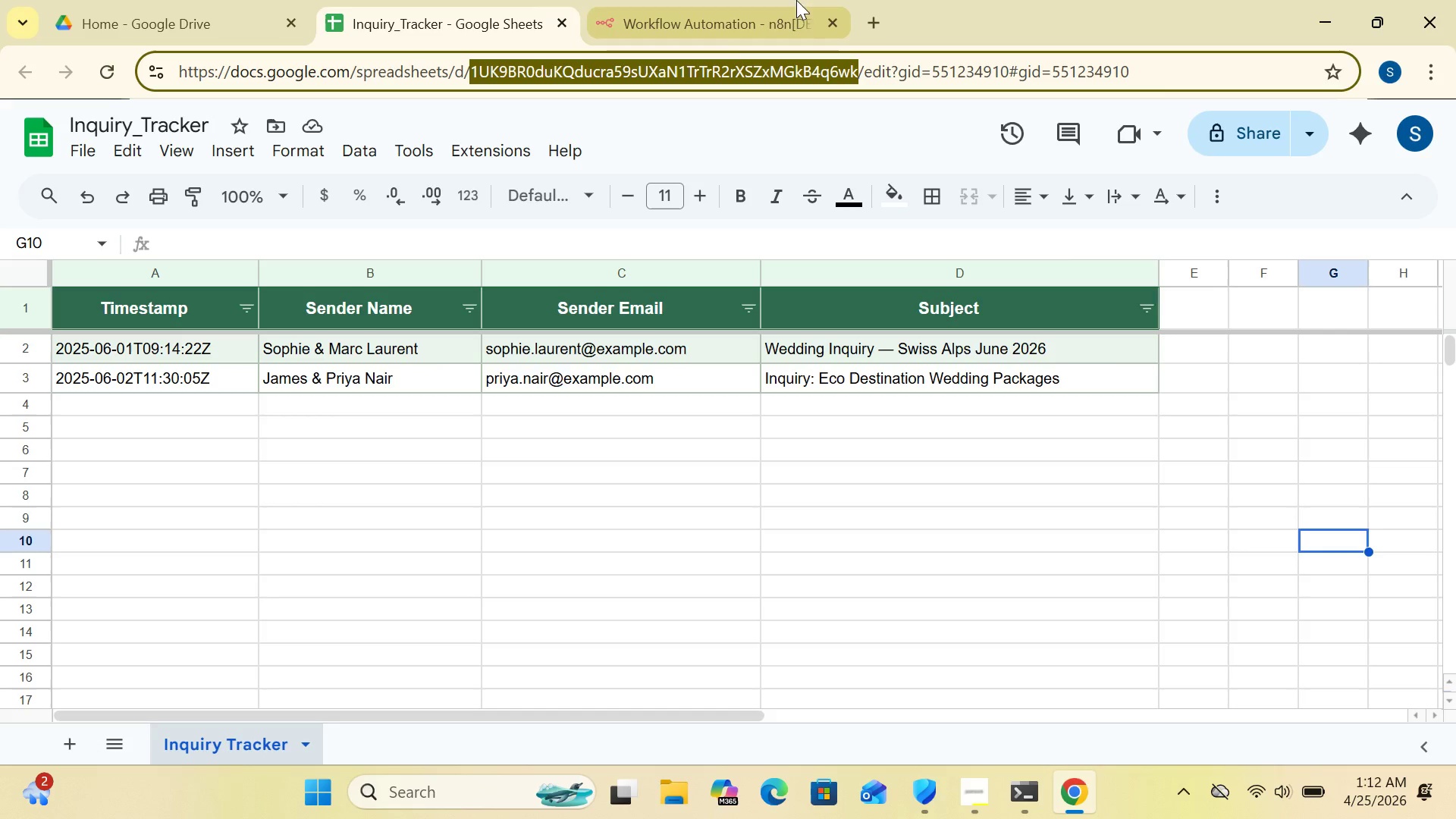 
left_click([629, 18])
 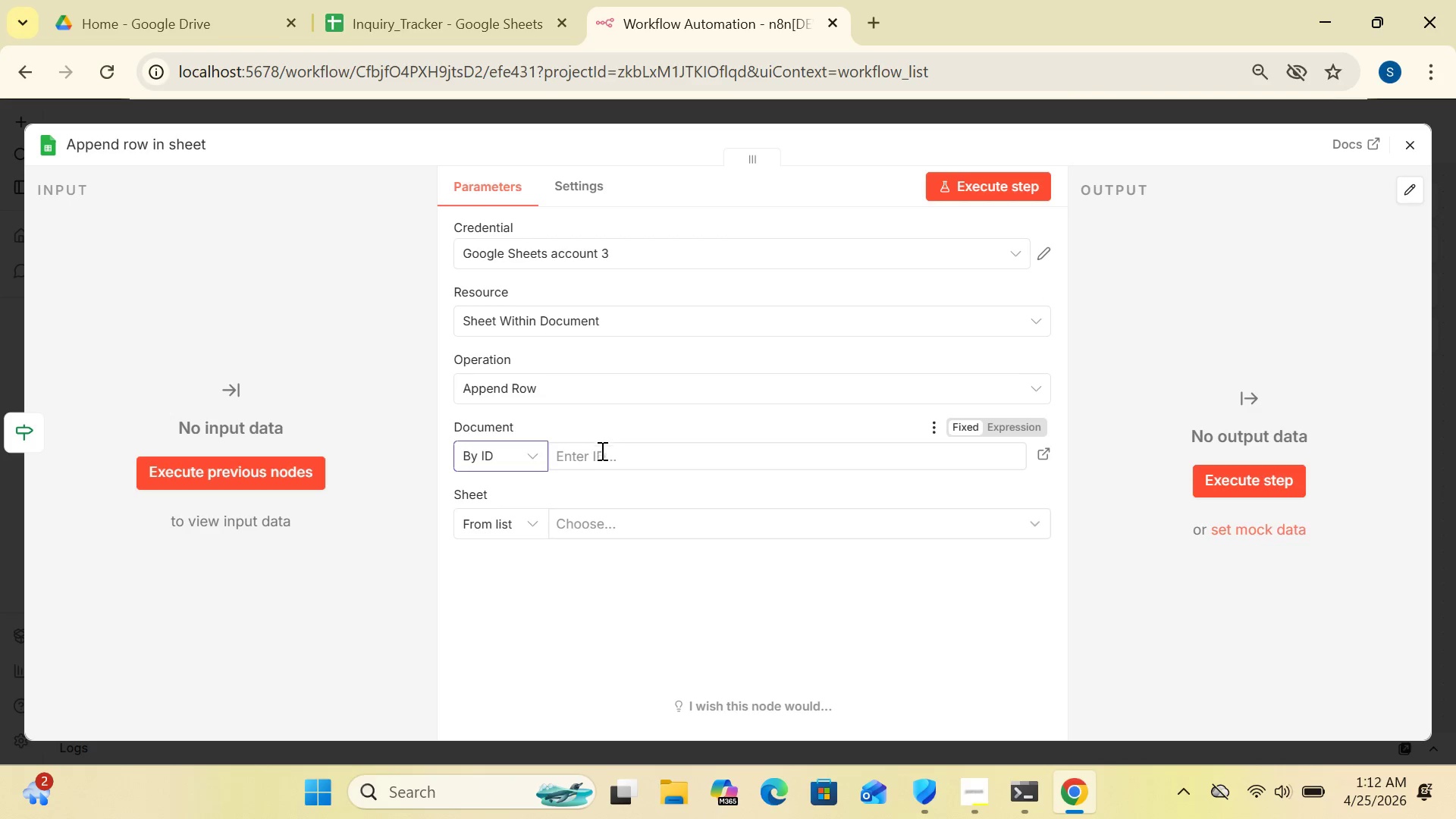 
left_click([601, 458])
 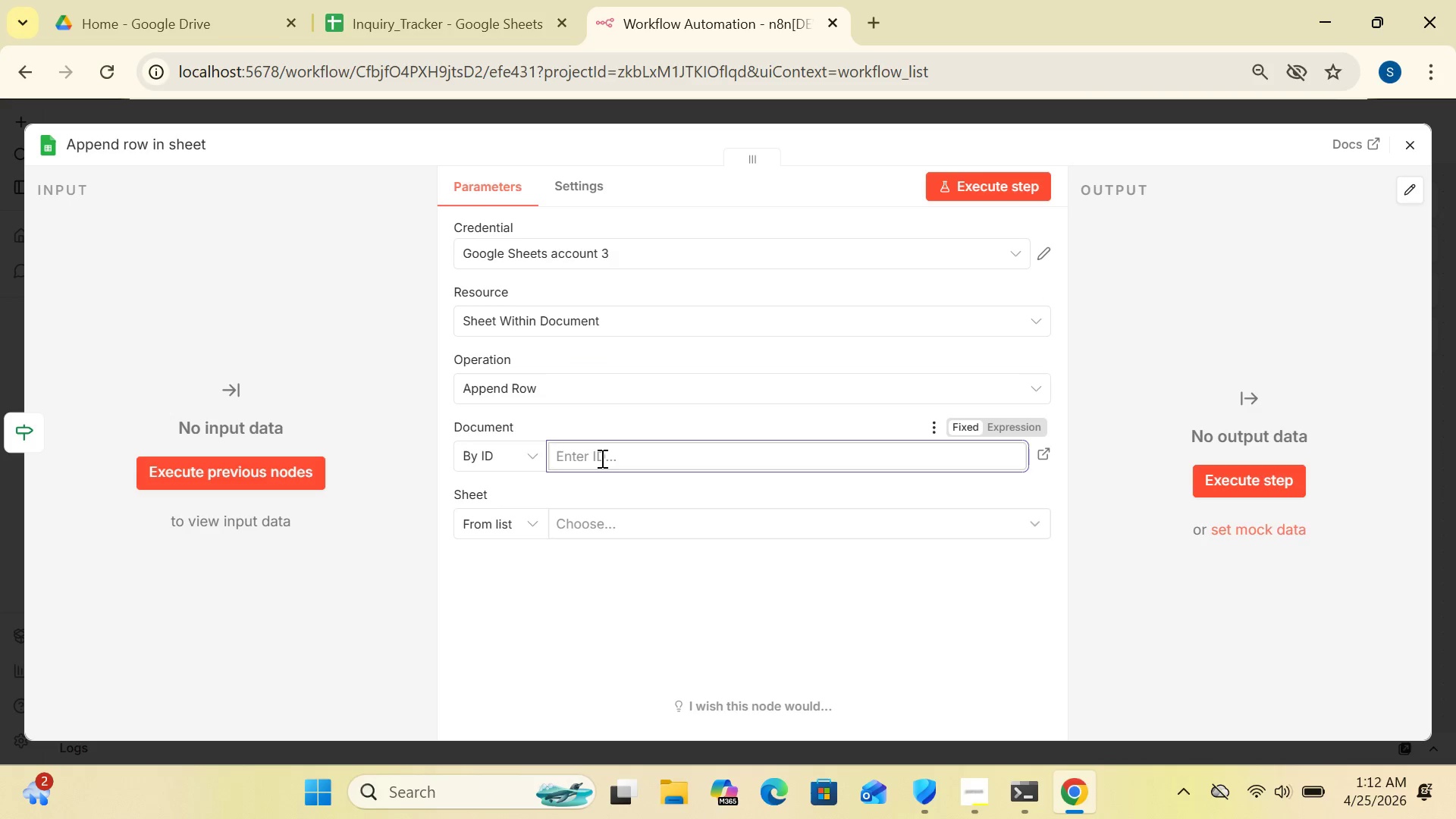 
key(Control+V)
 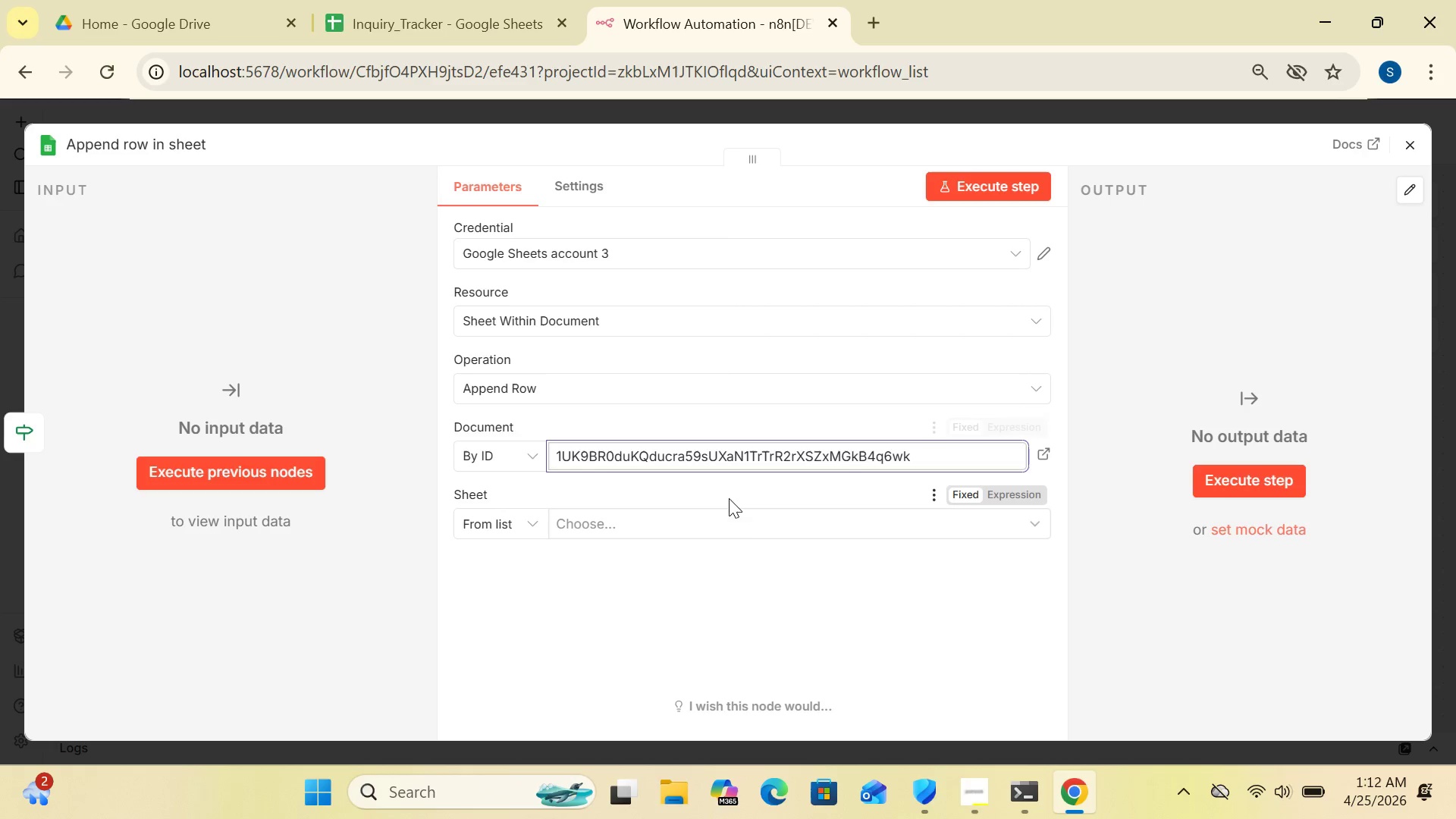 
left_click([744, 520])
 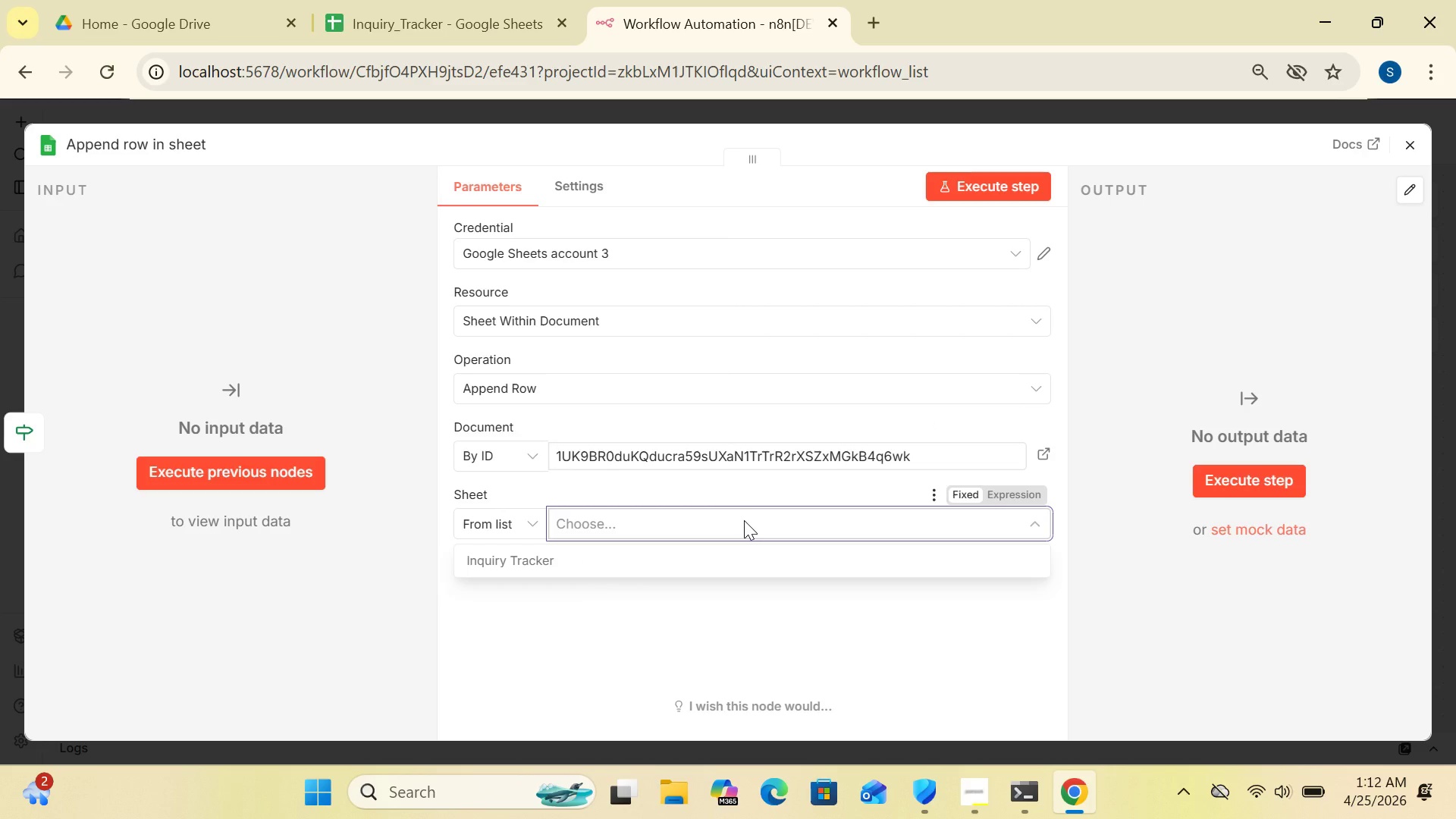 
left_click([635, 563])
 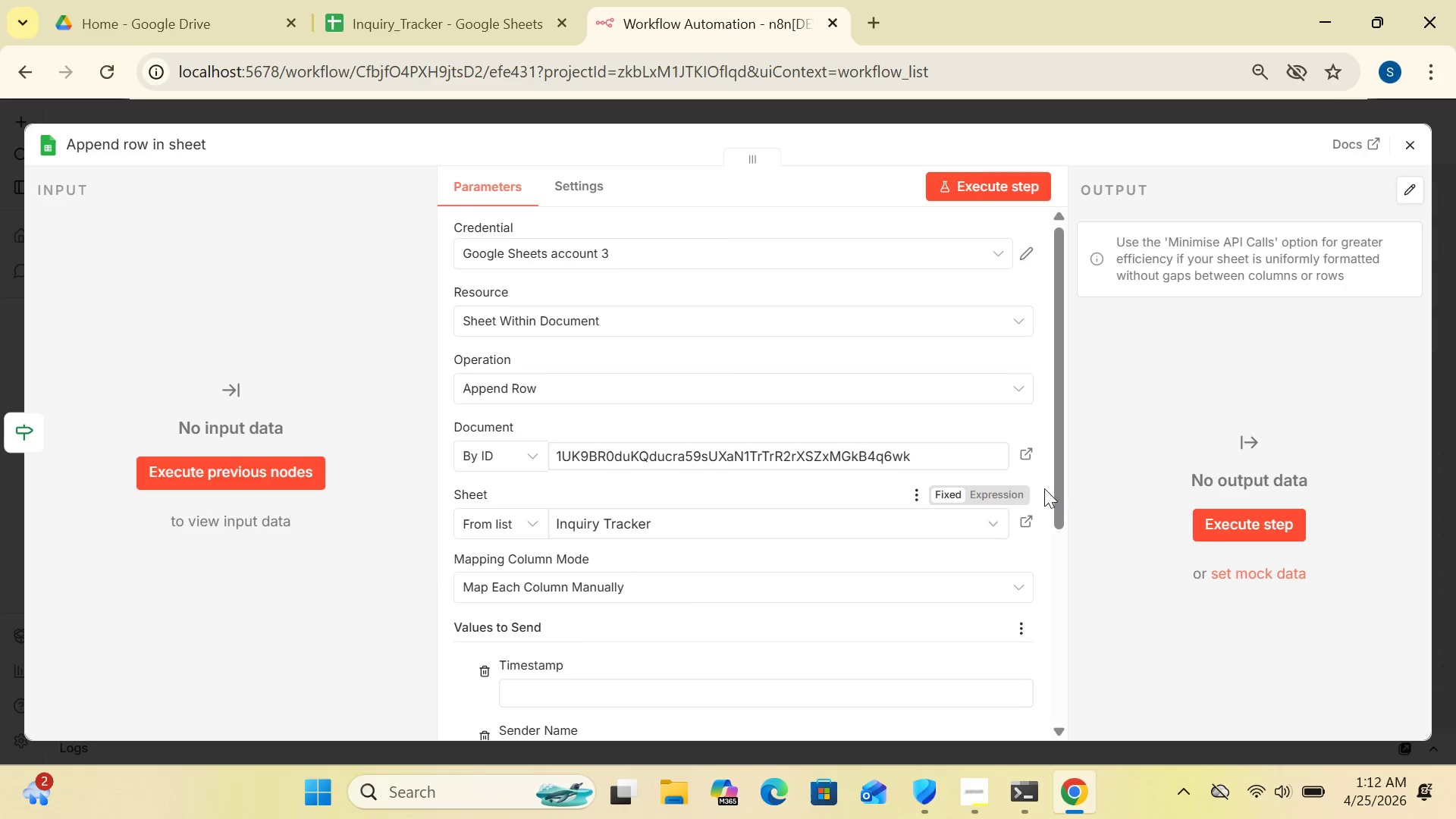 
left_click_drag(start_coordinate=[1054, 488], to_coordinate=[1079, 607])
 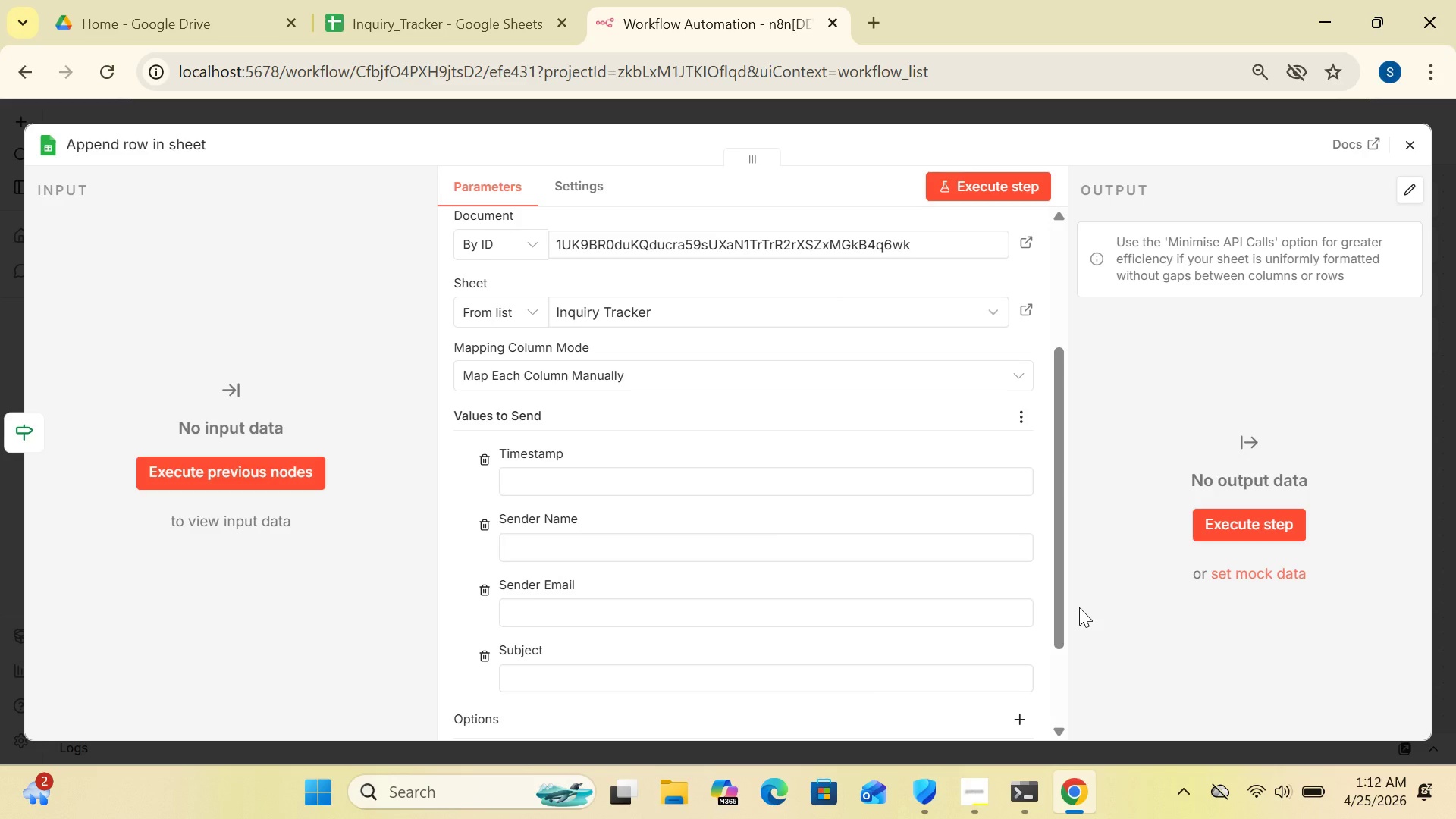 
wait(10.34)
 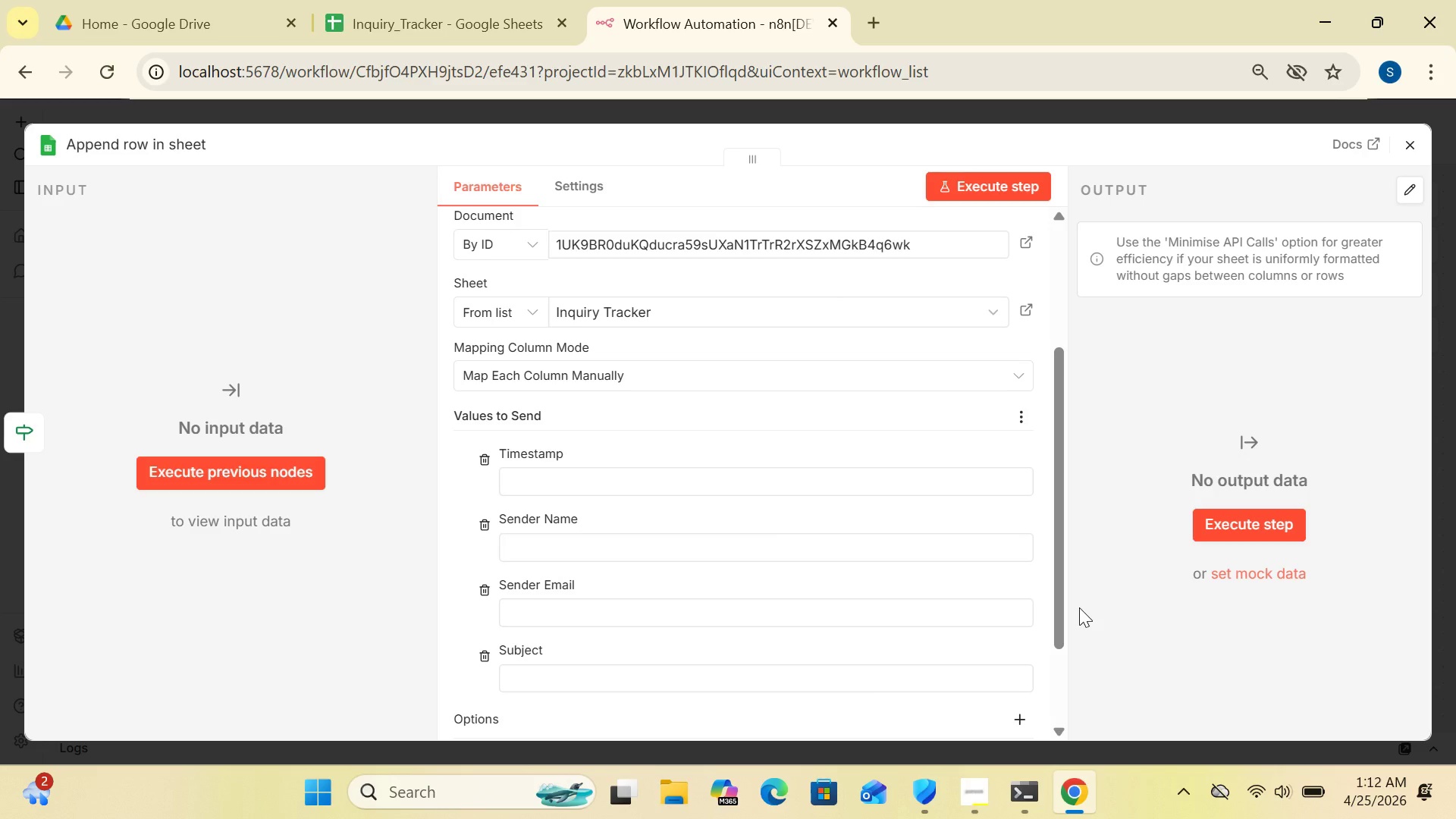 
left_click([586, 478])
 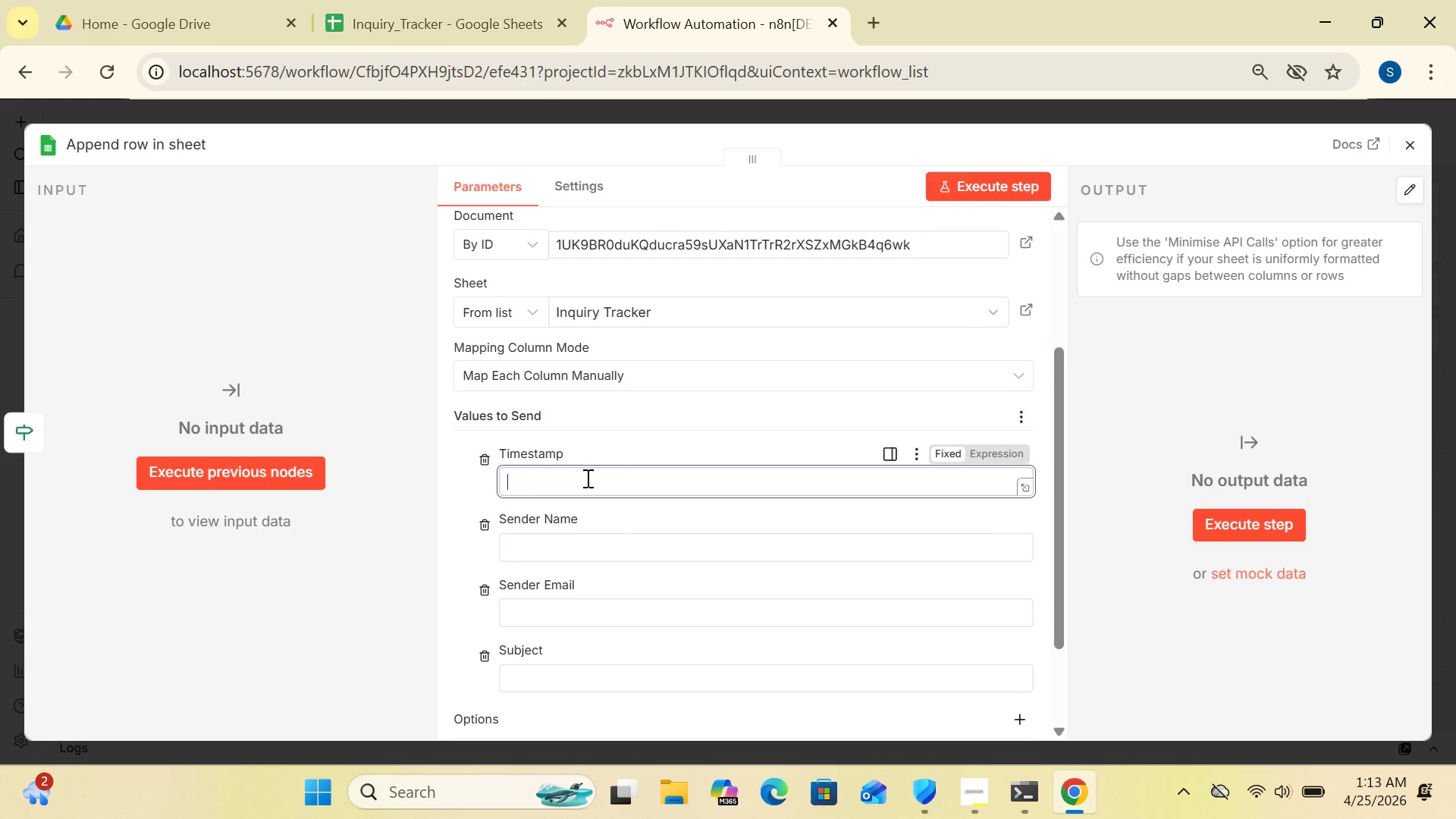 
wait(8.8)
 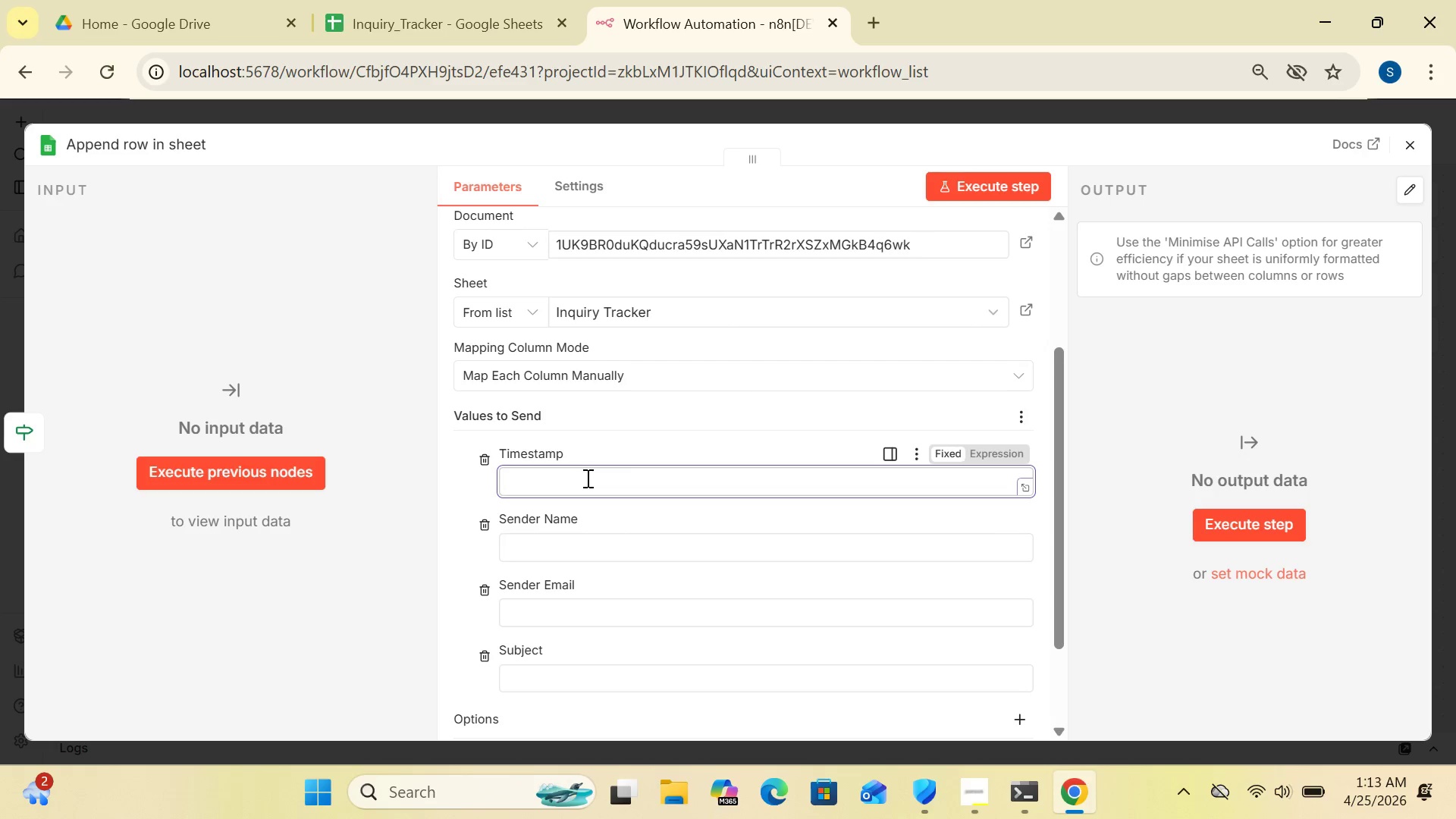 
key(Shift+BracketLeft)
 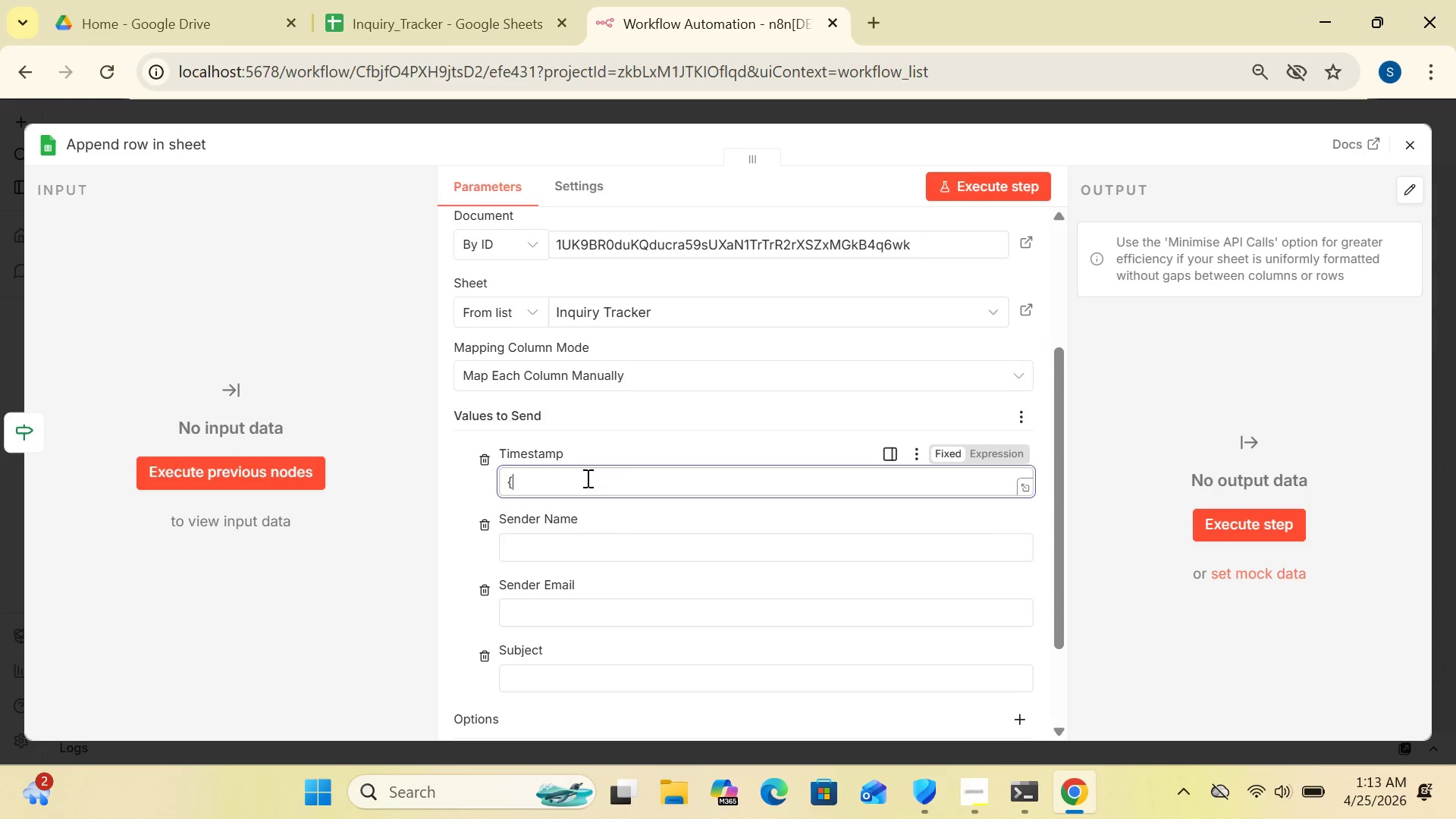 
key(Shift+BracketLeft)
 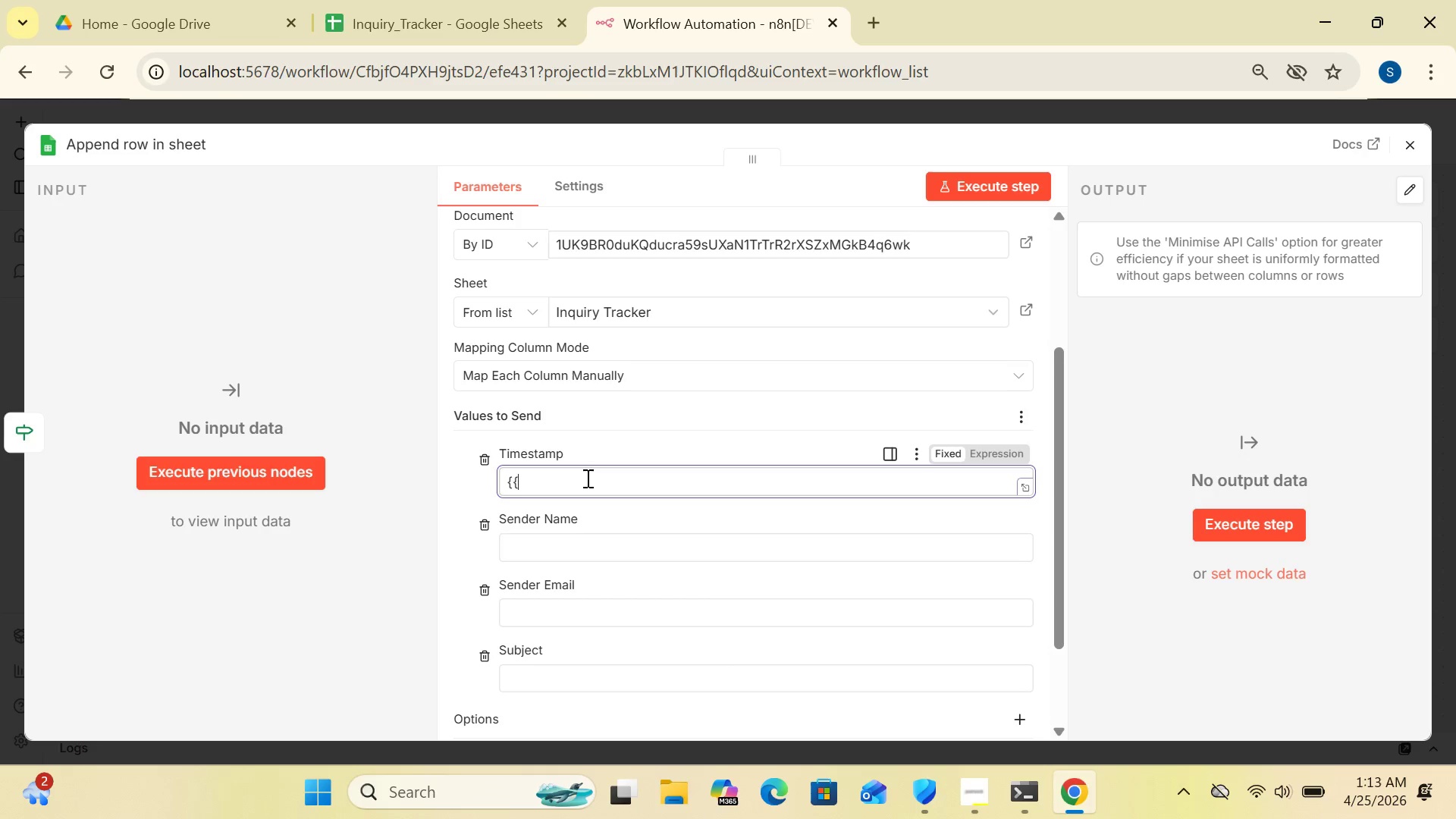 
key(Space)
 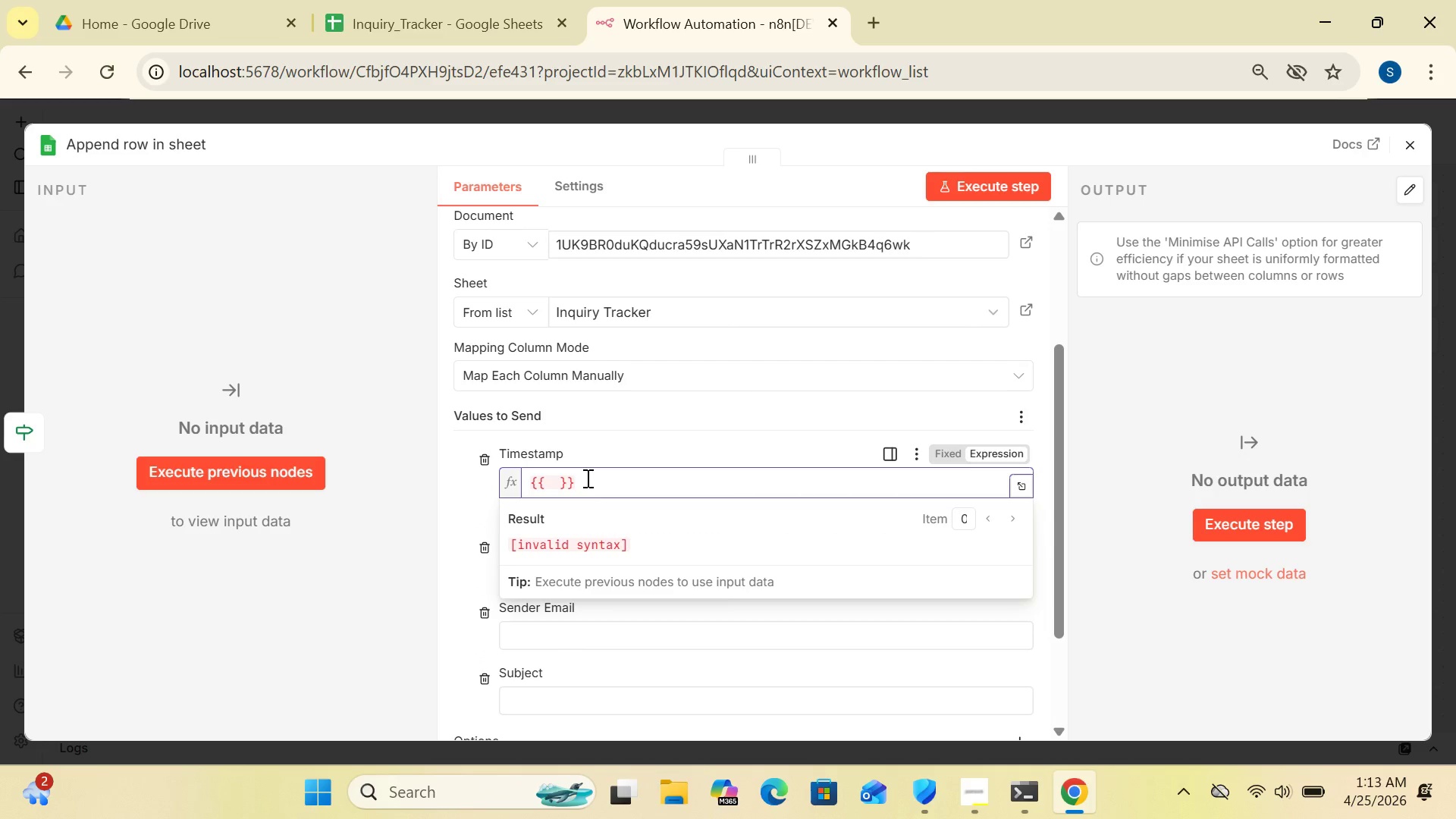 
hold_key(key=ControlLeft, duration=1.16)
 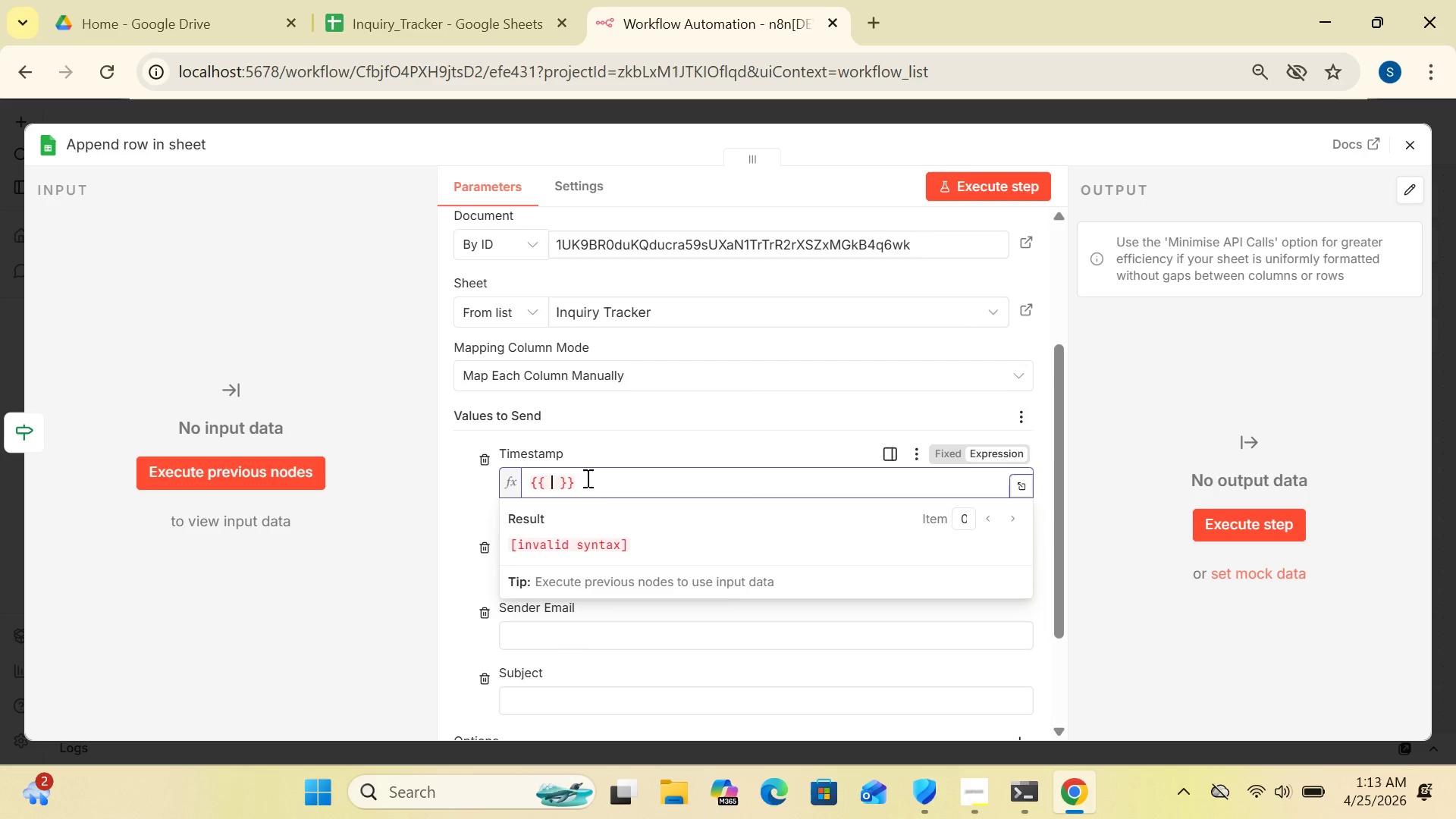 
key(Shift+4)
 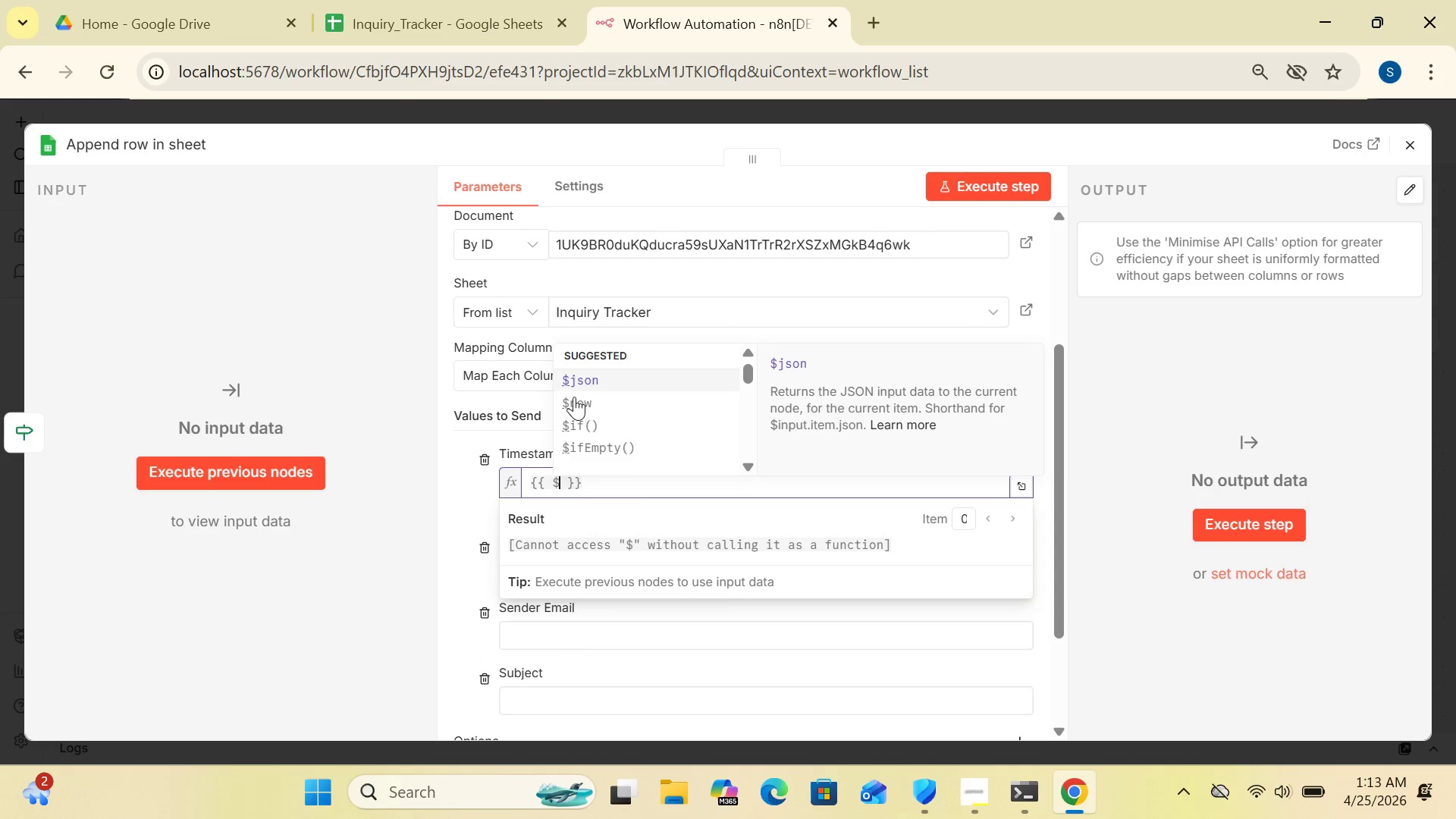 
left_click([574, 394])
 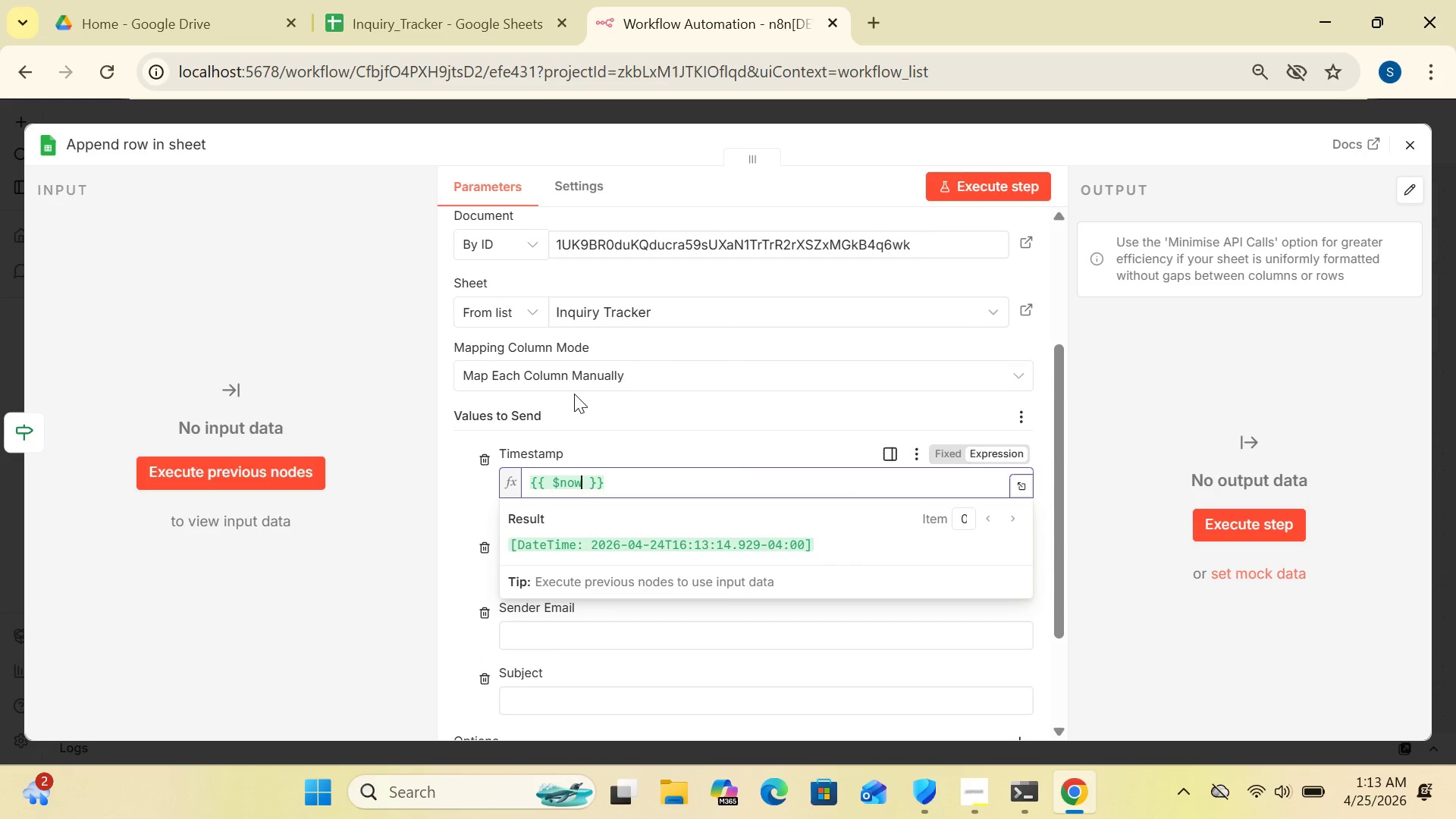 
type(.toISO)
 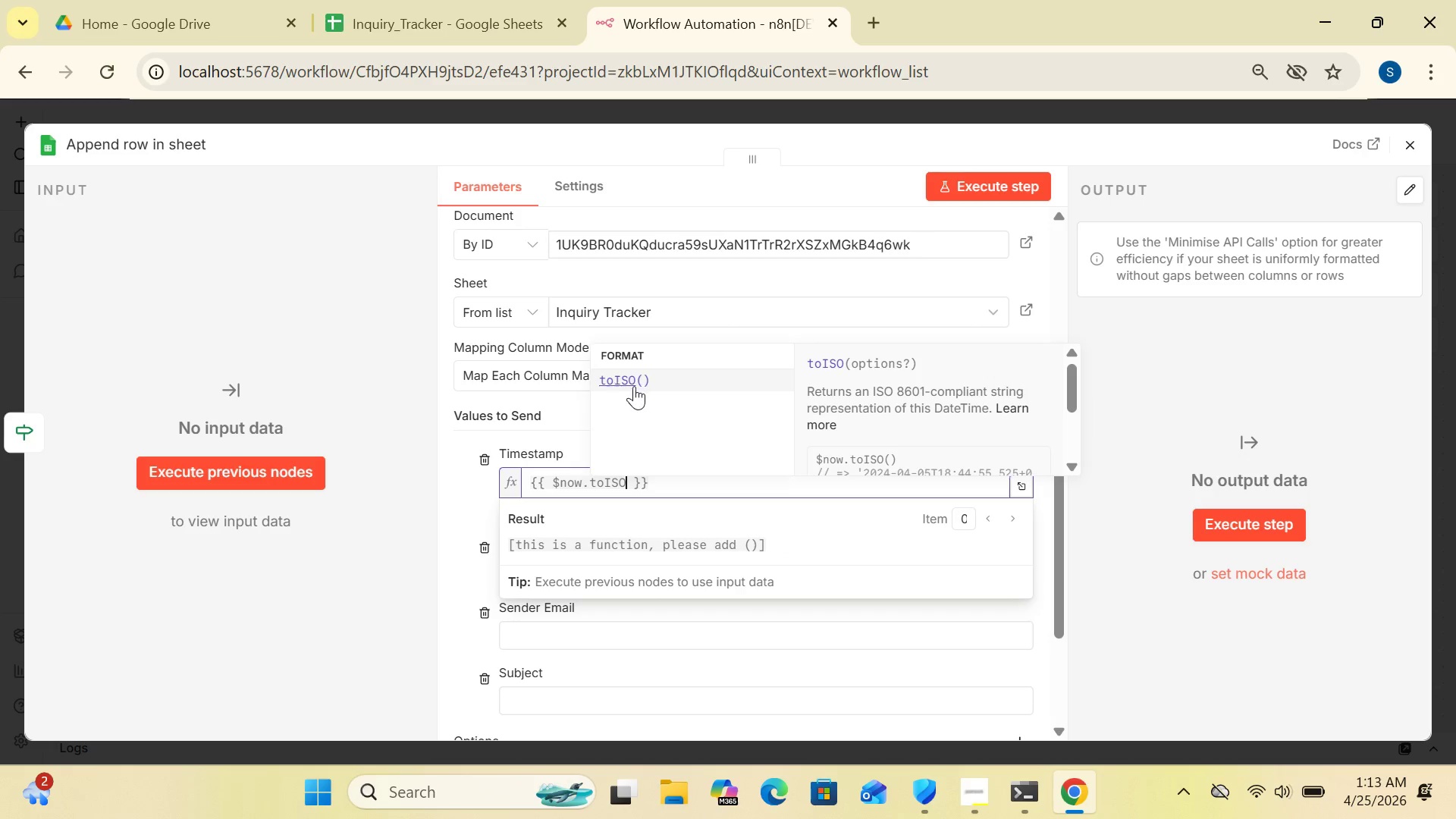 
left_click([641, 382])
 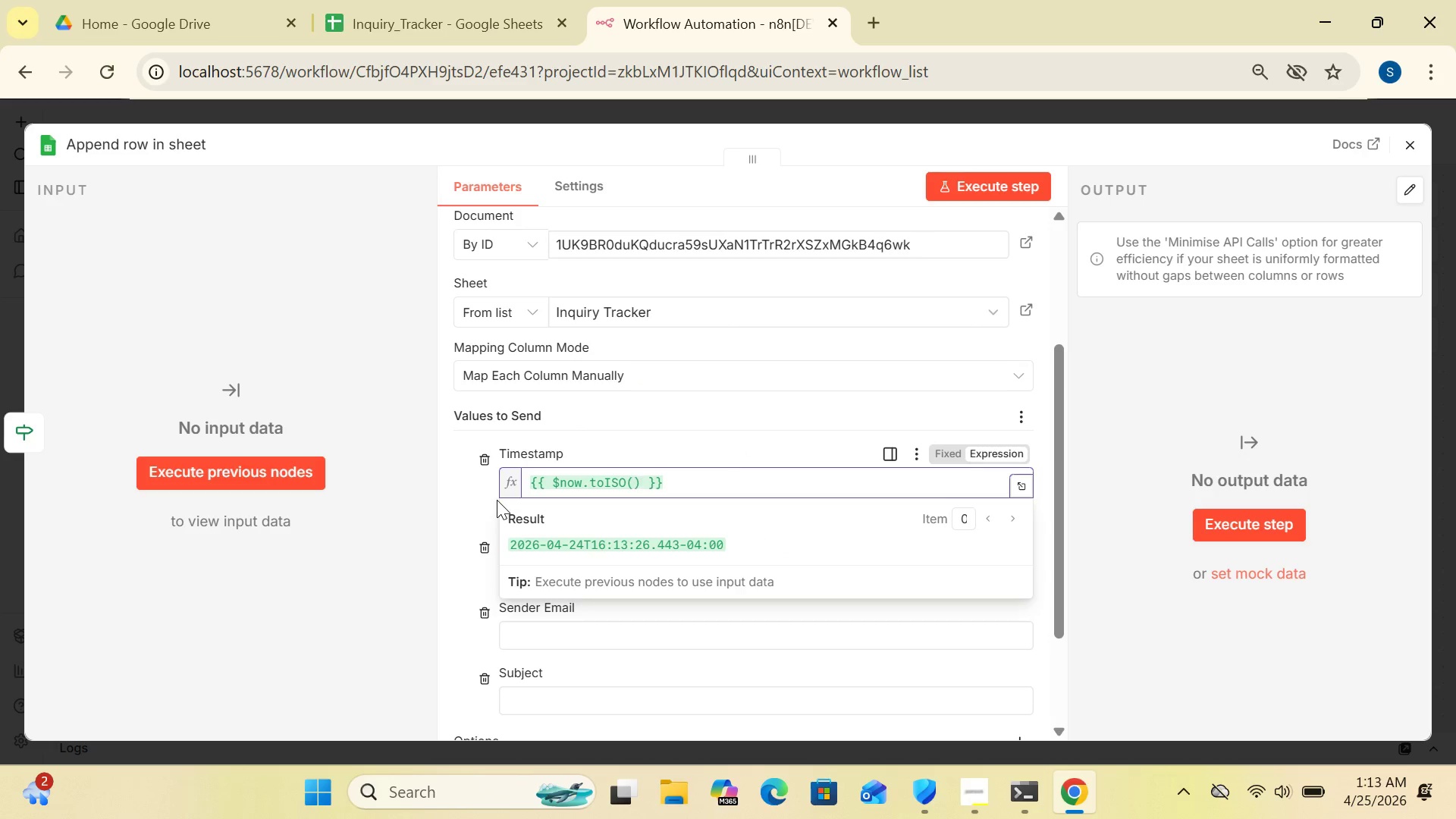 
left_click([453, 474])
 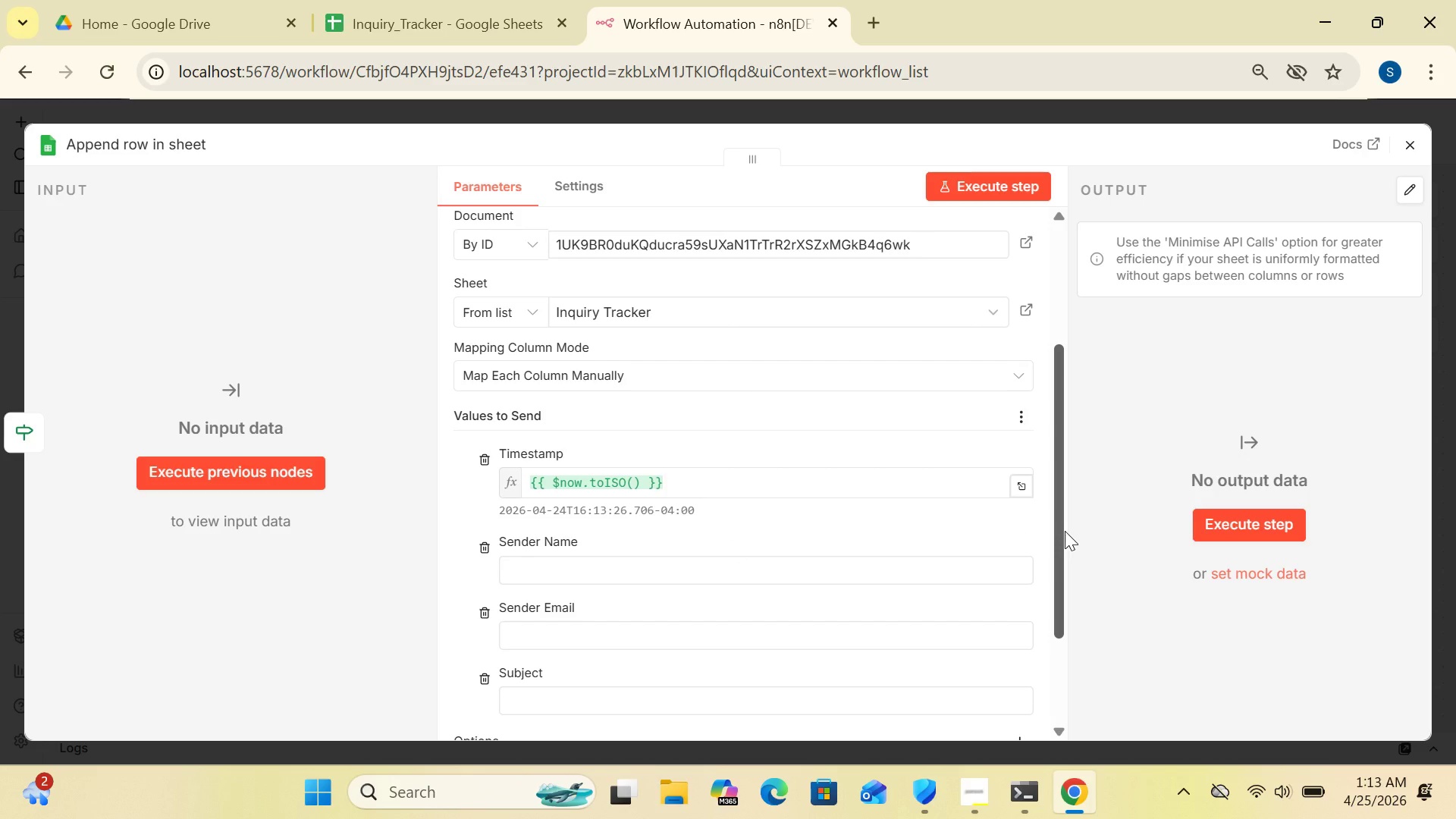 
left_click_drag(start_coordinate=[1059, 531], to_coordinate=[1068, 617])
 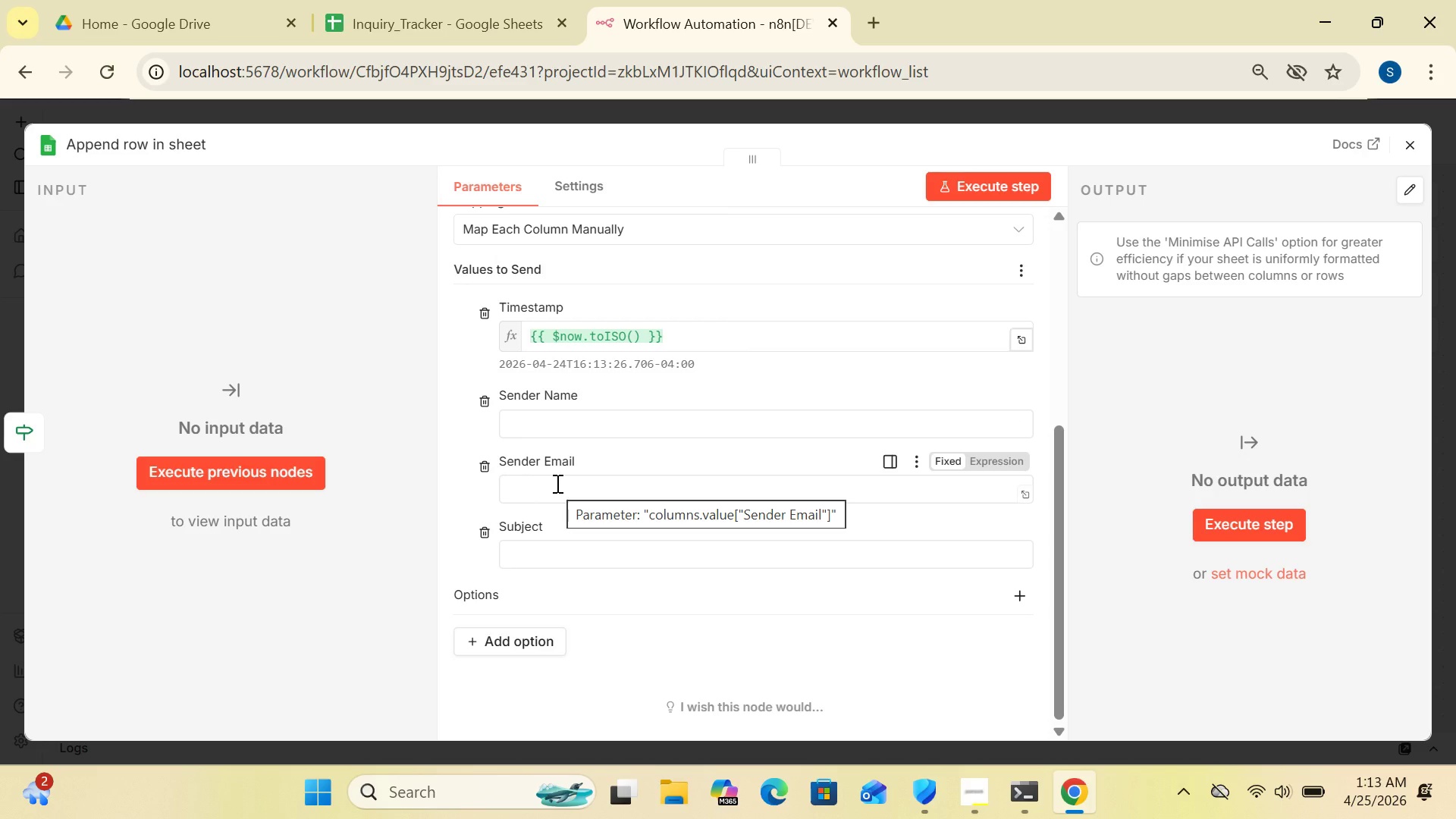 
wait(26.75)
 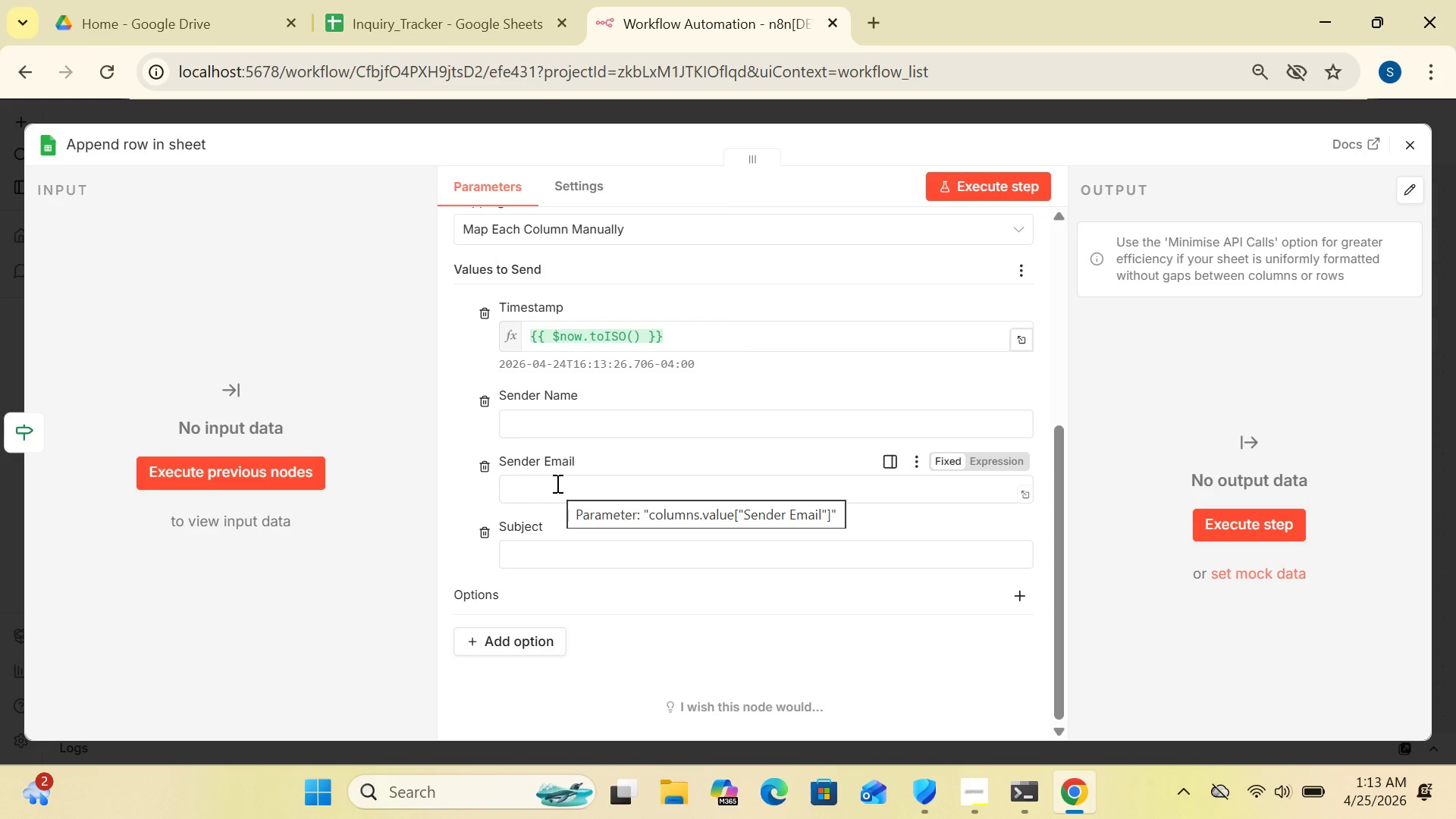 
left_click([540, 425])
 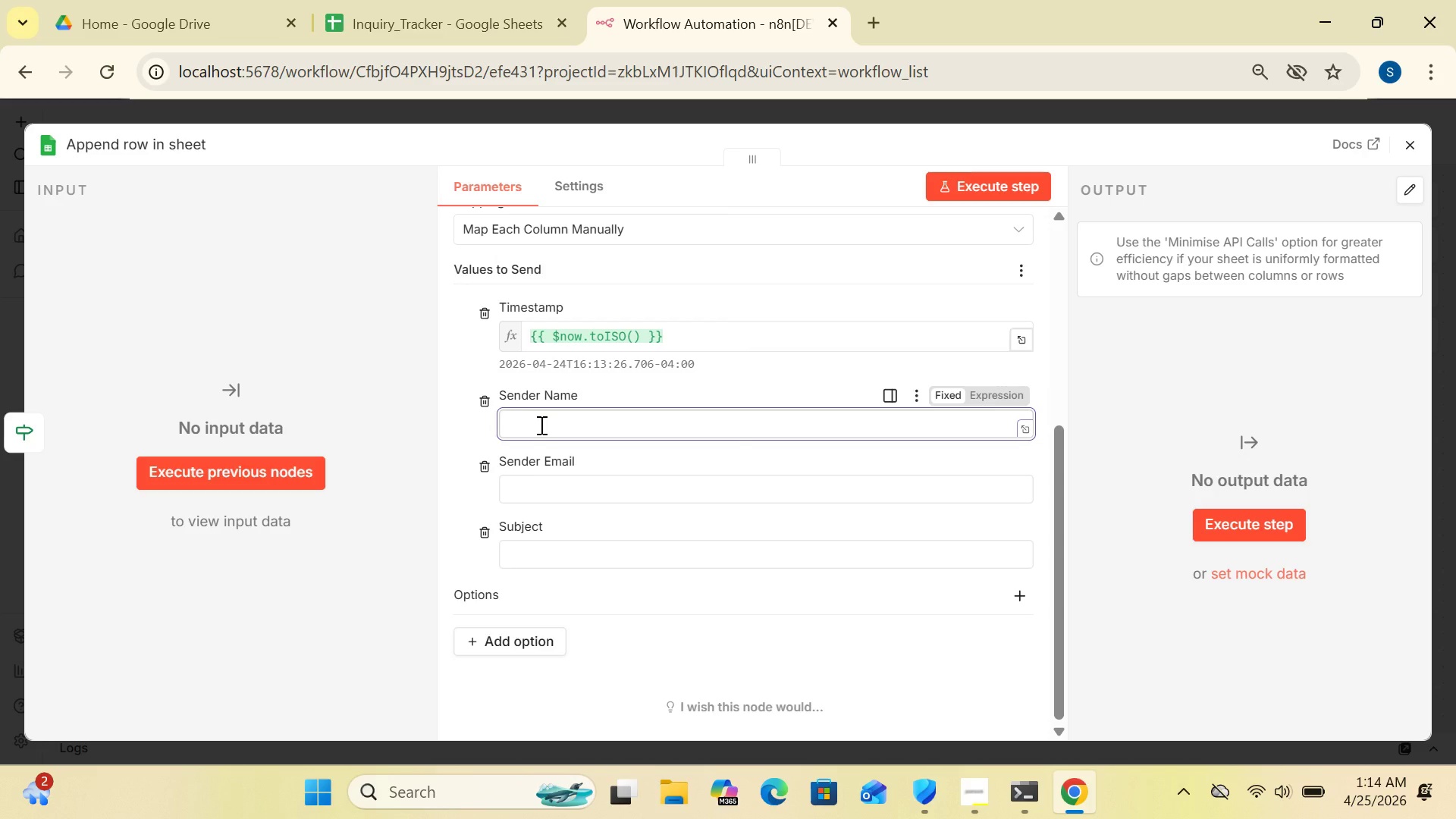 
type({{ $(')
 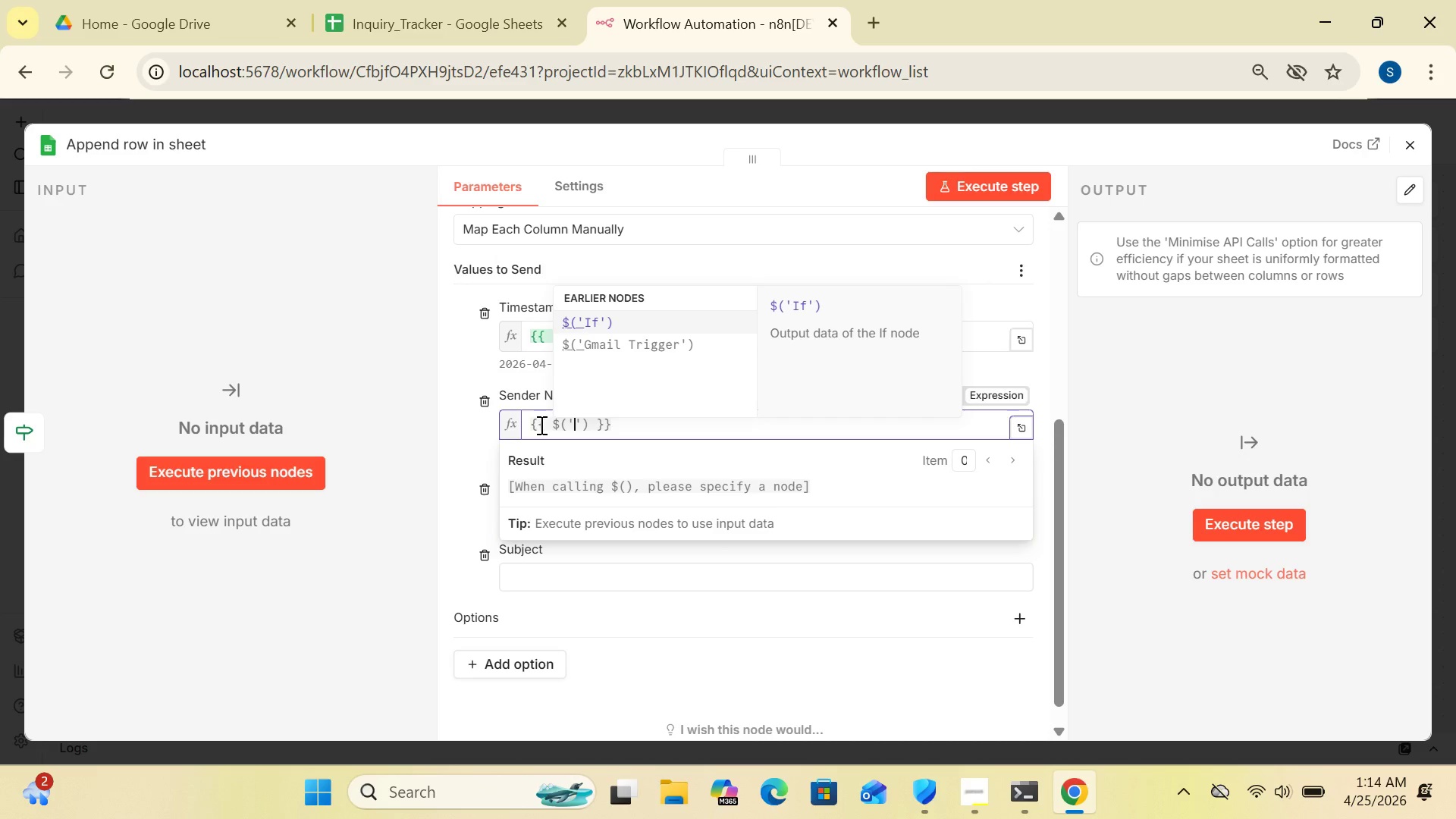 
left_click([626, 342])
 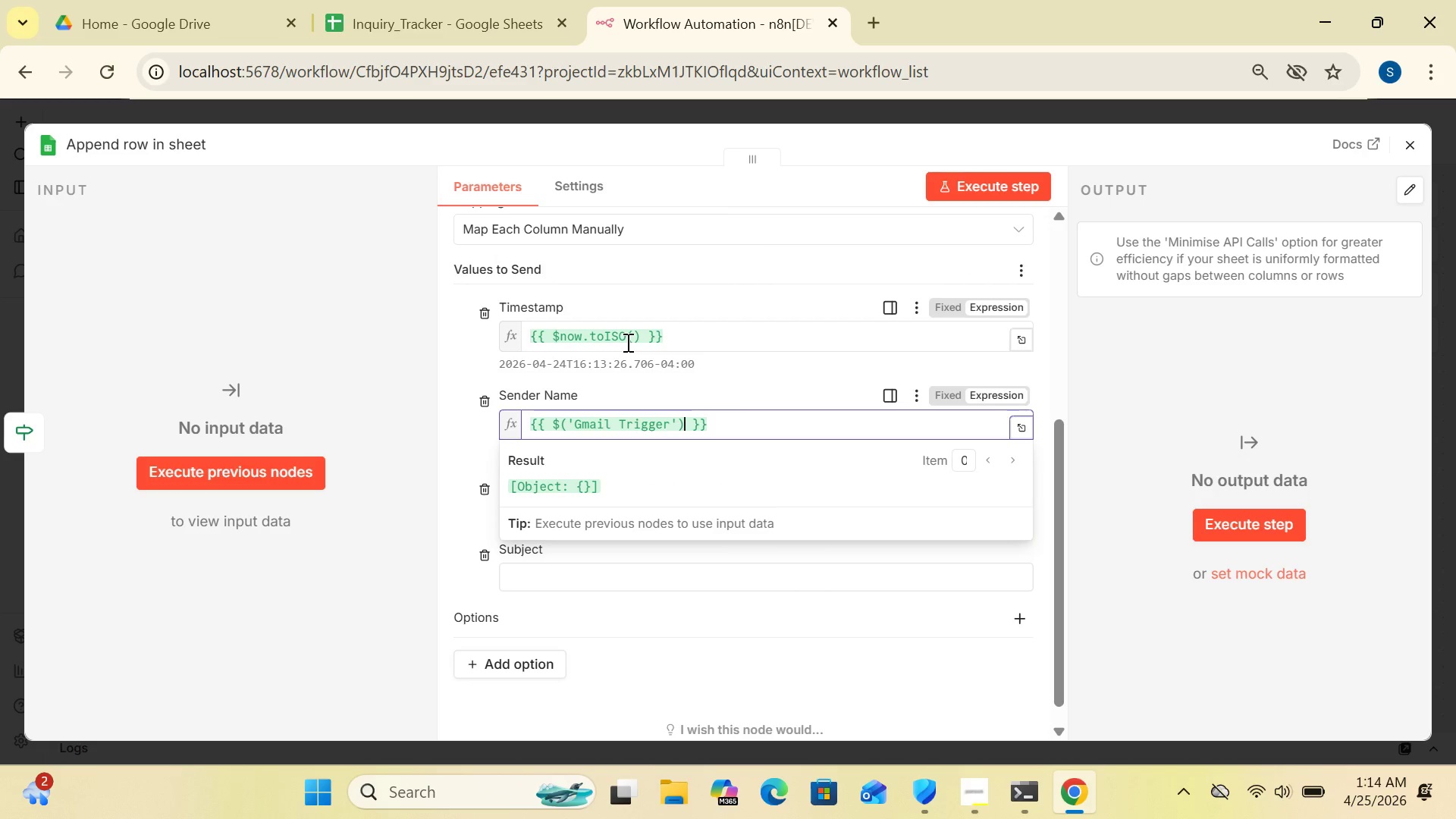 
type(.itw)
key(Backspace)
type(em.json)
 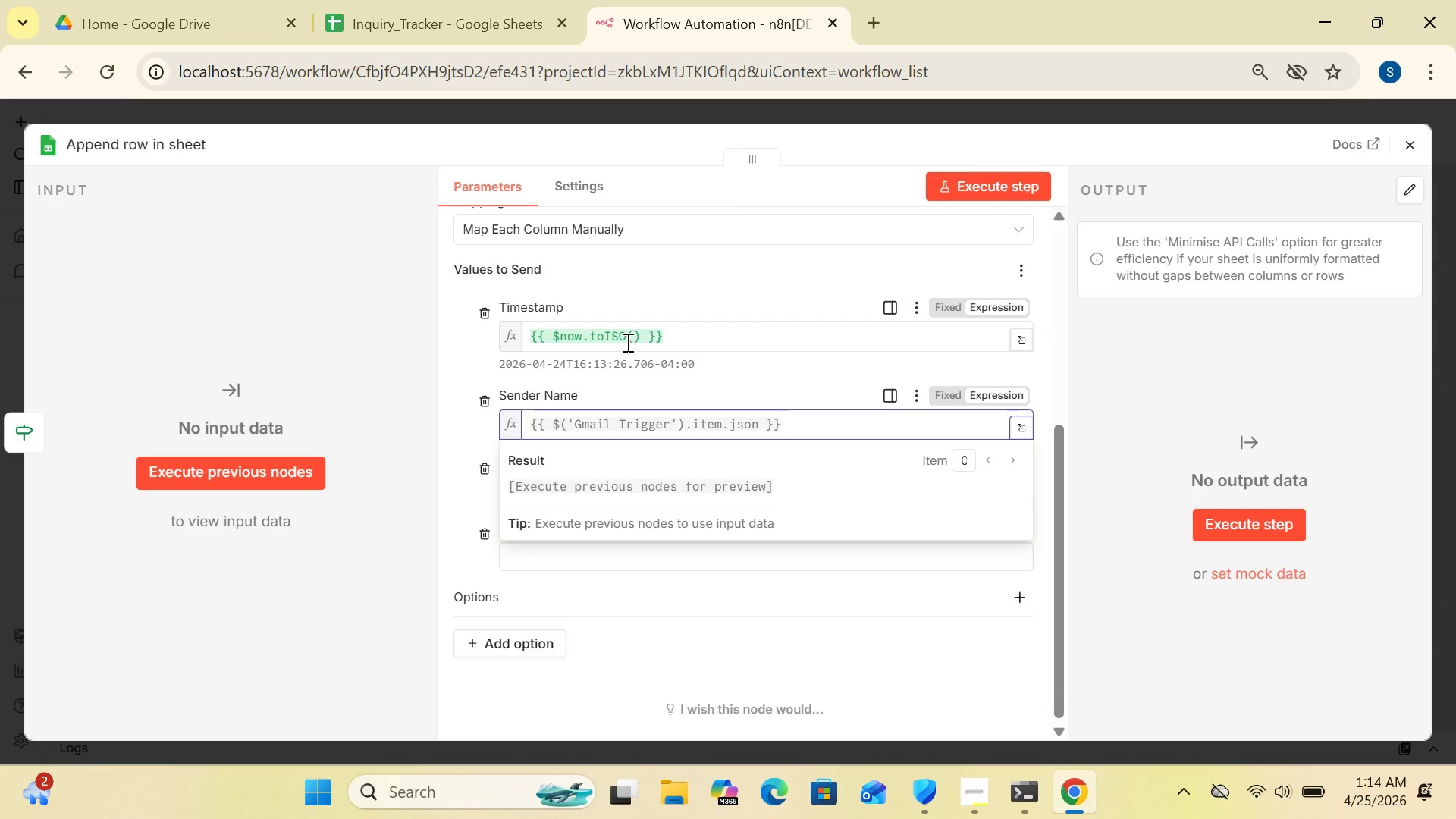 
wait(5.97)
 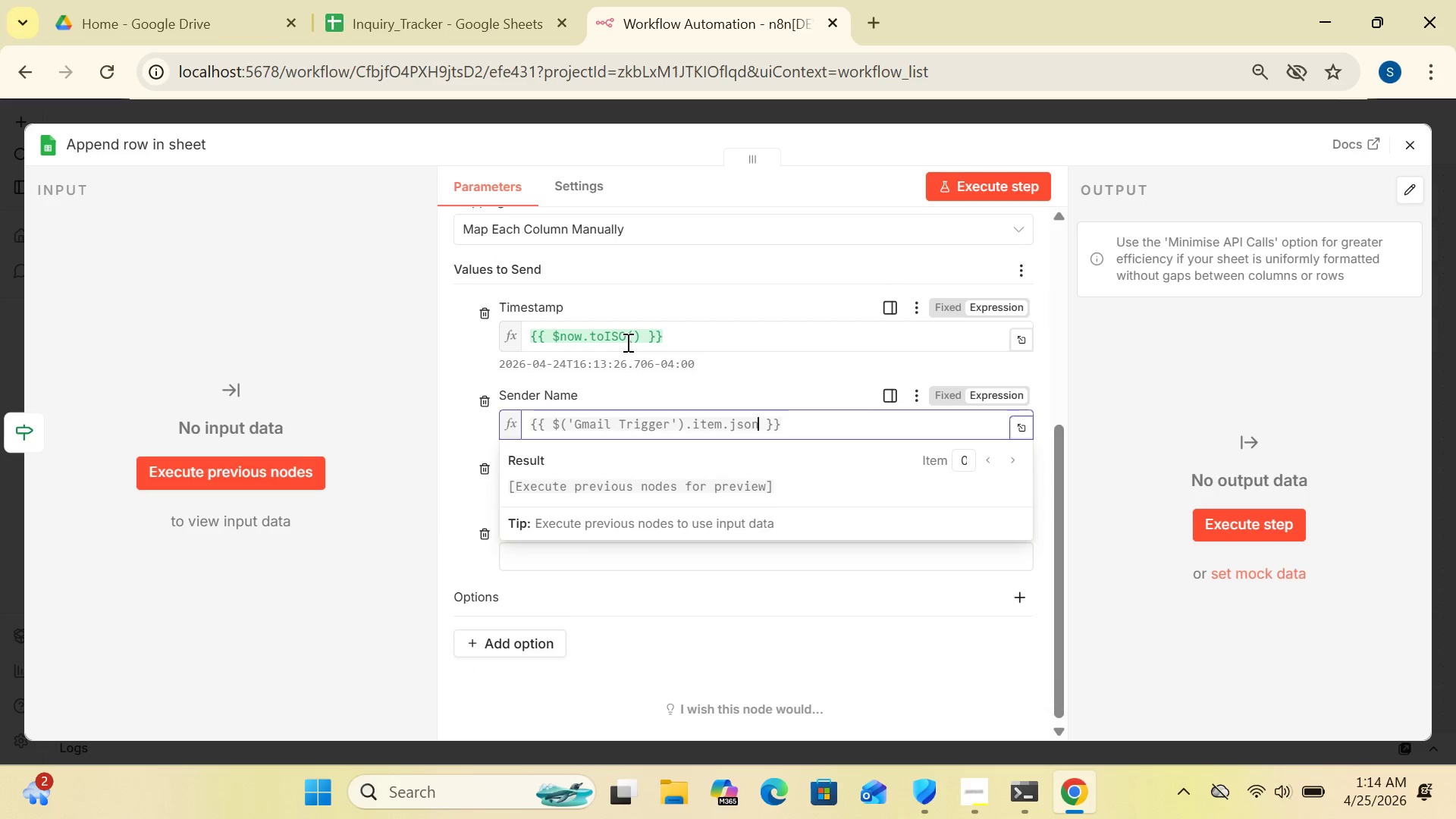 
type(.from.split)
 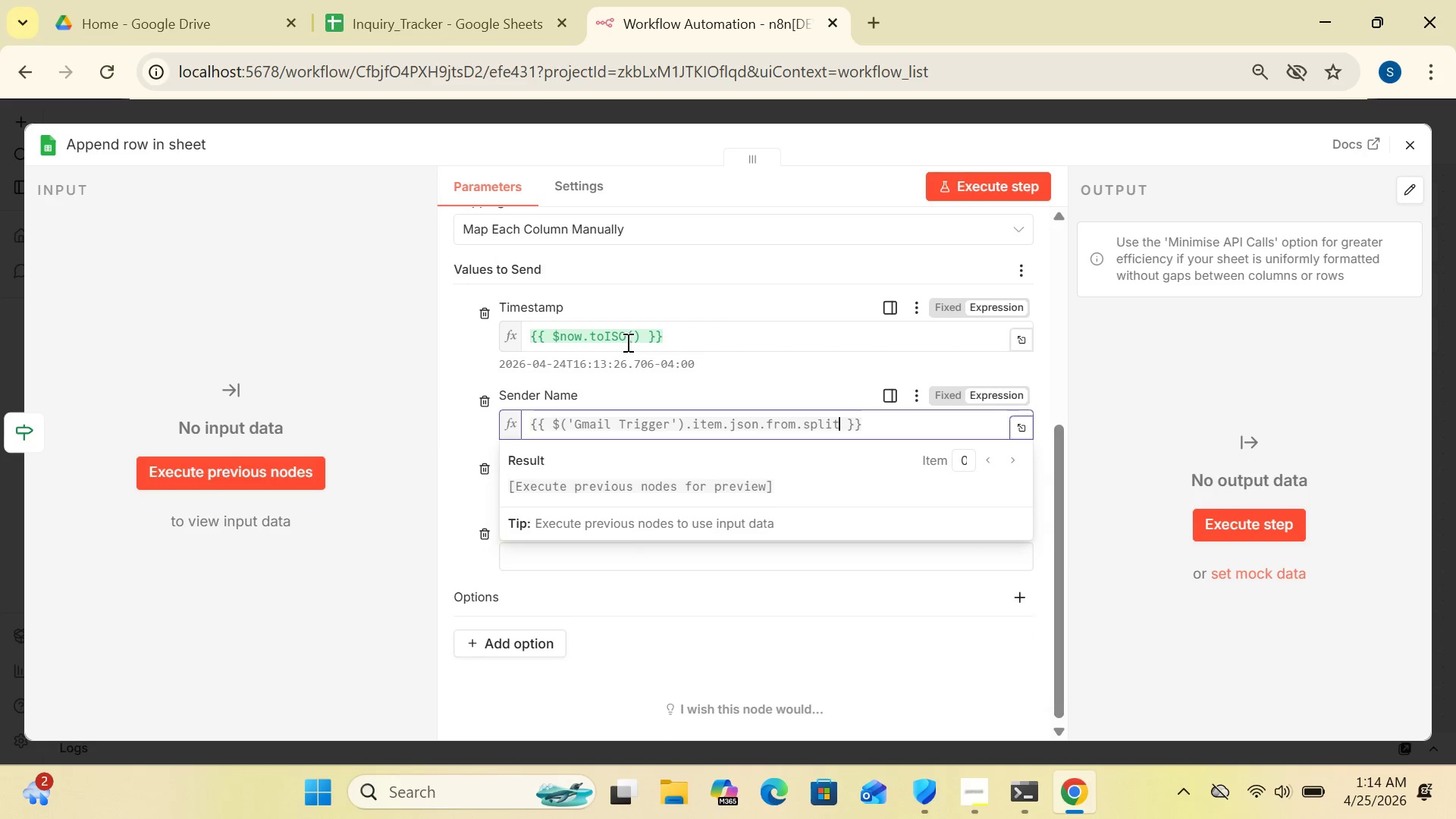 
wait(5.34)
 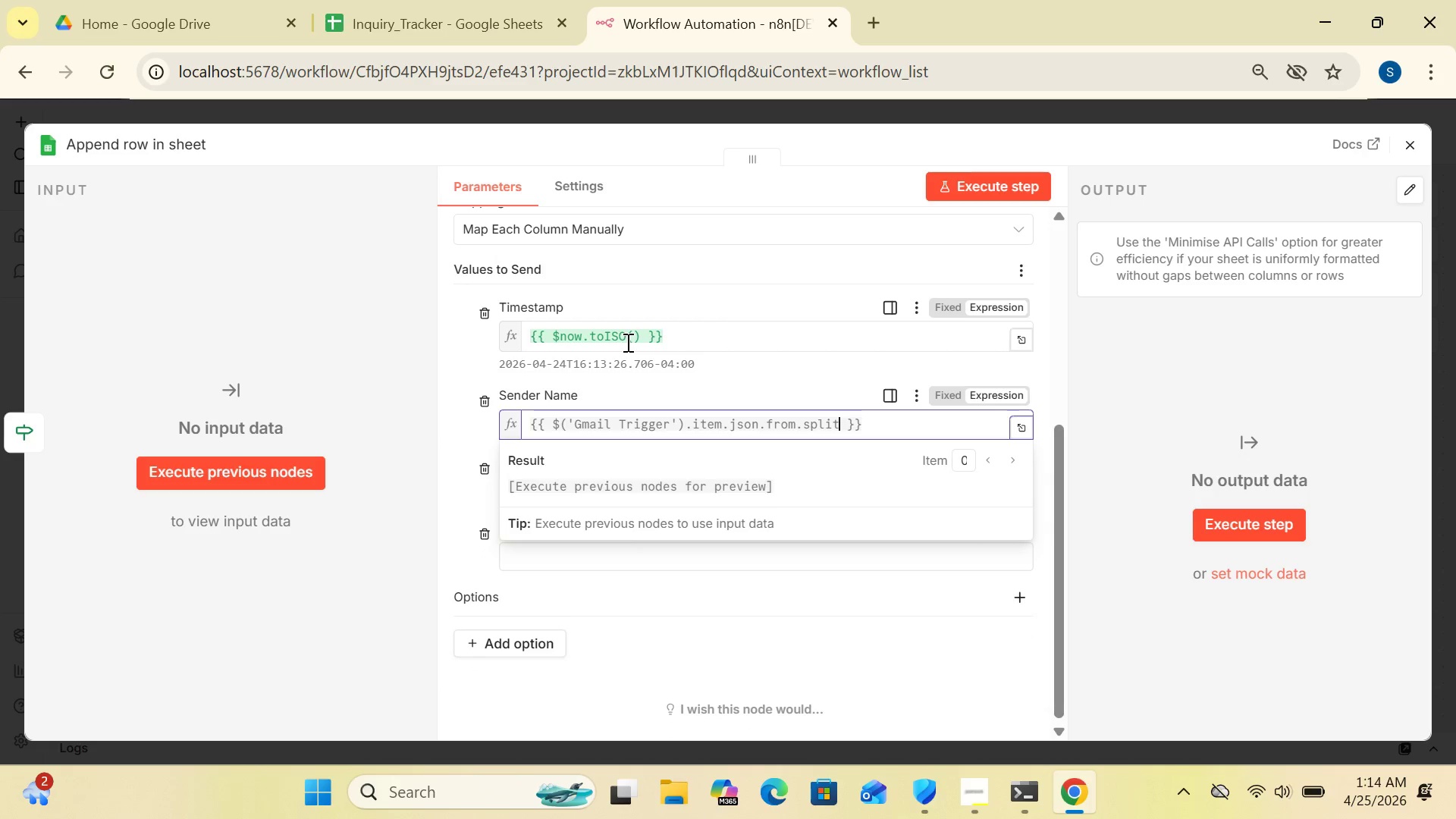 
key(Shift+9)
 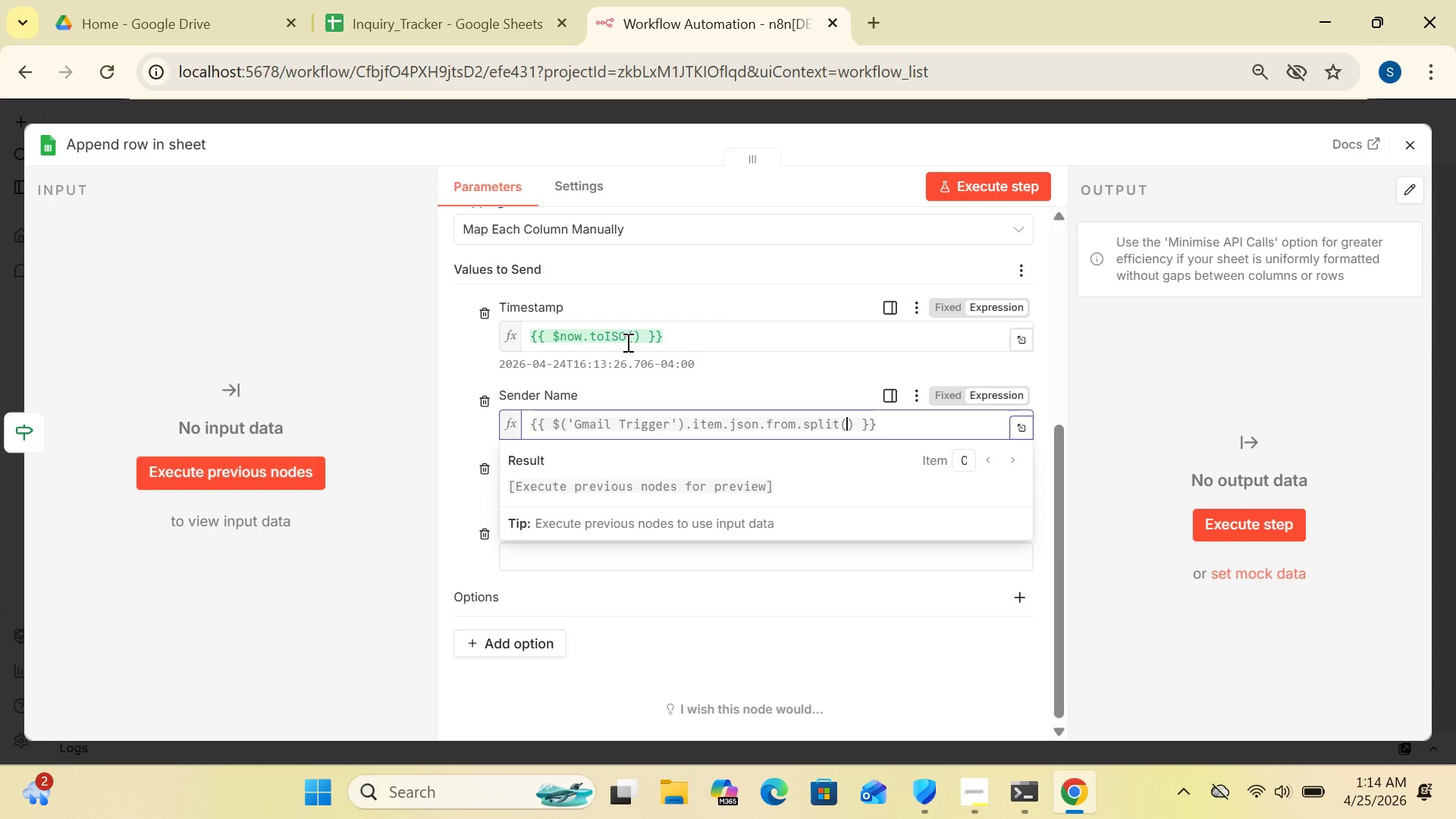 
key(Quote)
 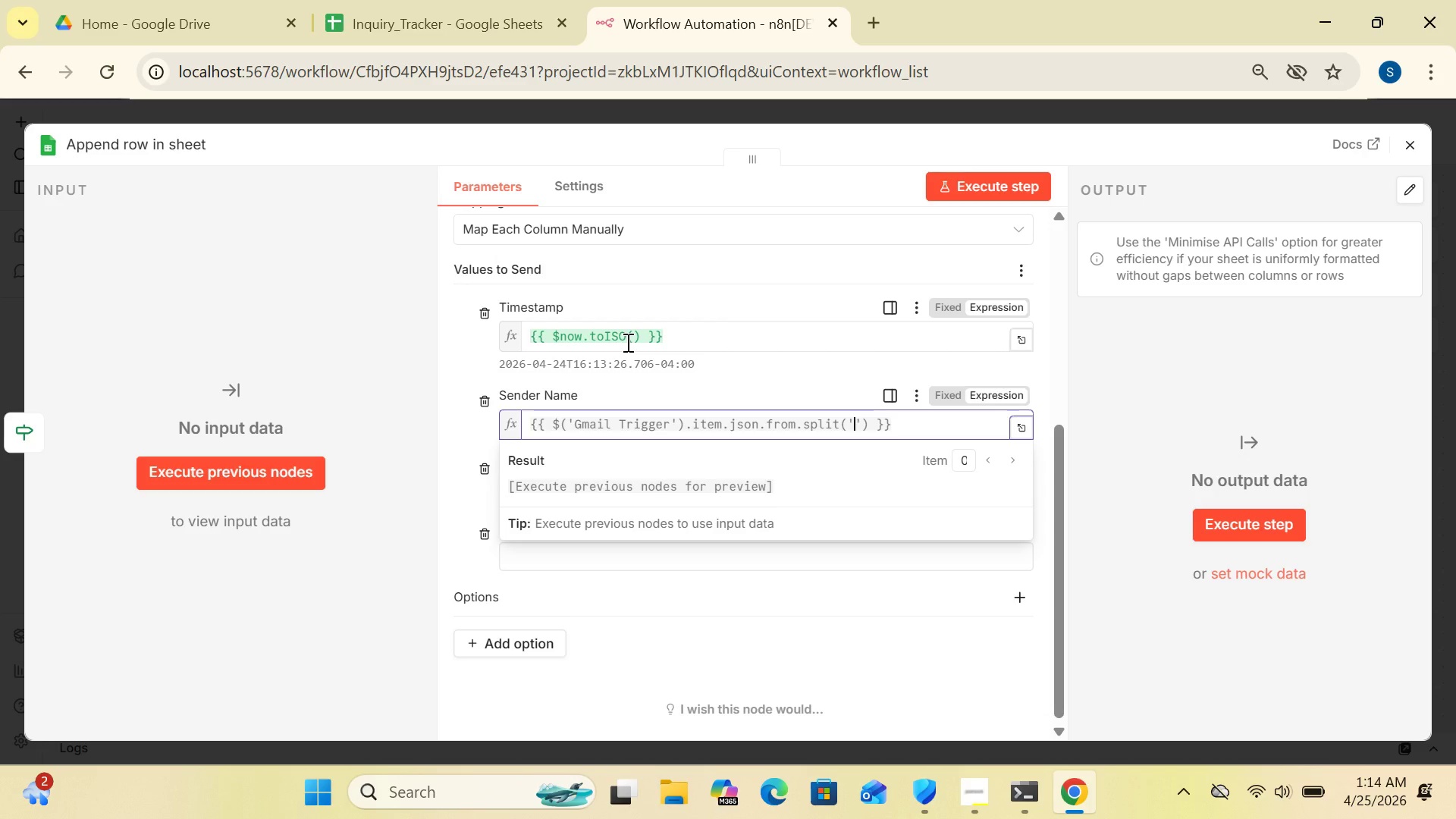 
key(Shift+Comma)
 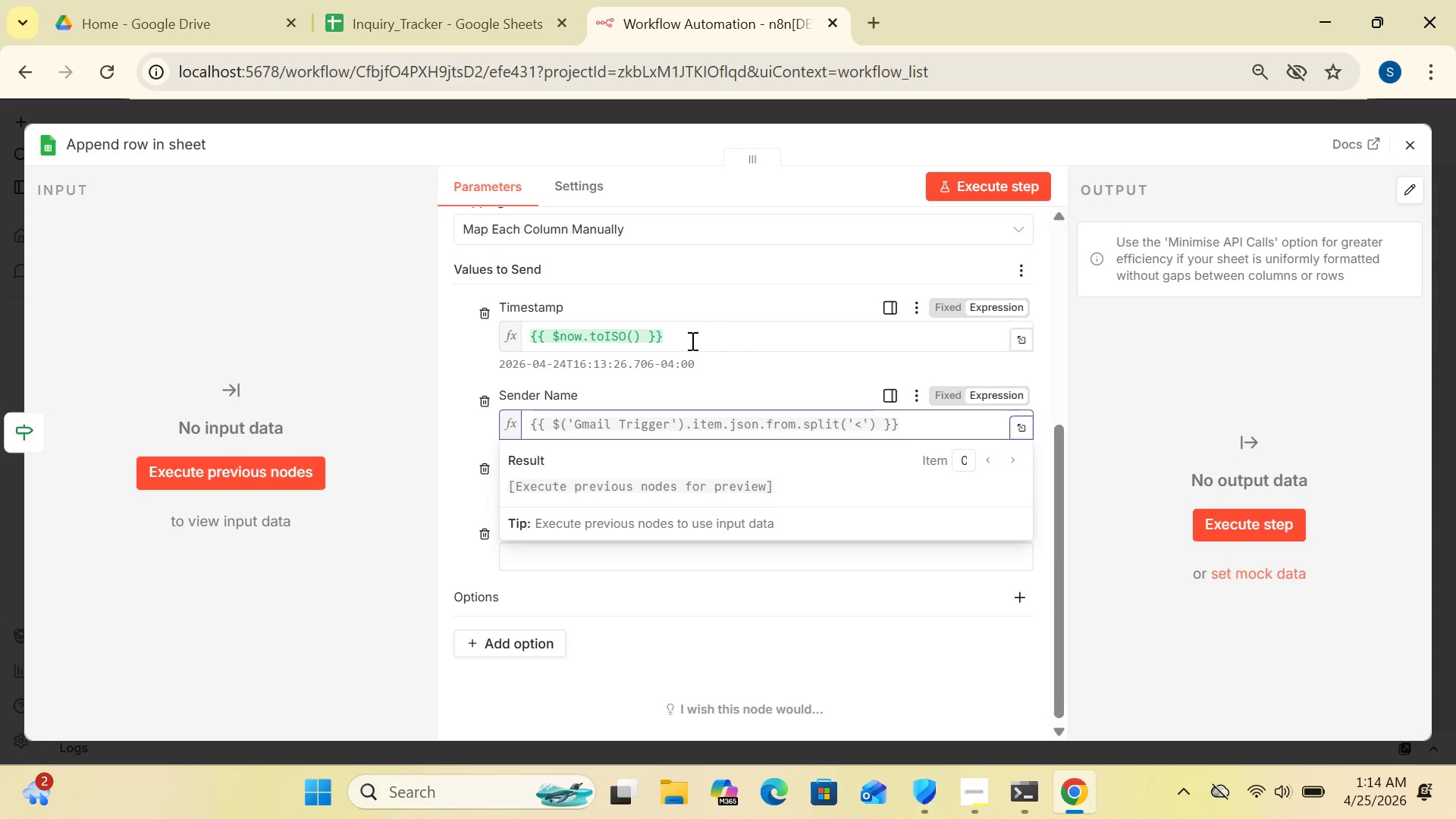 
wait(8.27)
 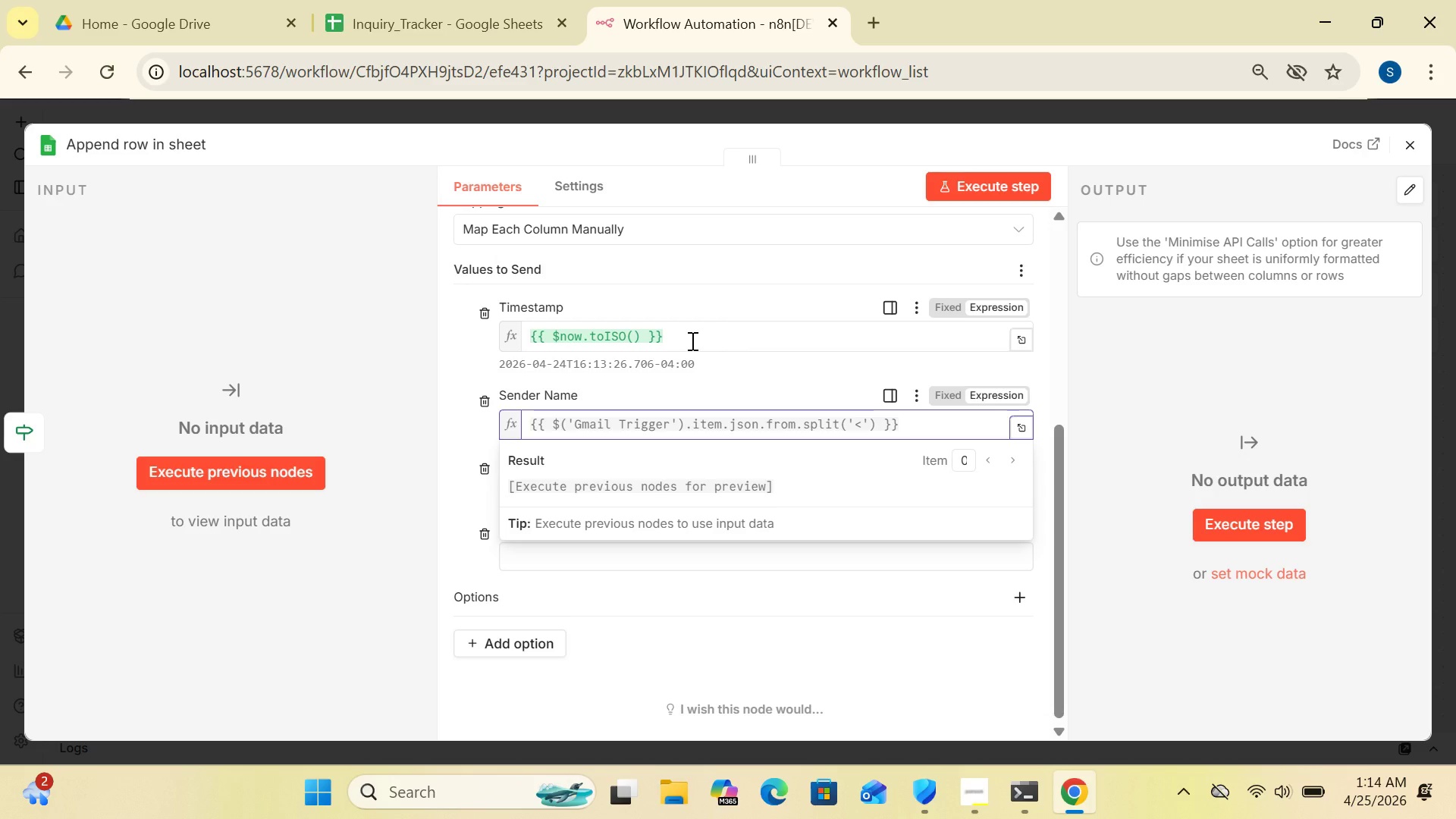 
left_click([877, 422])
 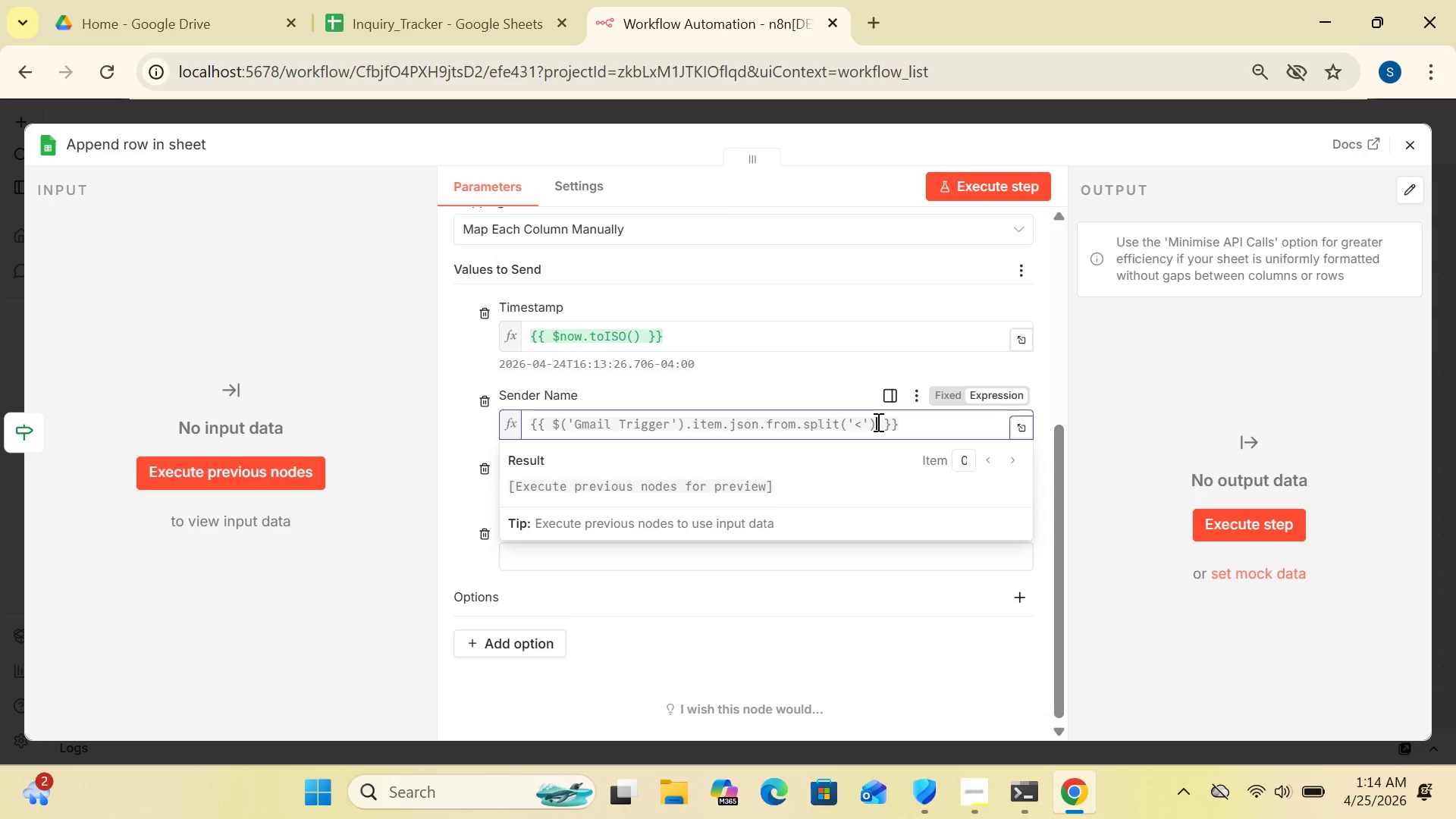 
key(BracketLeft)
 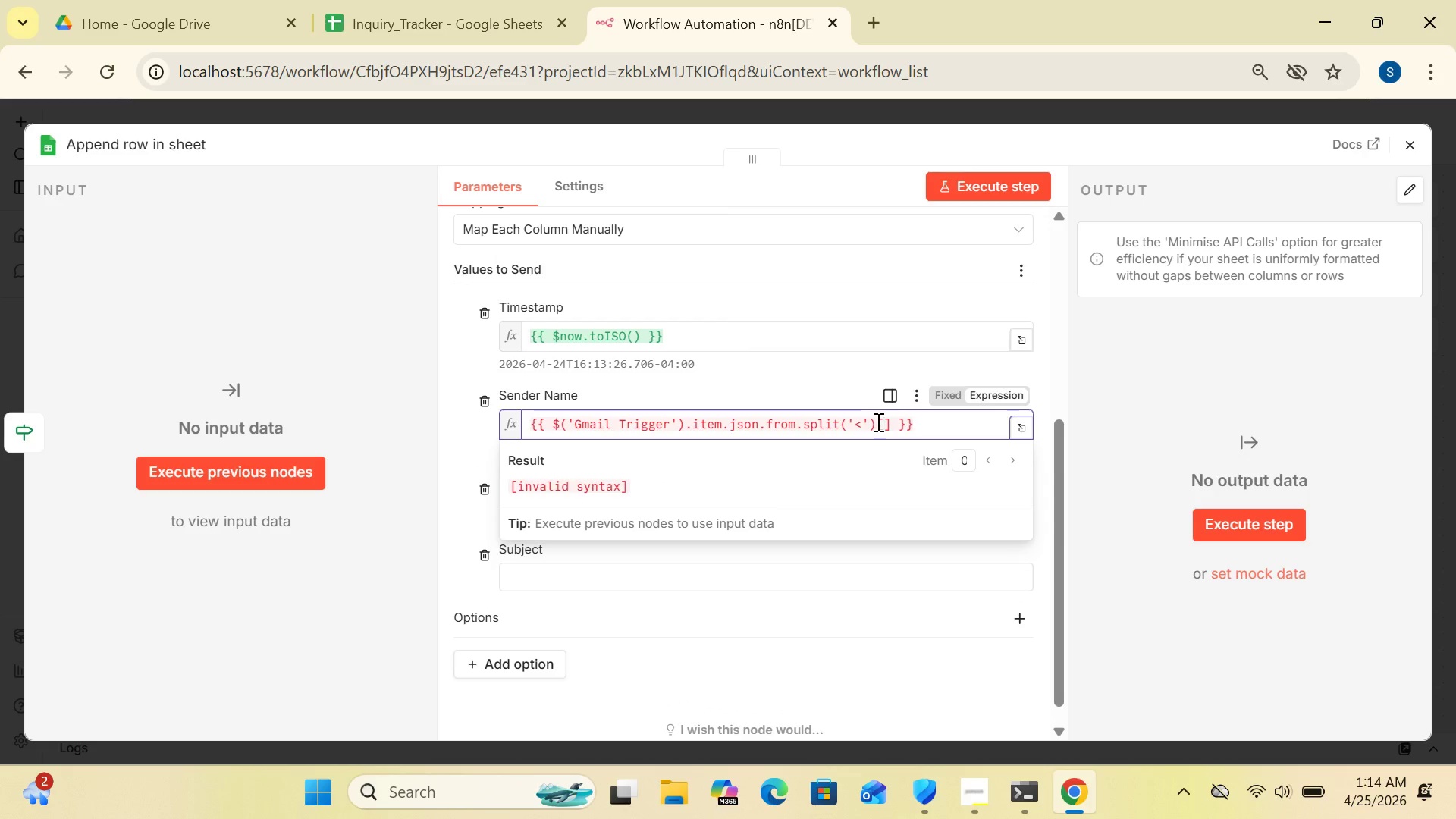 
key(1)
 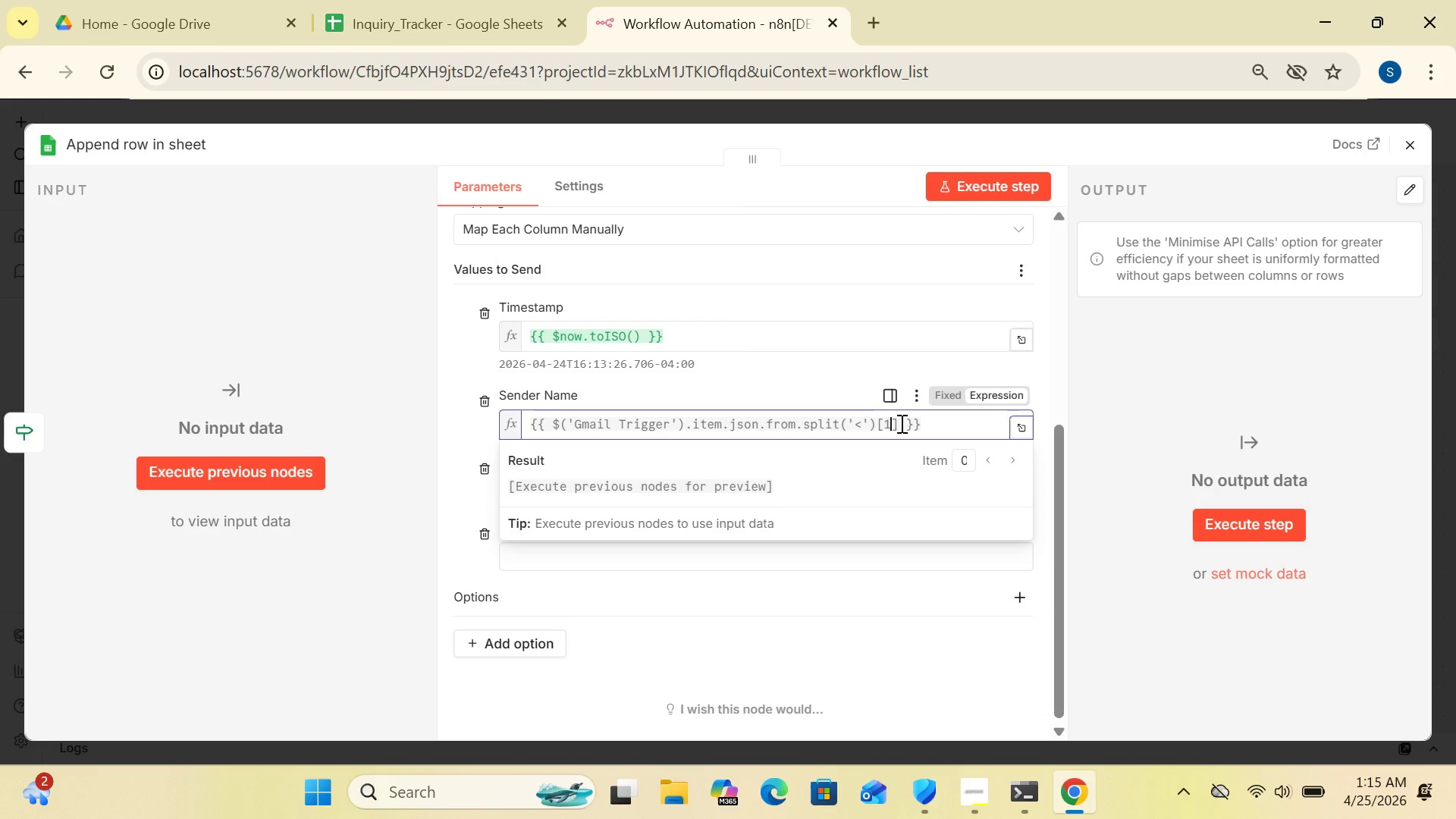 
wait(7.84)
 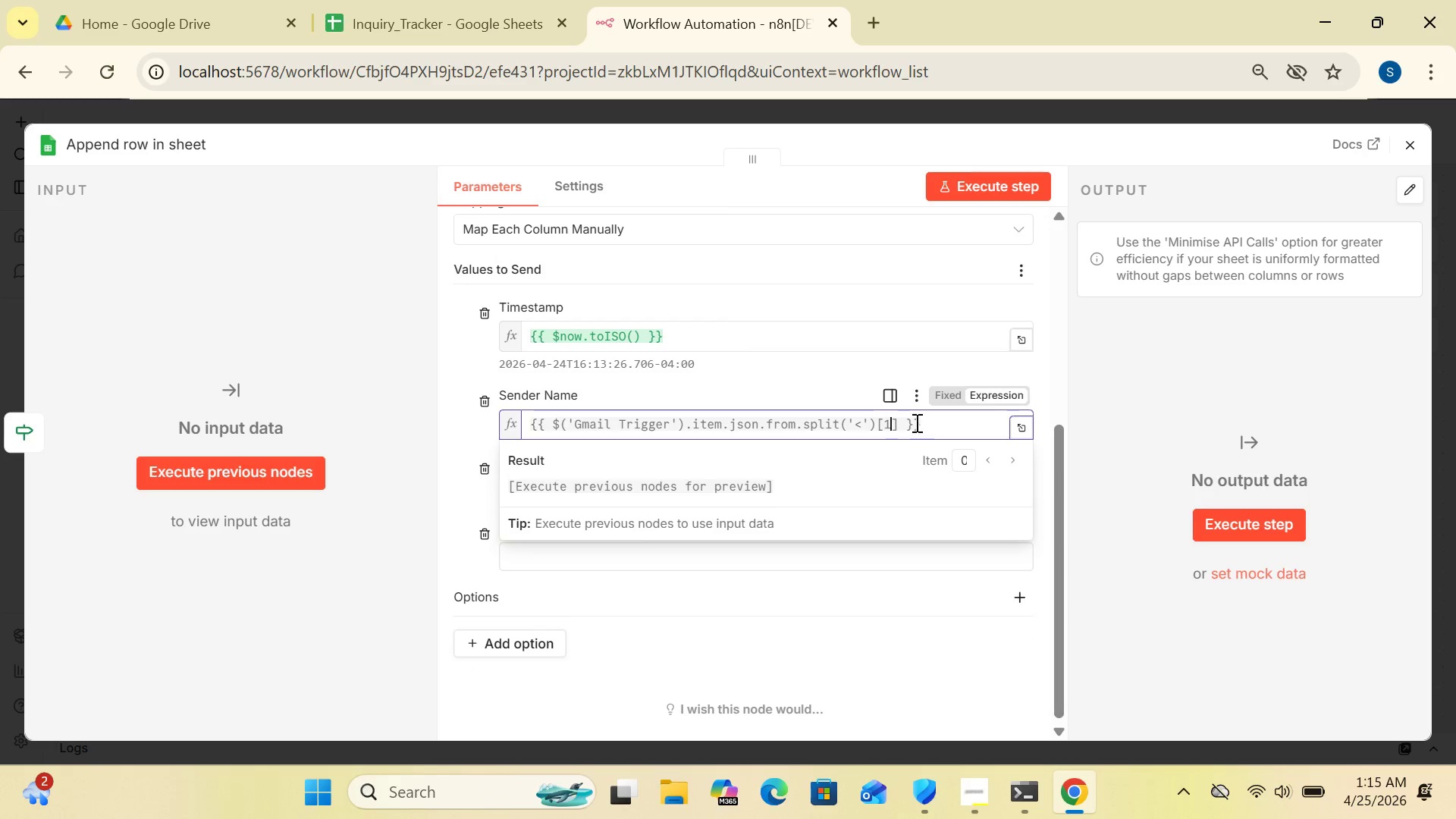 
left_click([902, 426])
 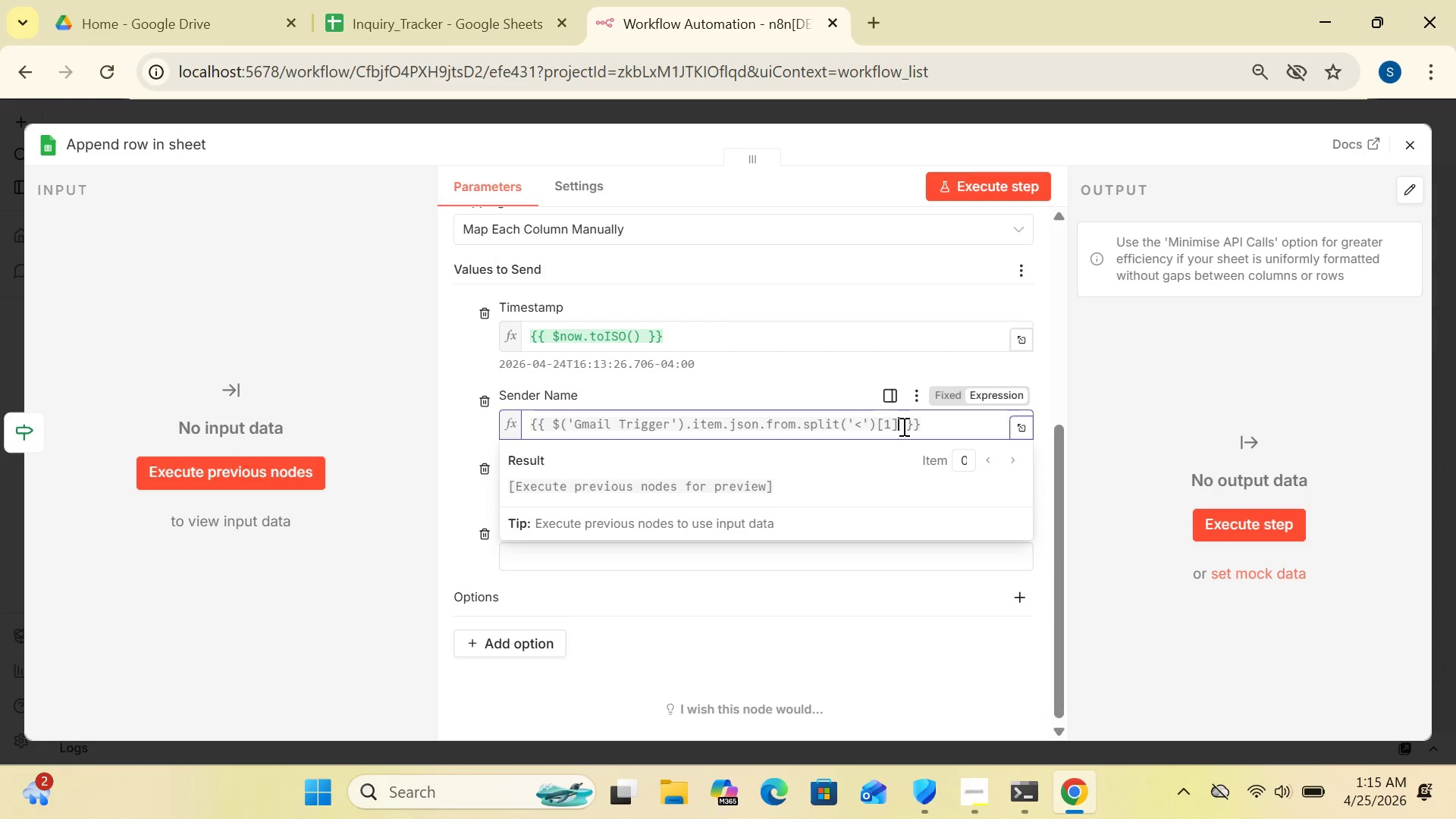 
key(Shift+Slash)
 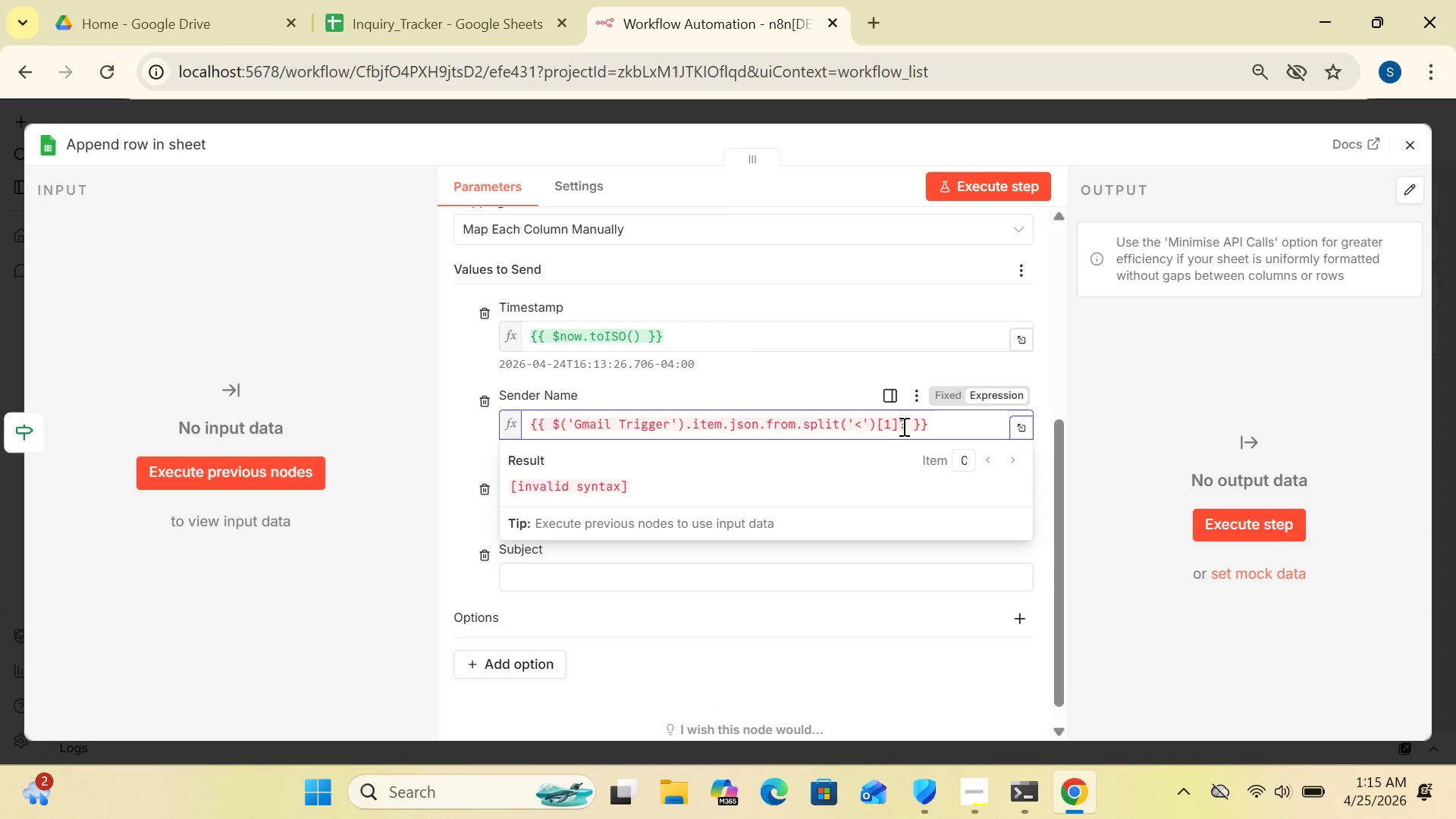 
wait(5.22)
 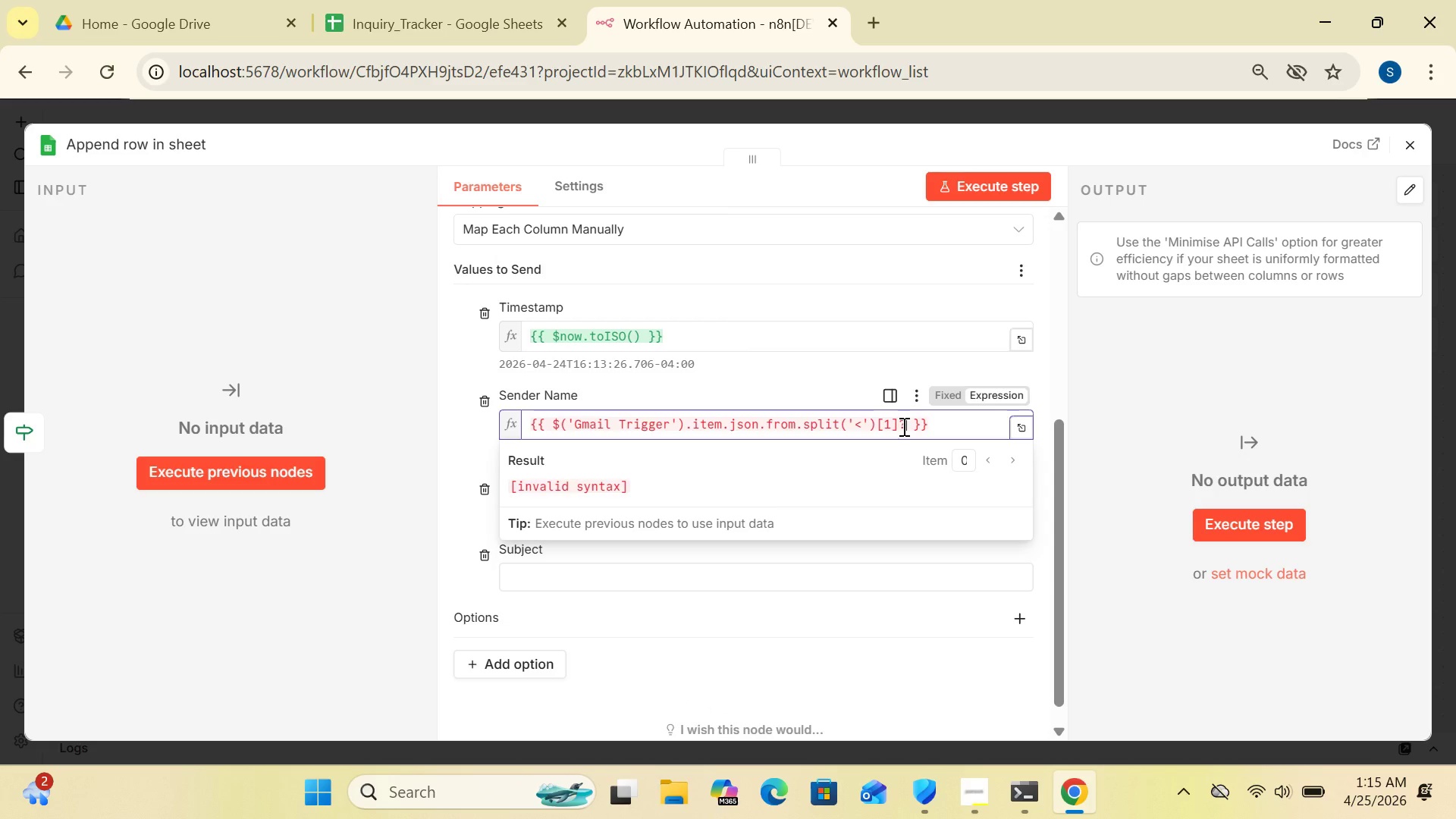 
key(Period)
 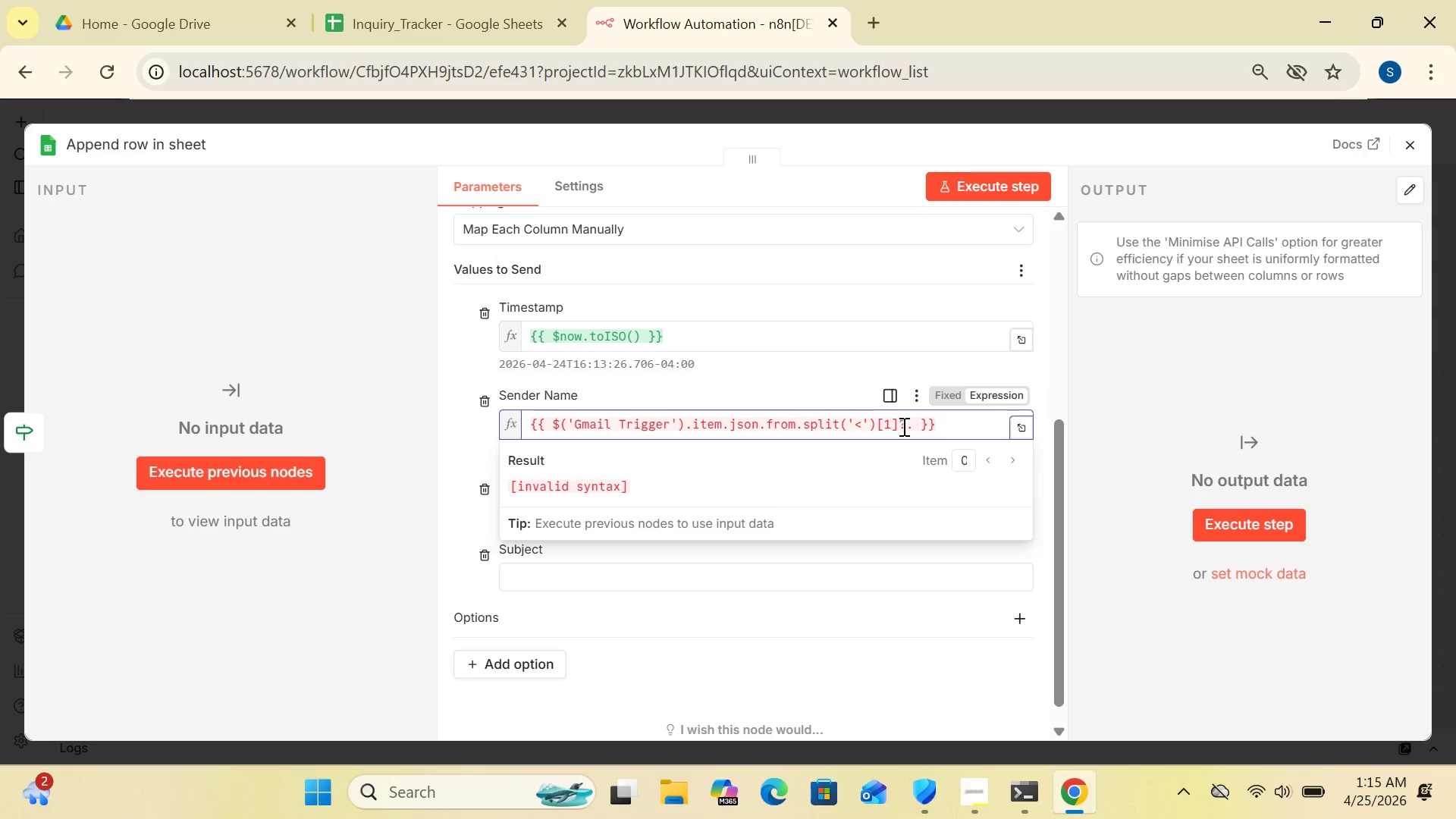 
type(replace)
 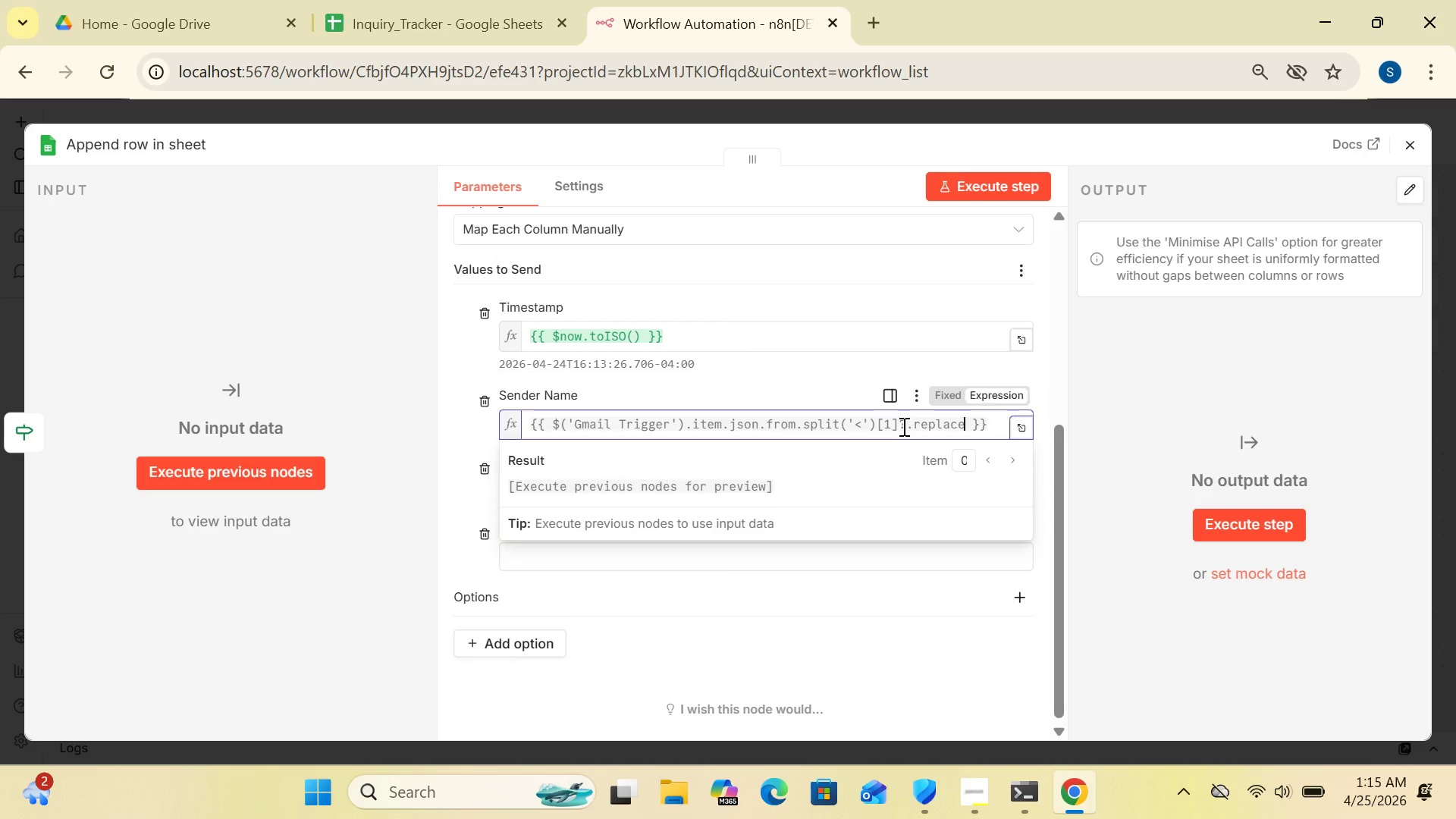 
key(Shift+9)
 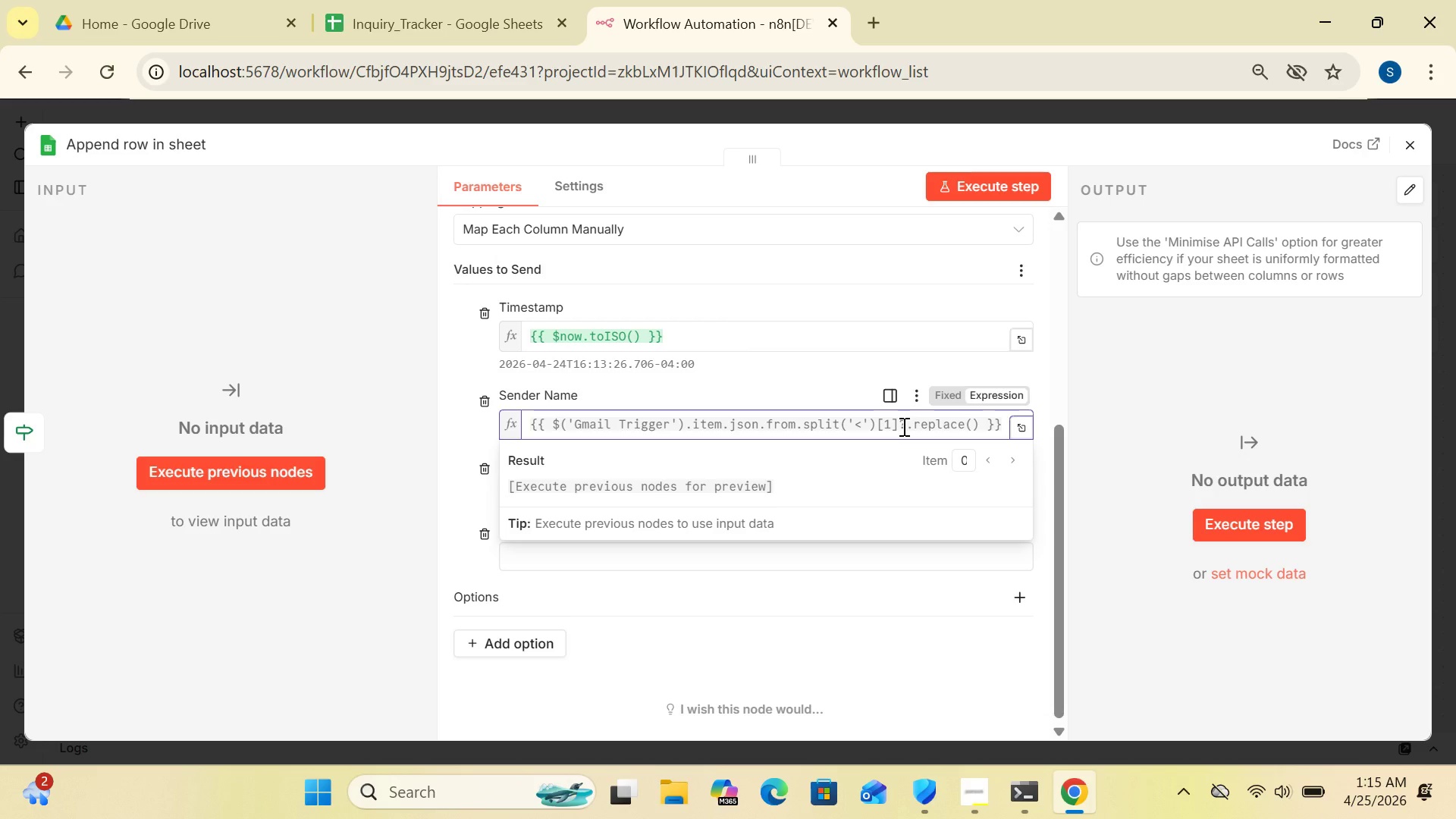 
key(Quote)
 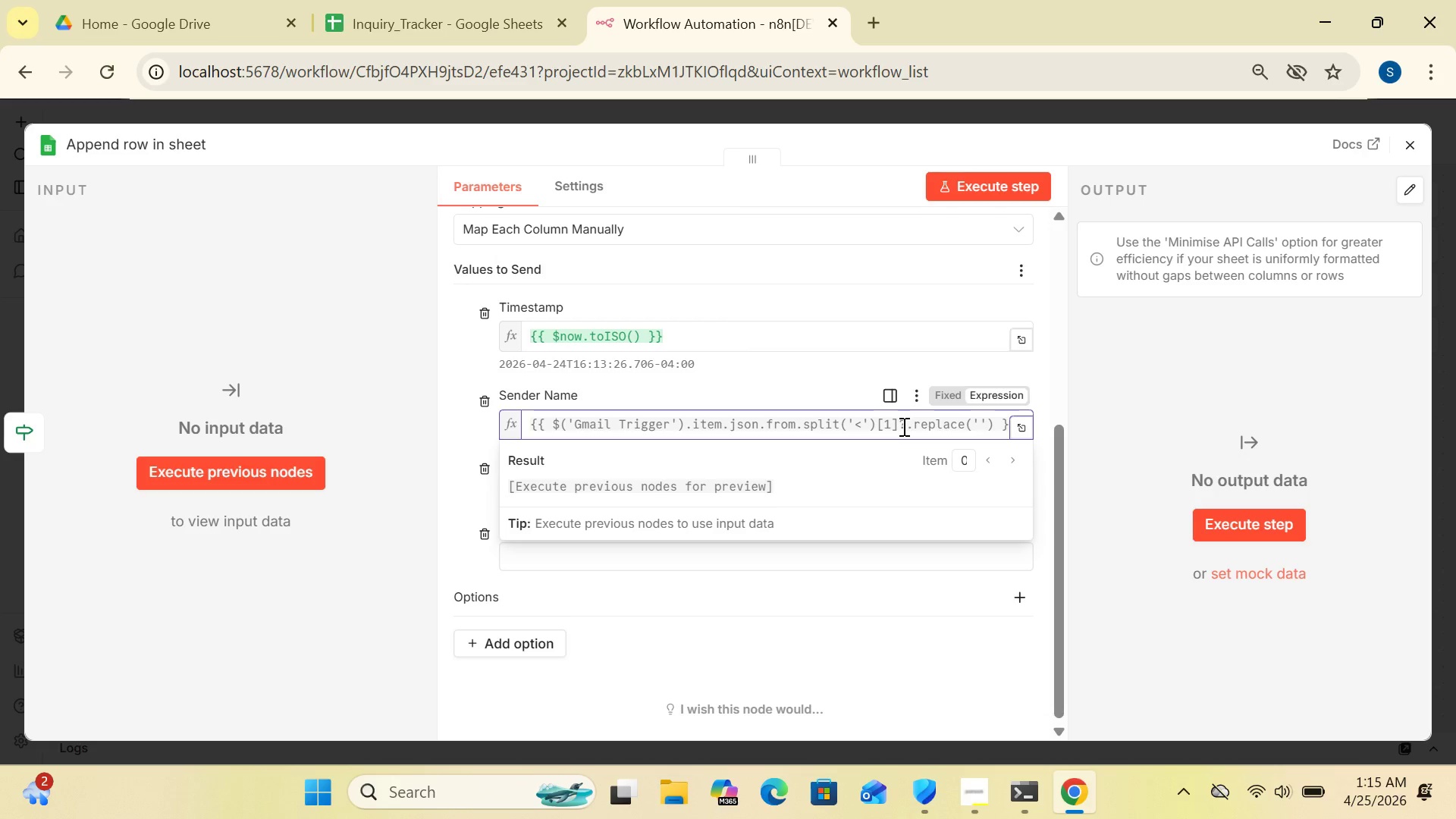 
key(Shift+Period)
 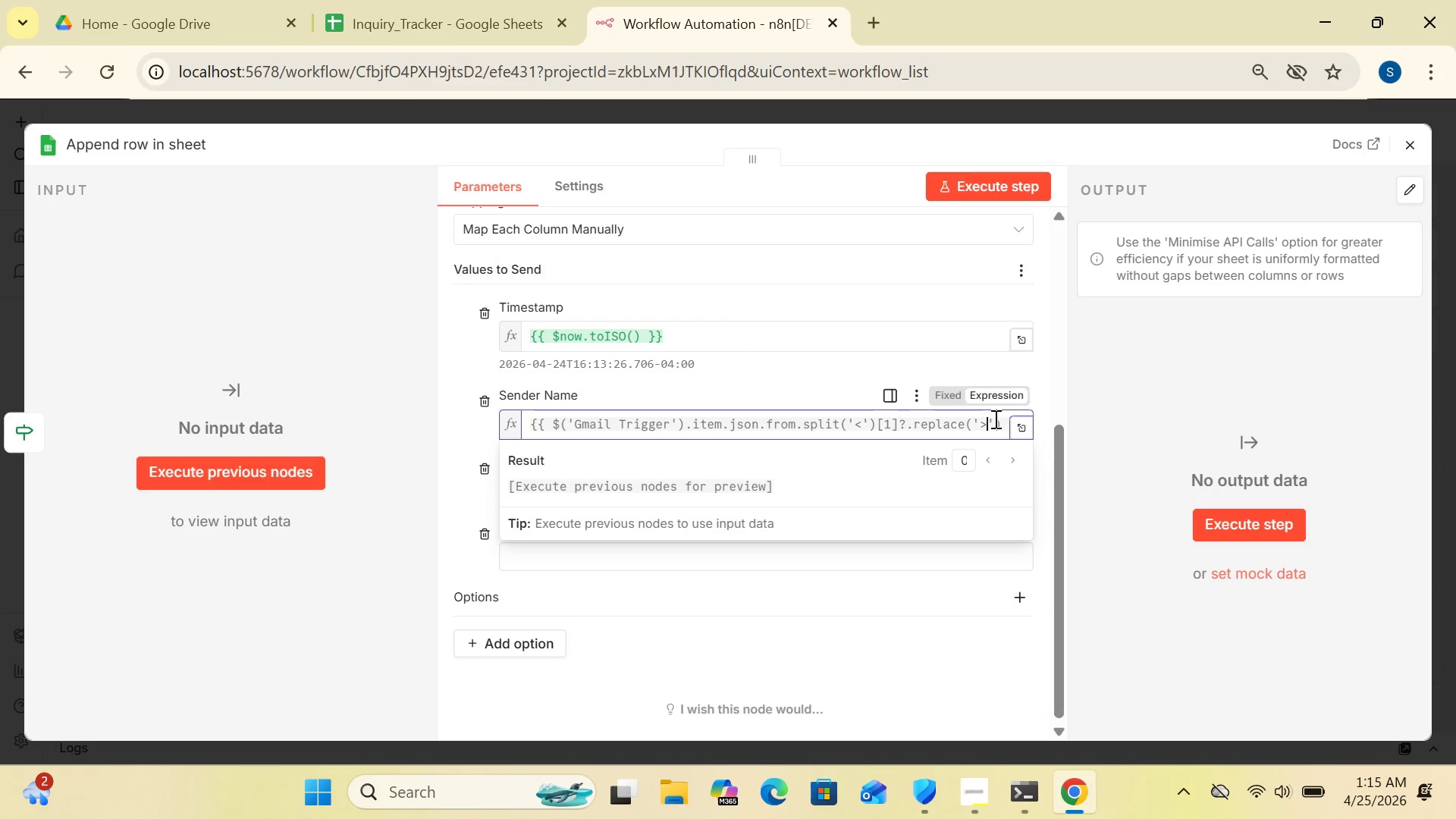 
wait(5.89)
 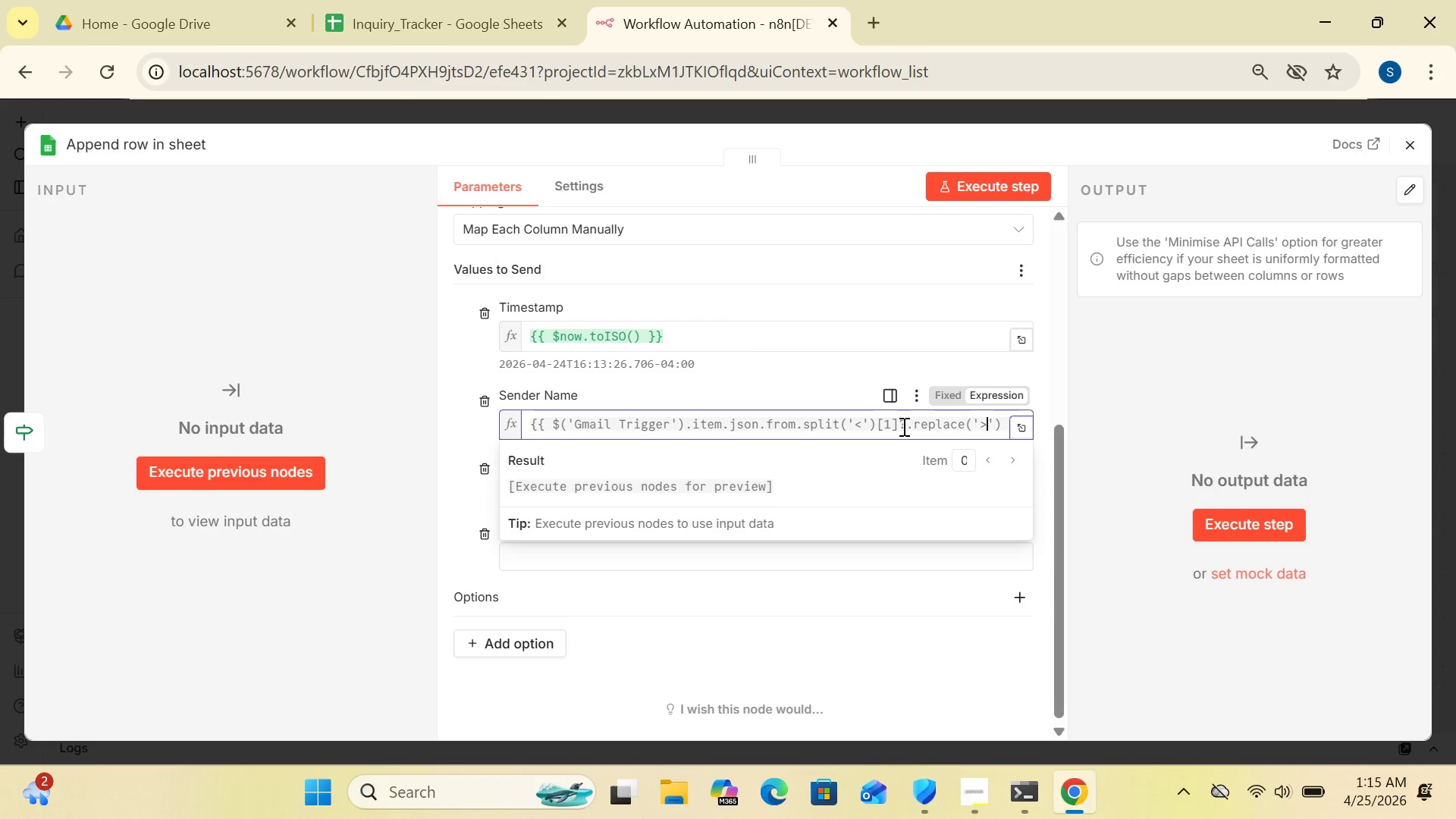 
left_click([993, 422])
 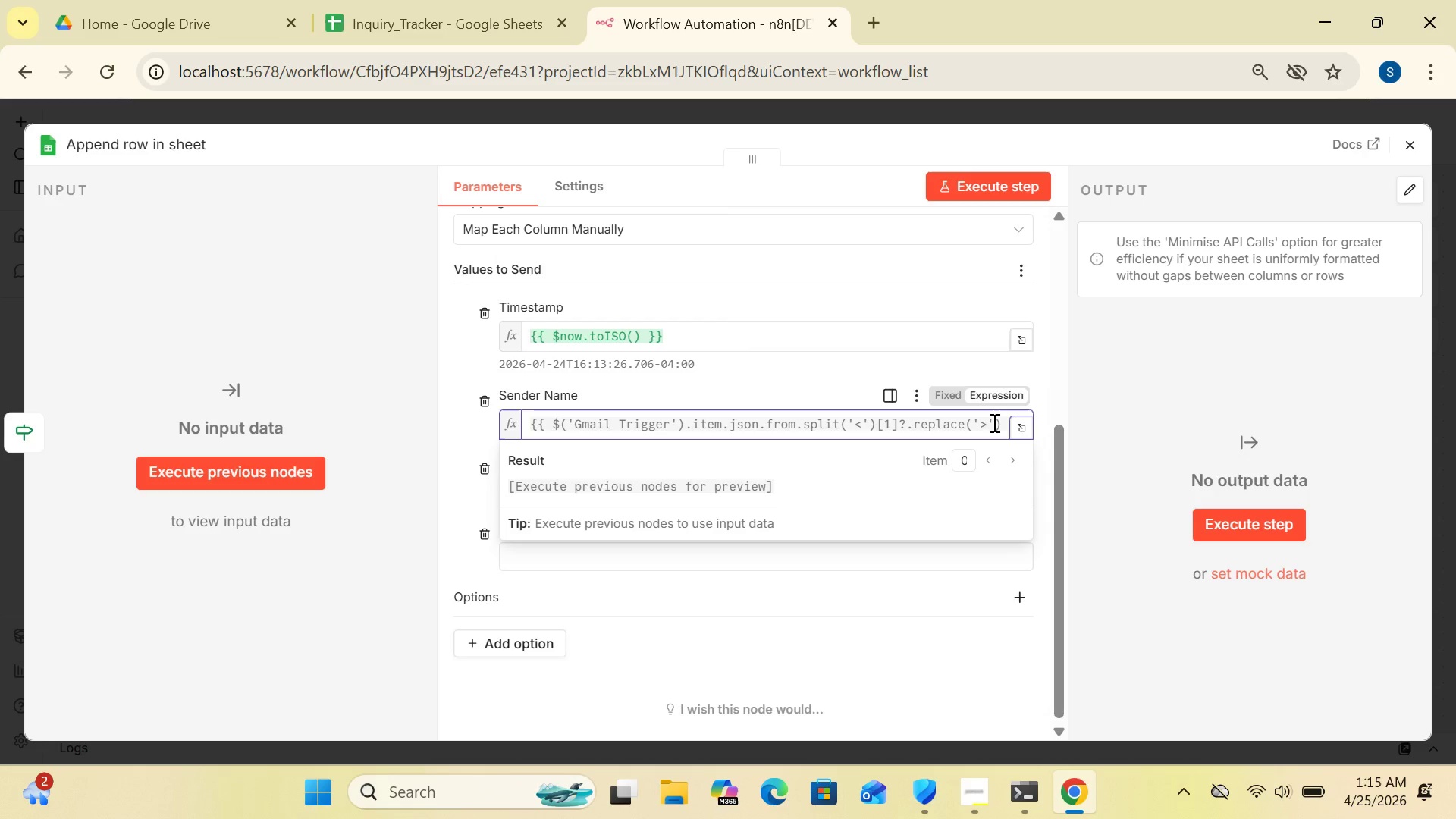 
key(Comma)
 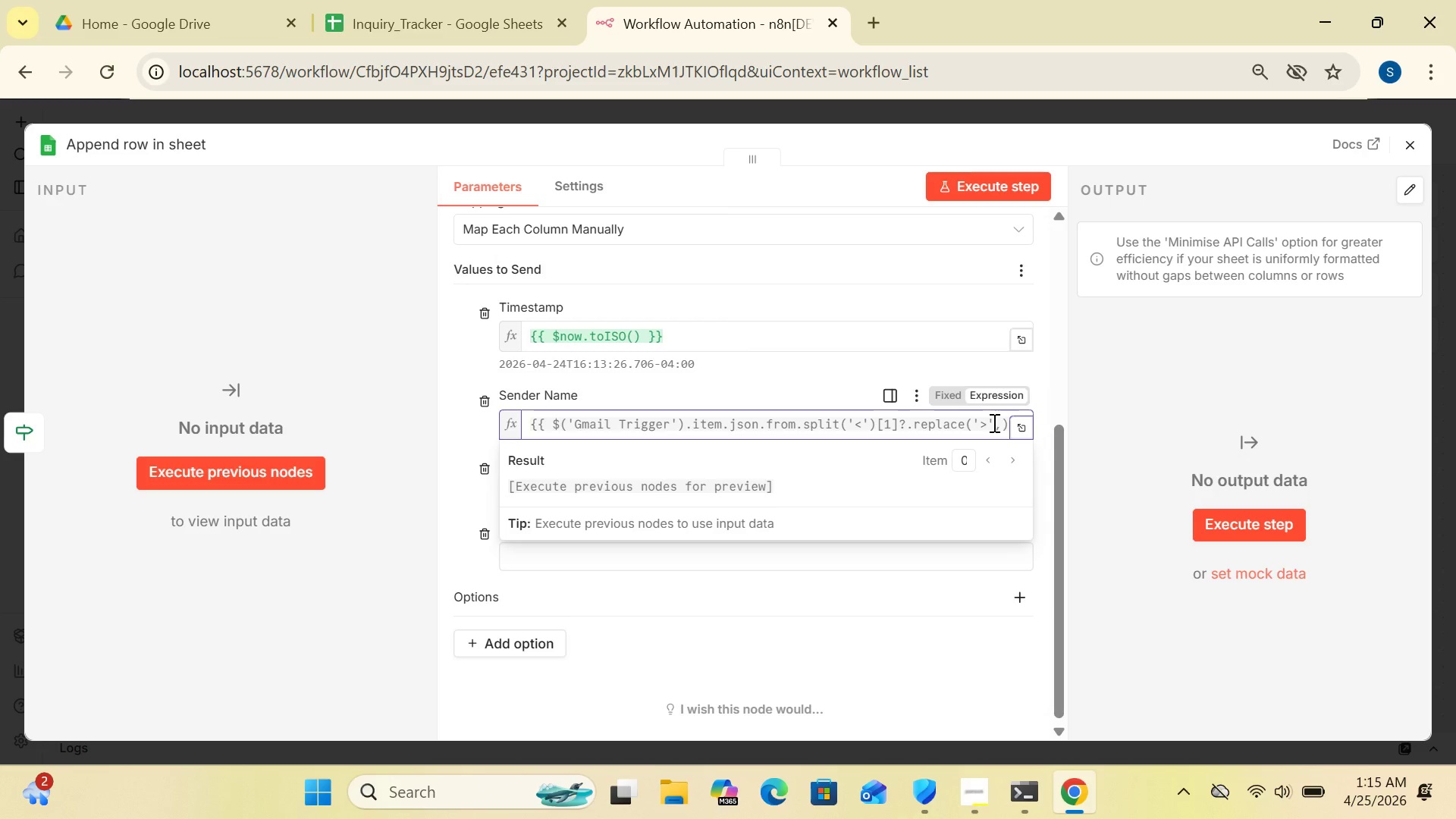 
key(Shift+Quote)
 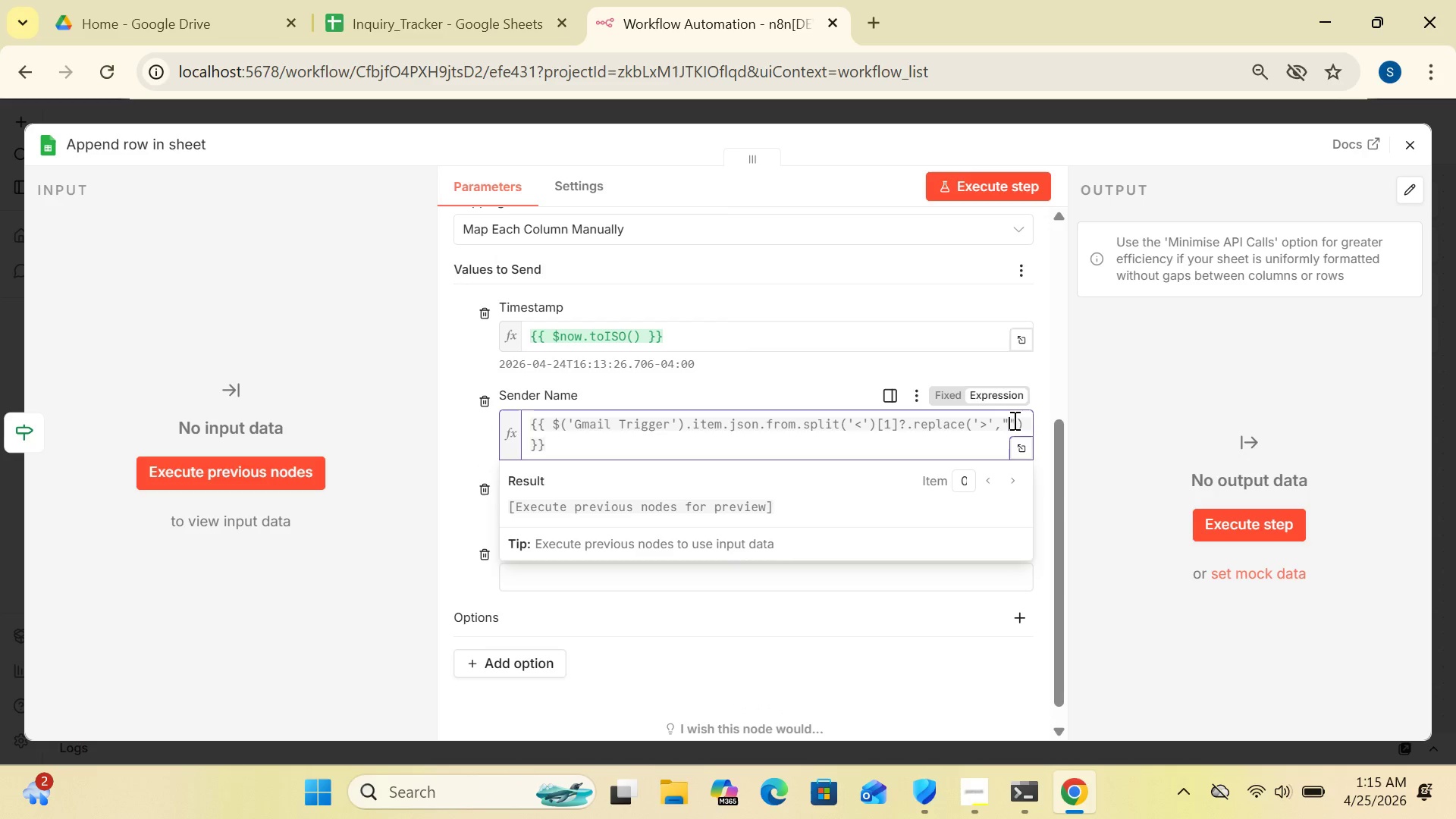 
wait(5.94)
 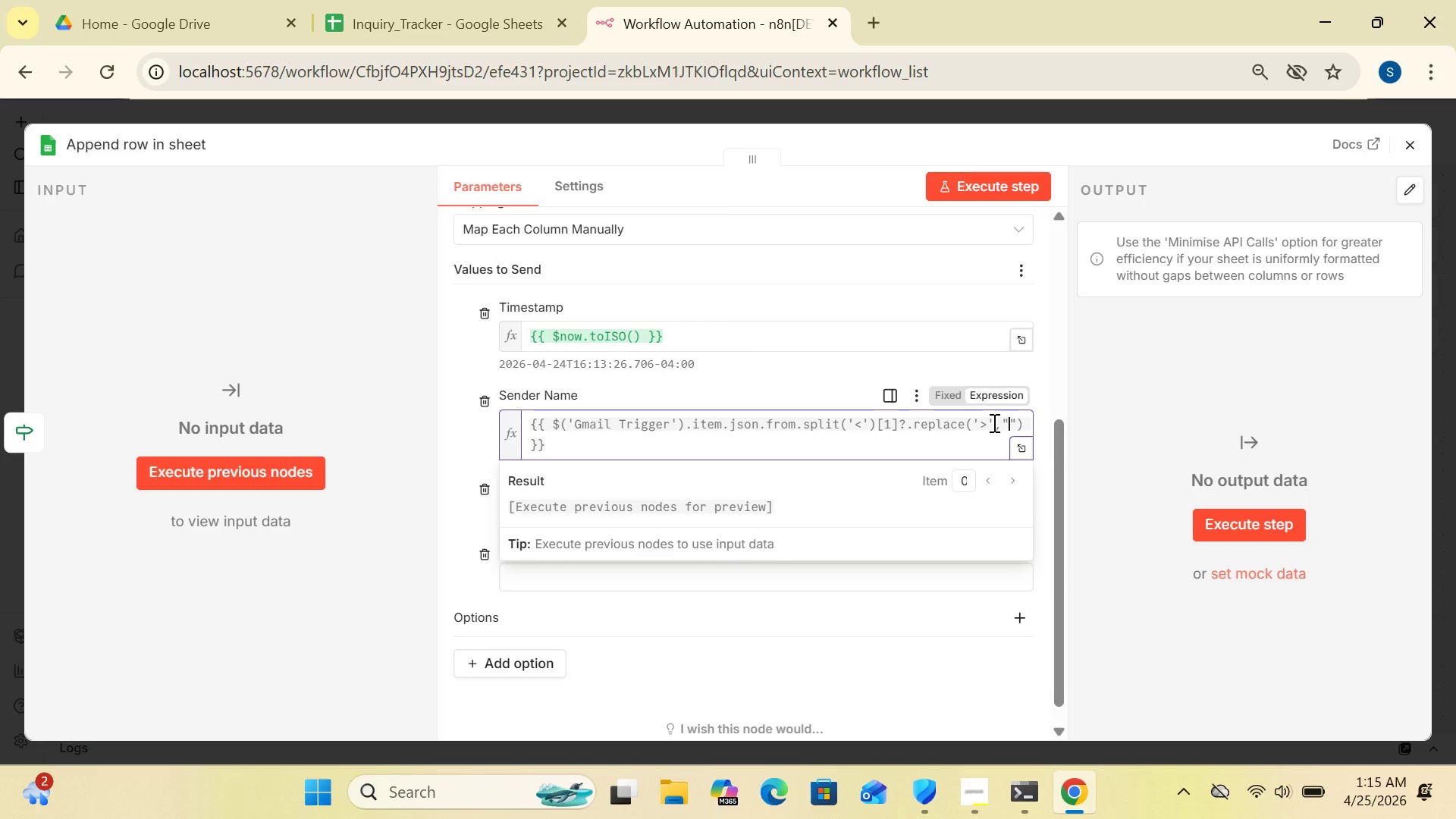 
left_click([1018, 420])
 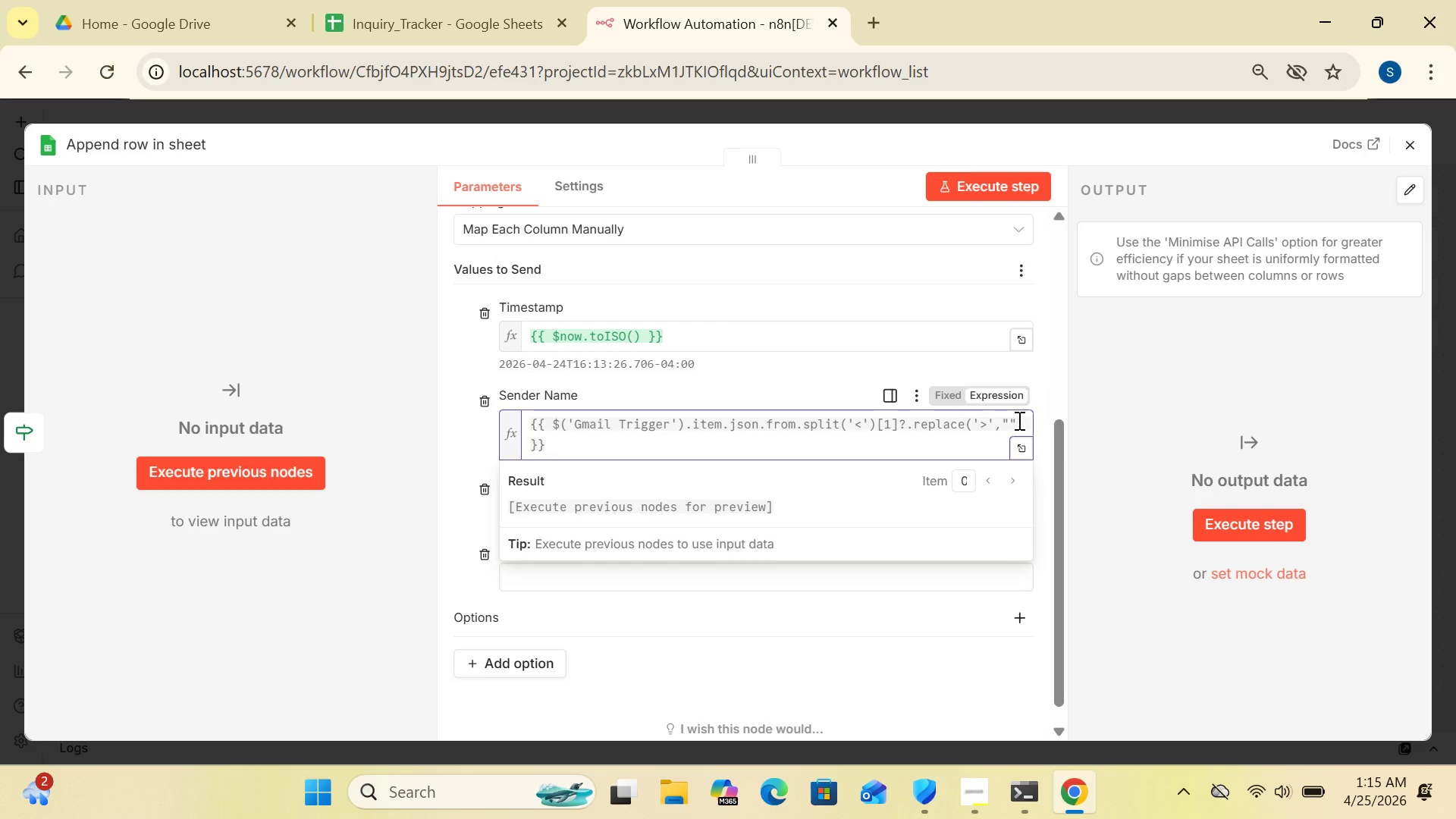 
key(Backspace)
 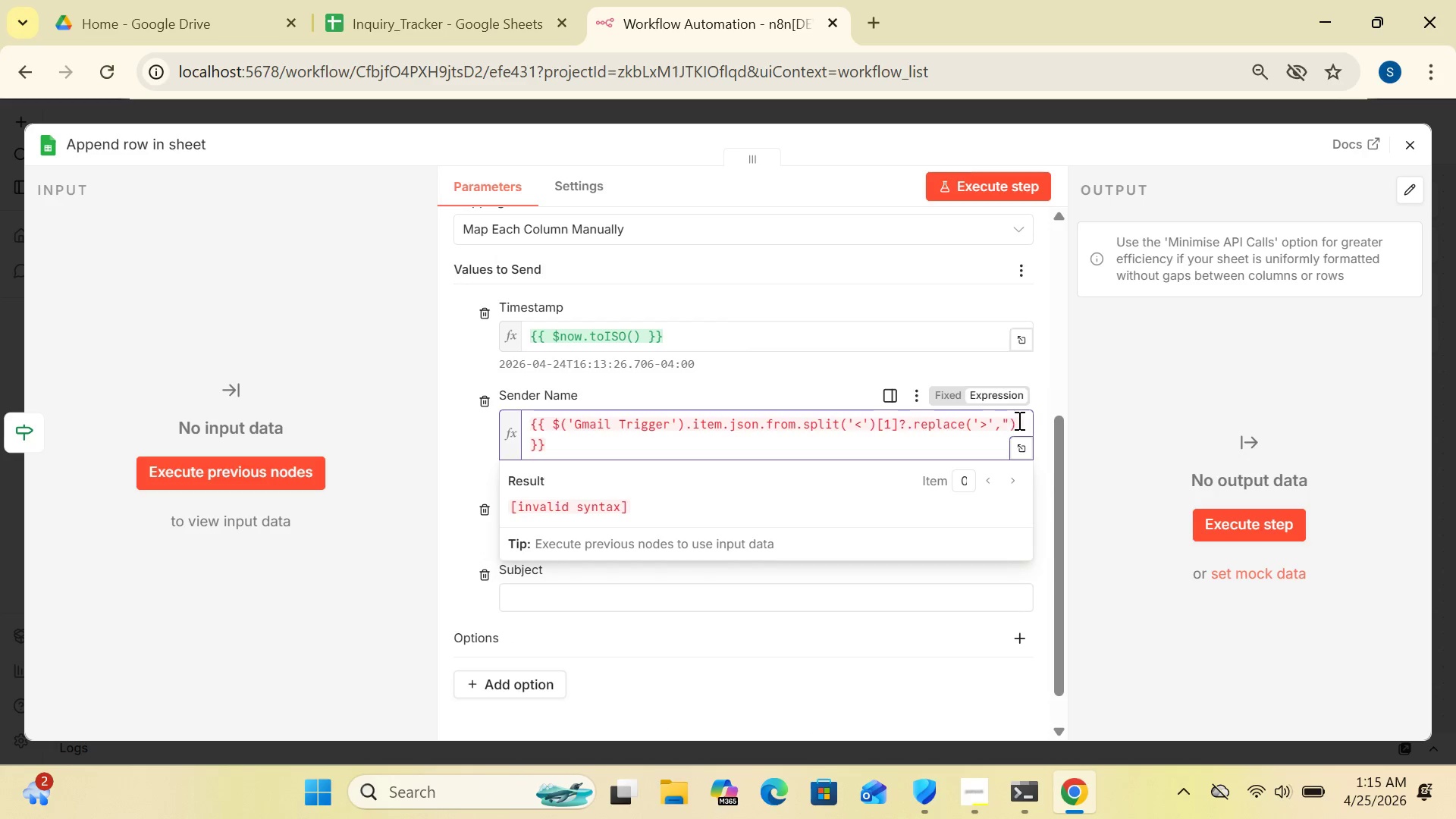 
left_click([1019, 447])
 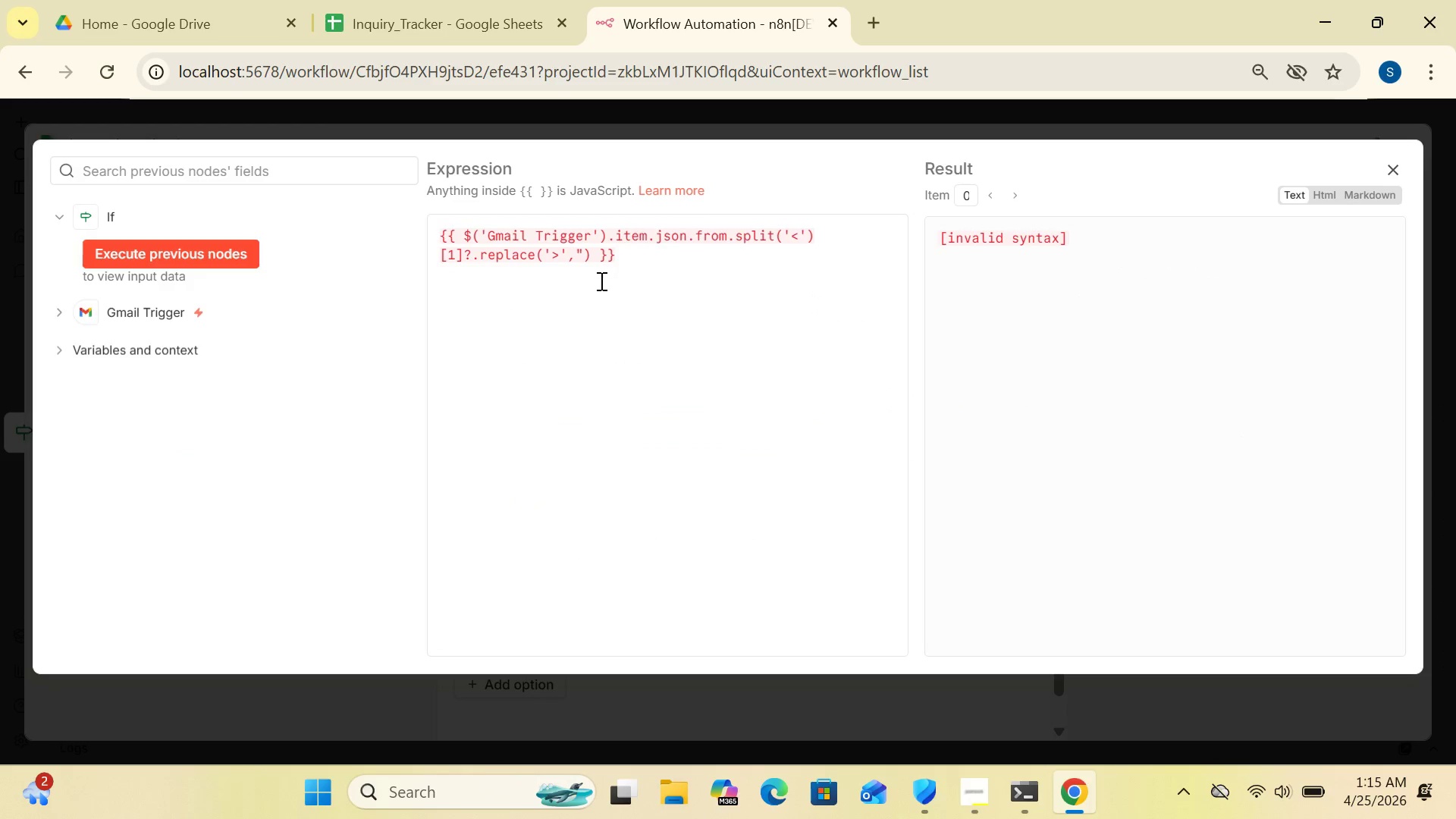 
wait(5.44)
 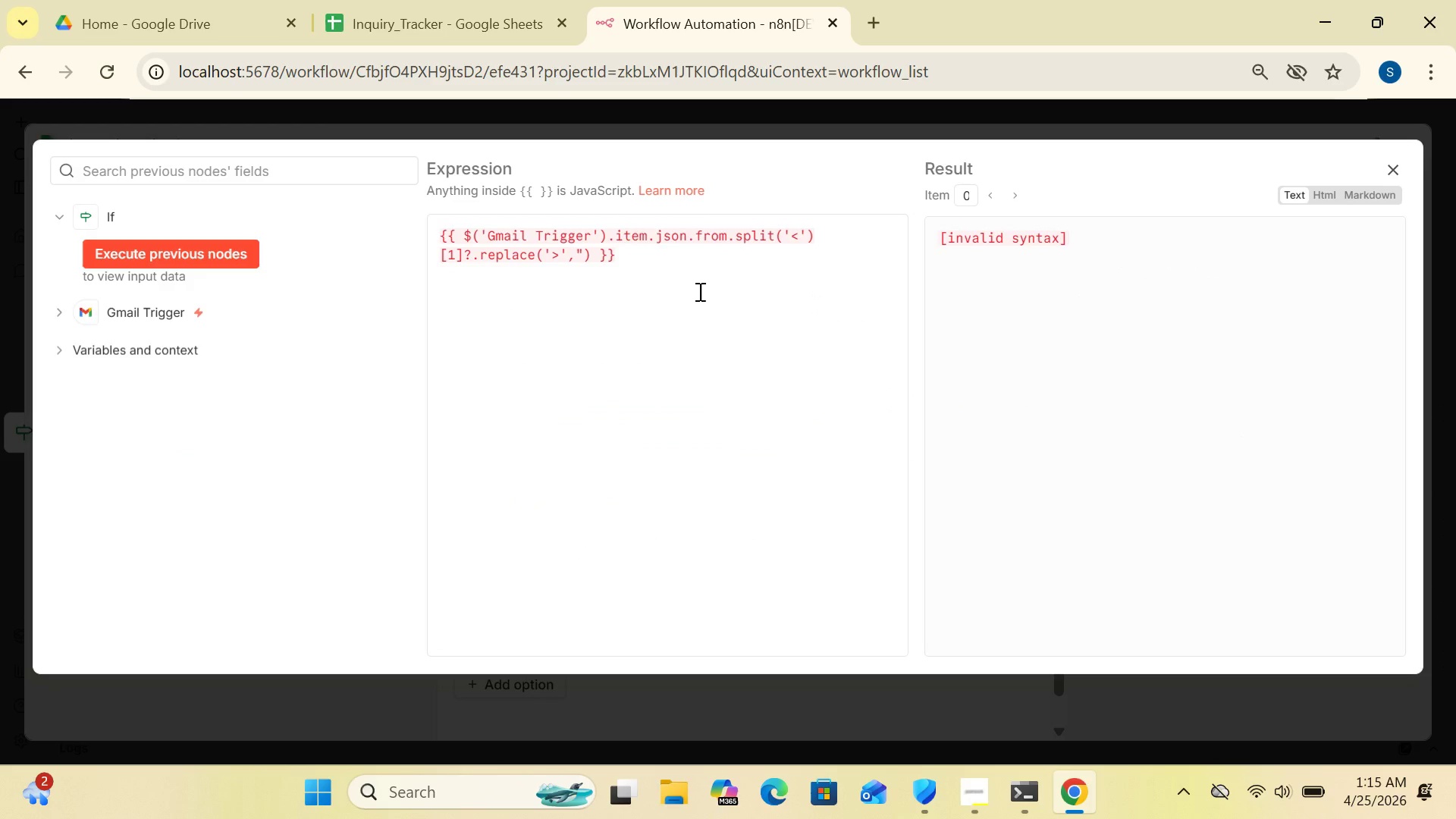 
left_click([595, 253])
 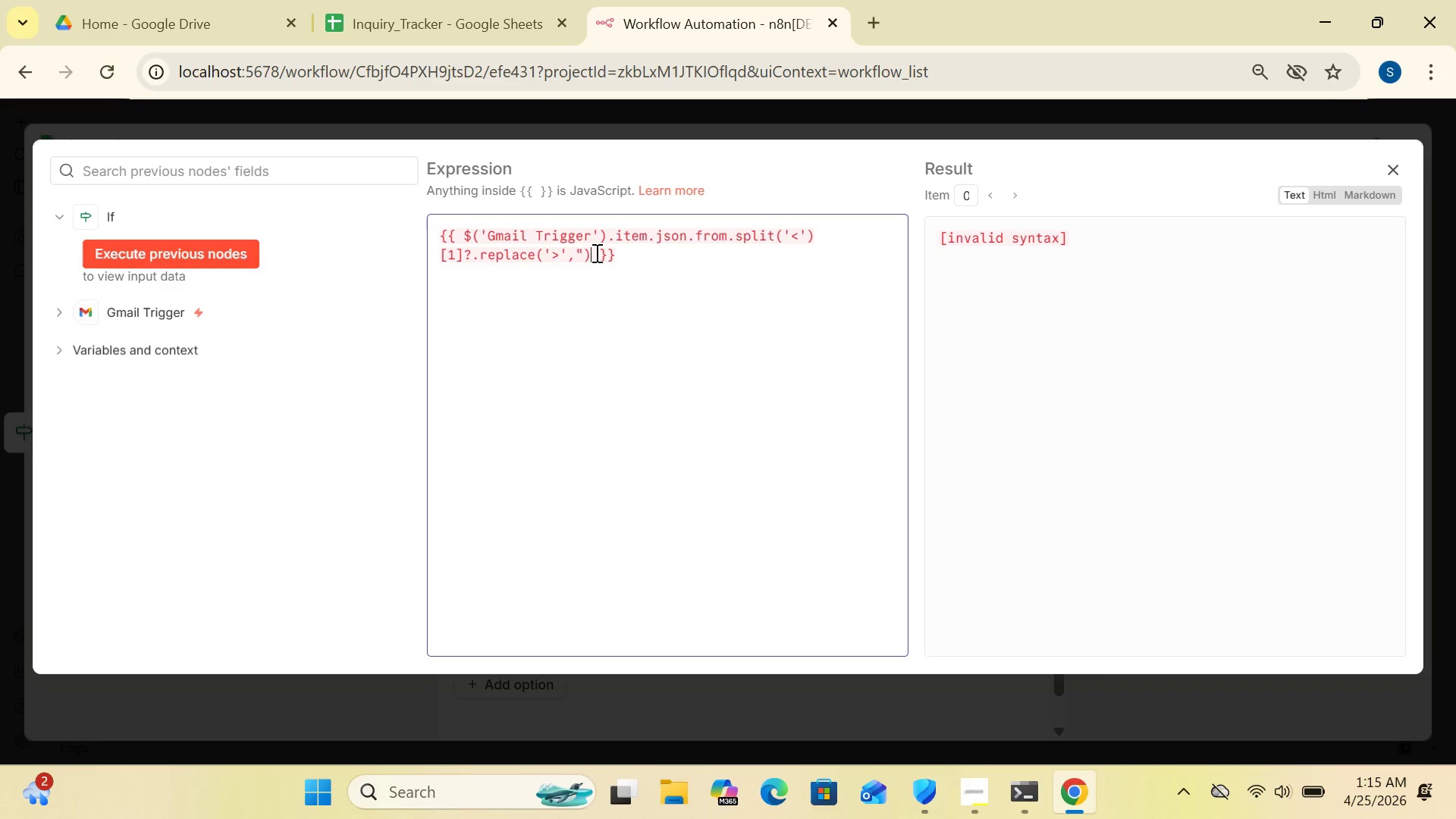 
type(.trim()
 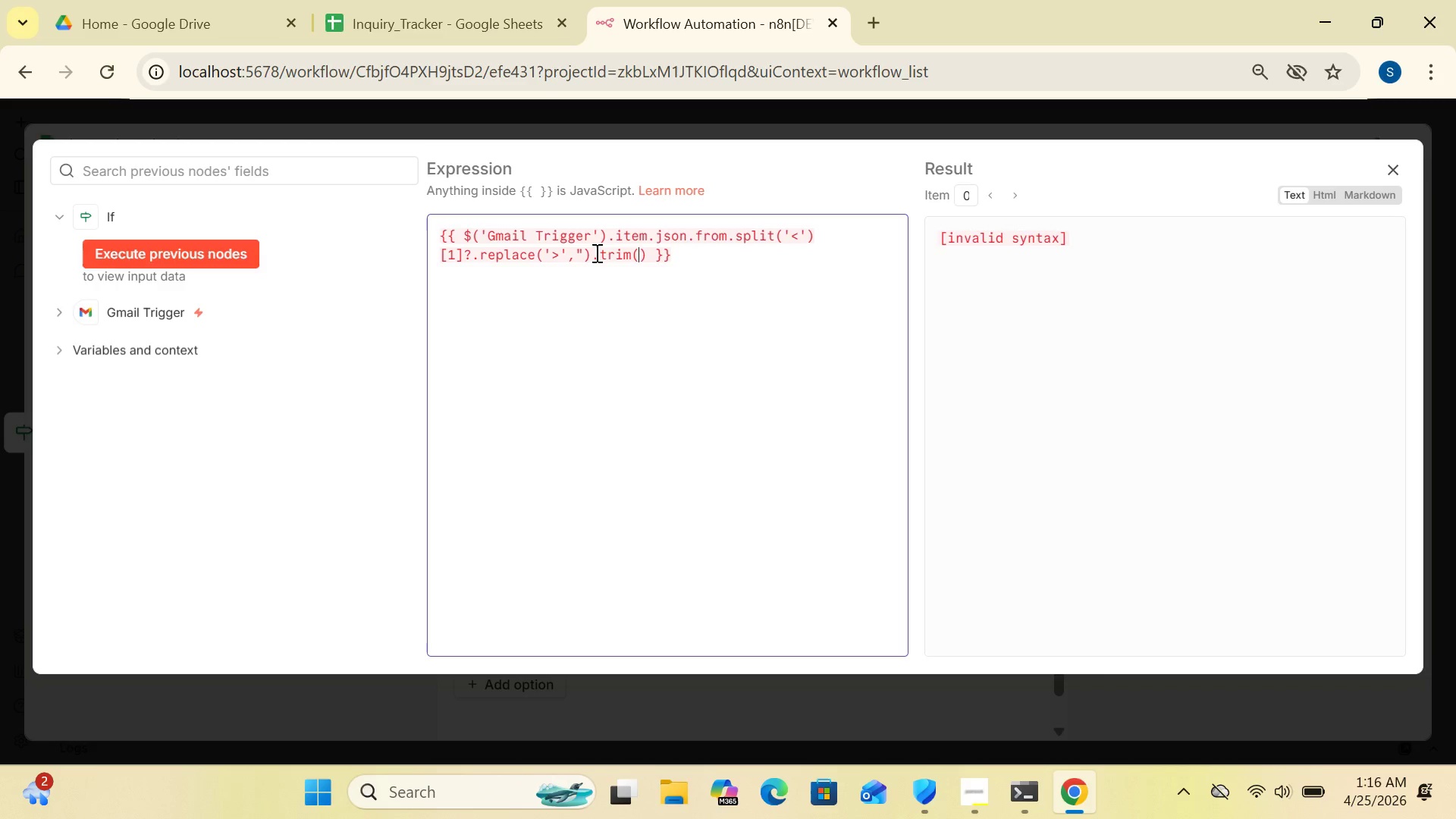 
left_click([651, 254])
 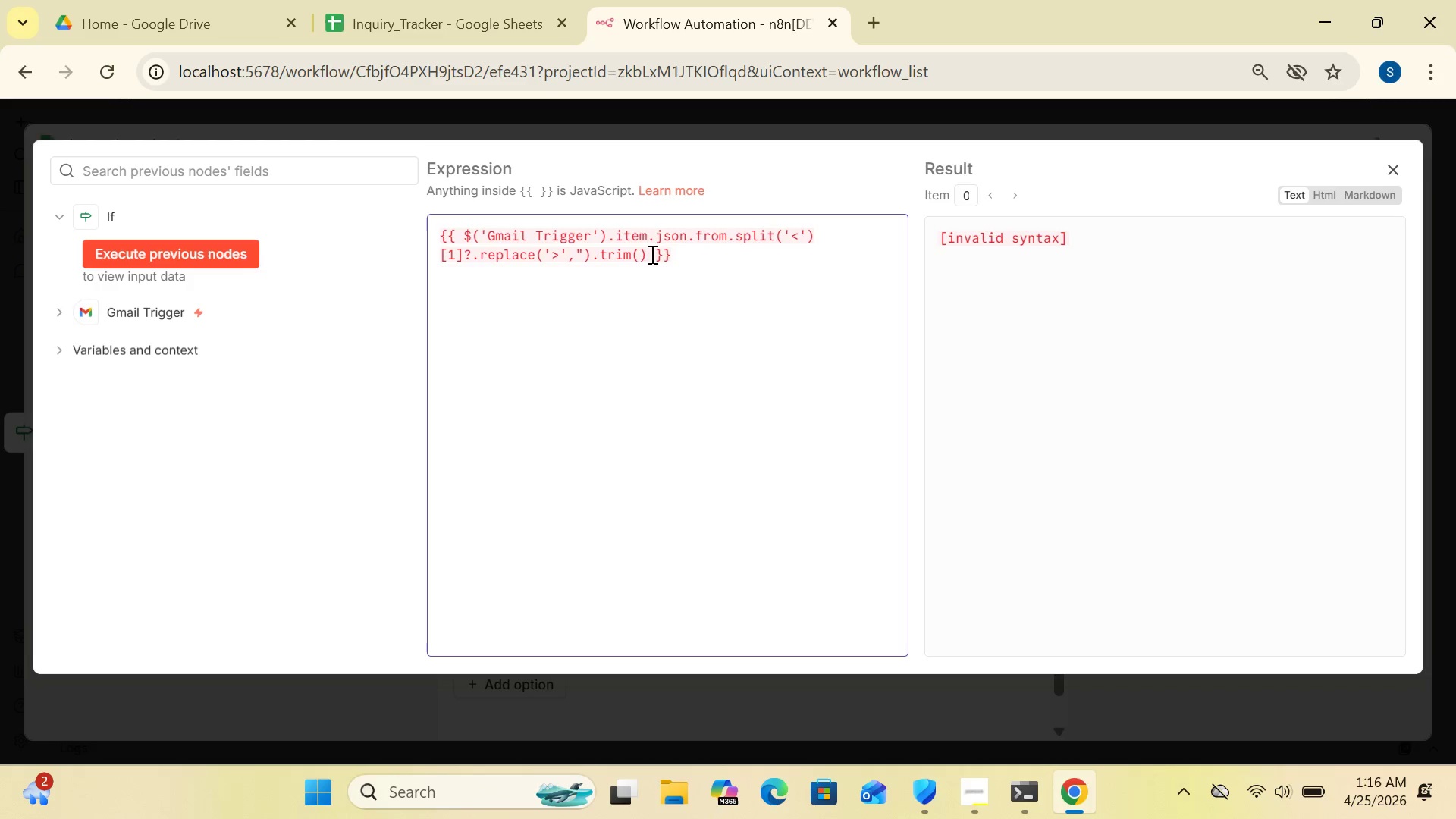 
key(Space)
 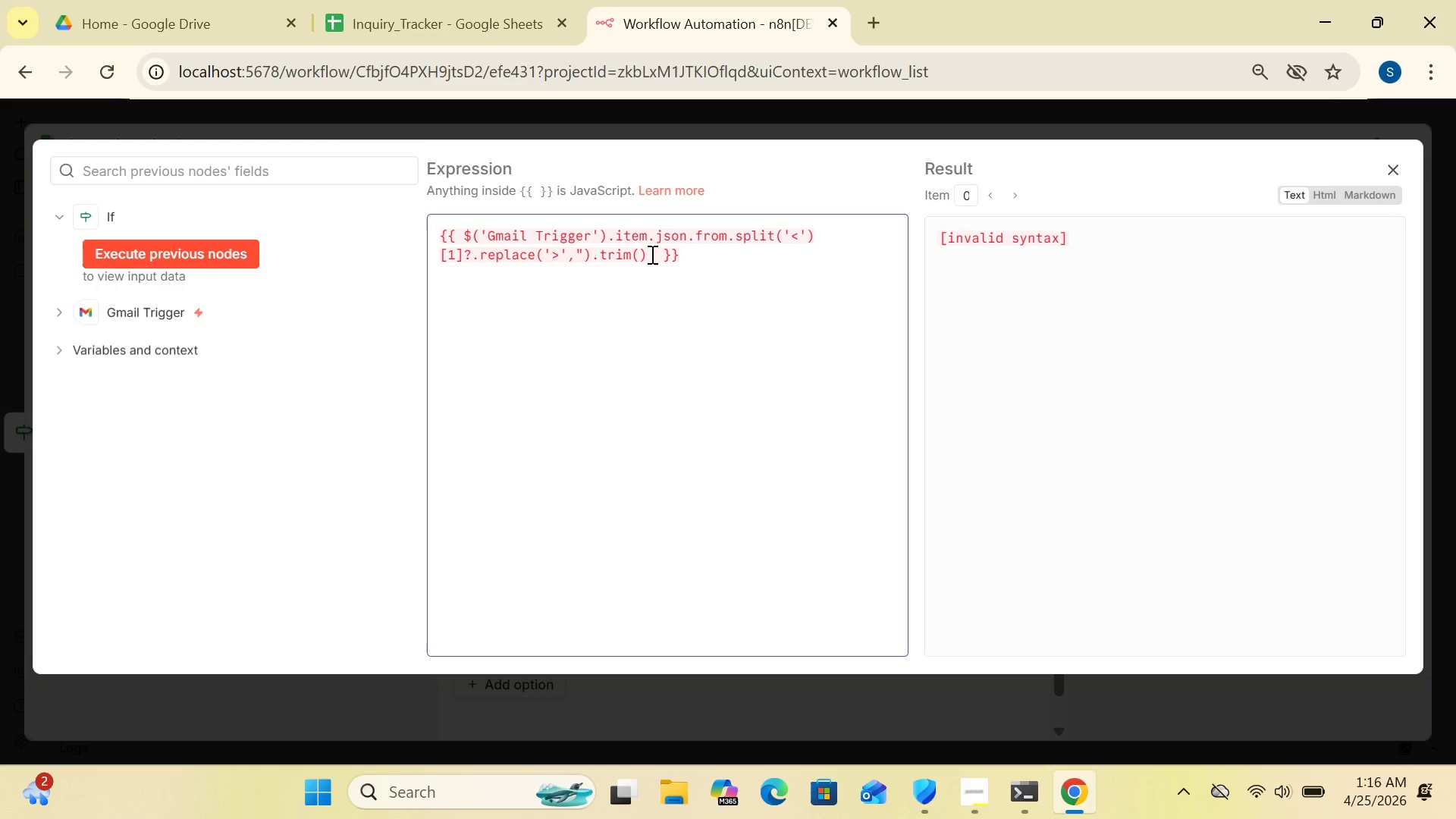 
key(Shift+Slash)
 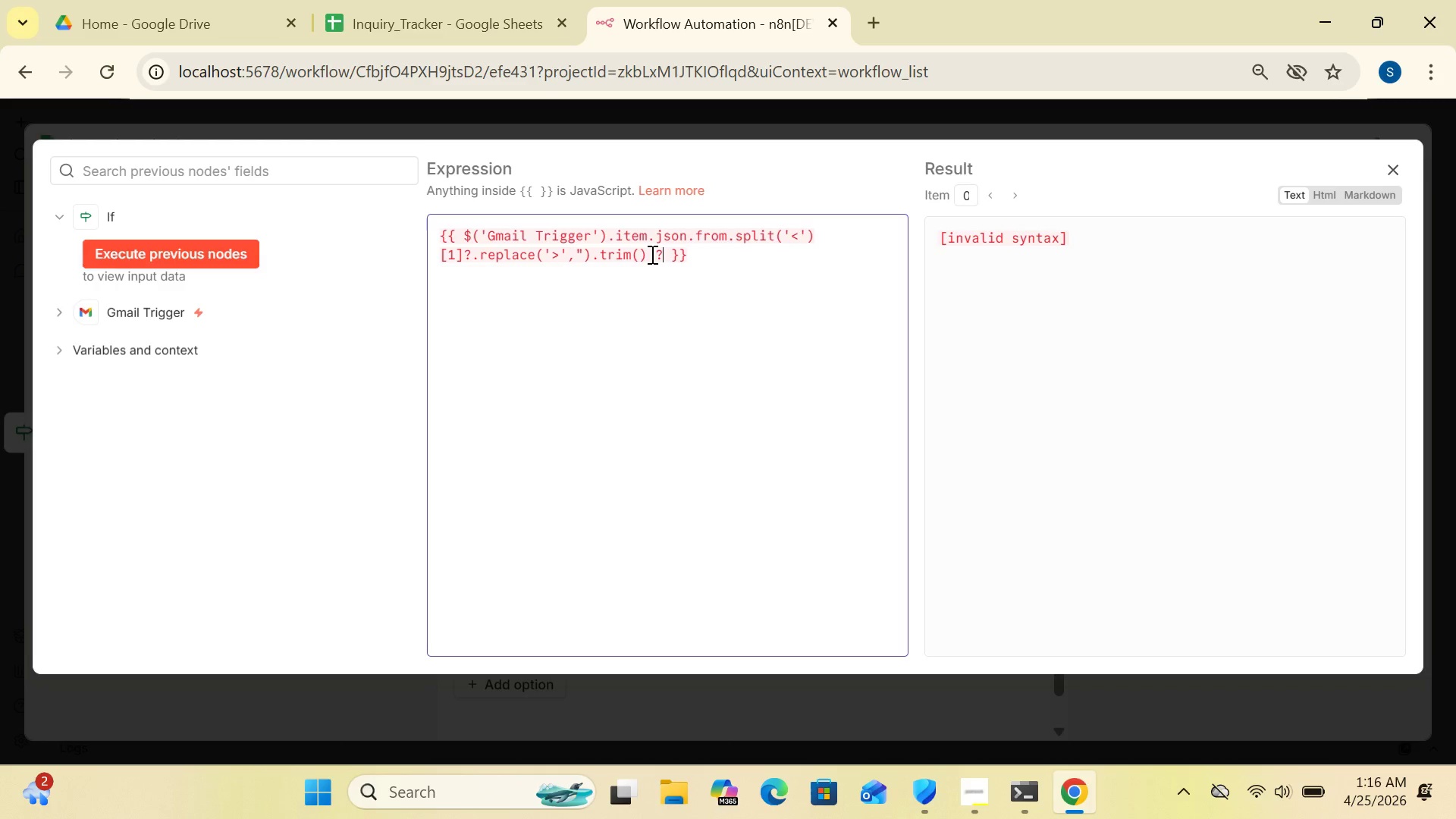 
key(Shift+Slash)
 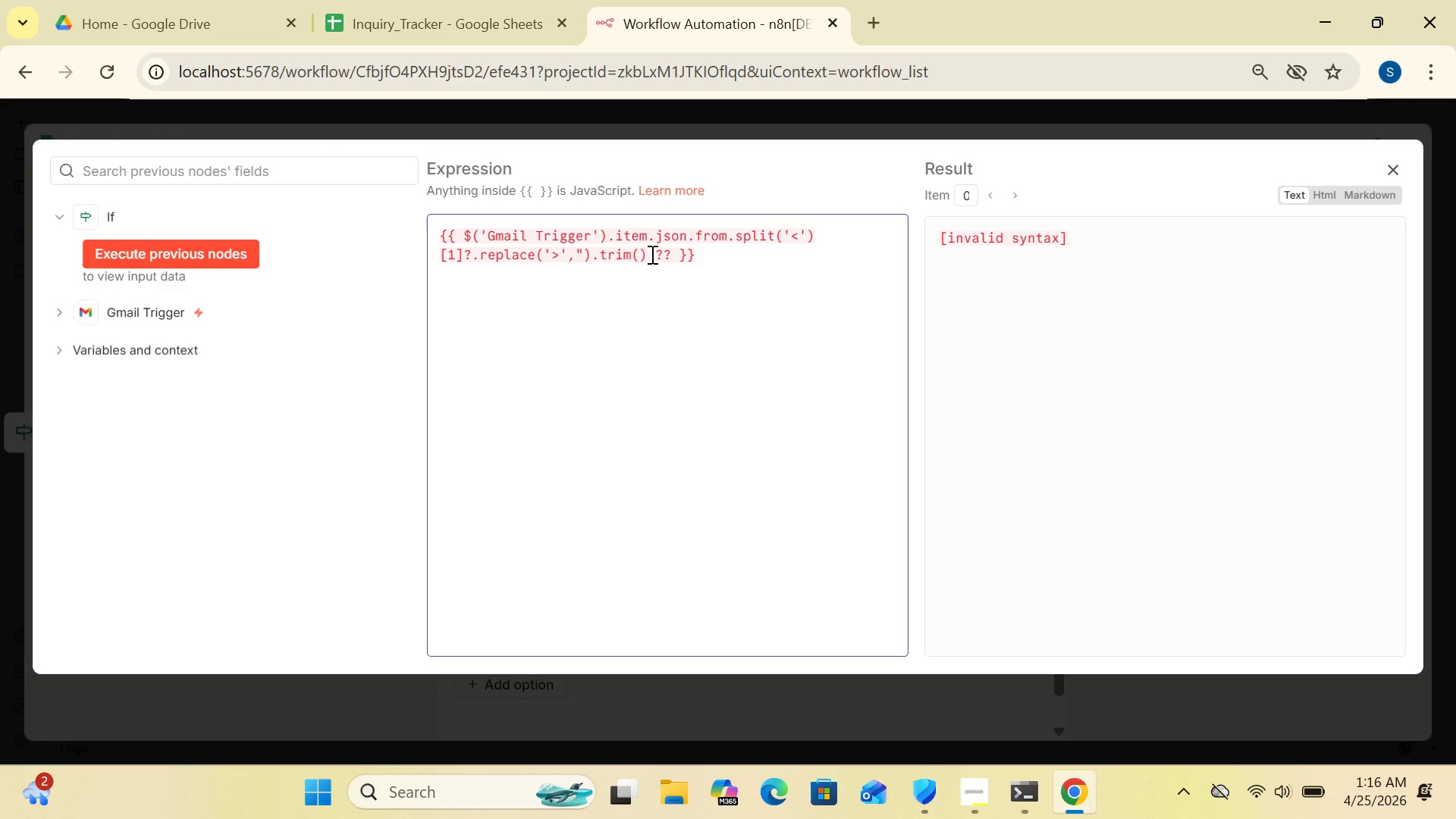 
wait(6.86)
 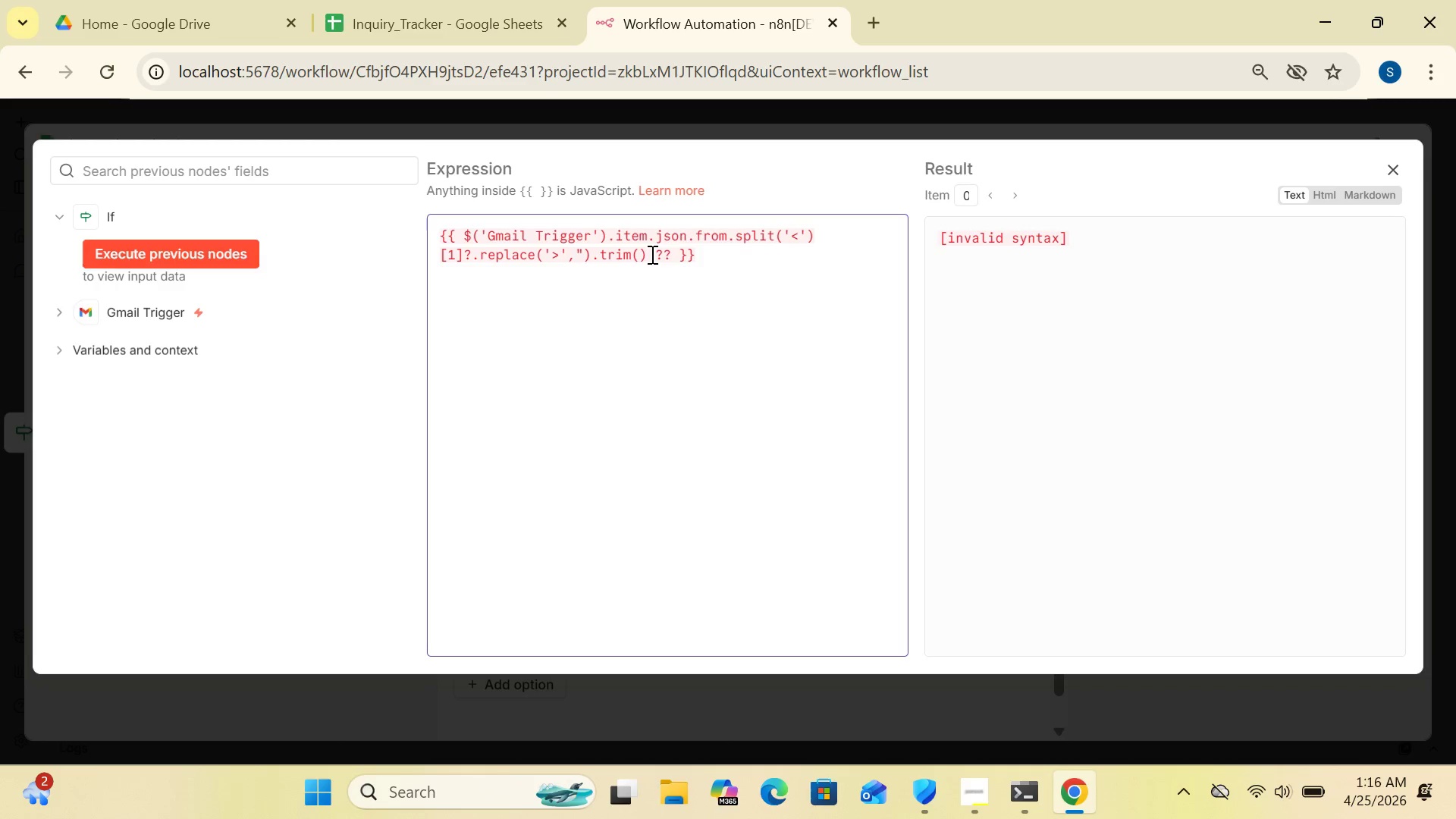 
type($(')
 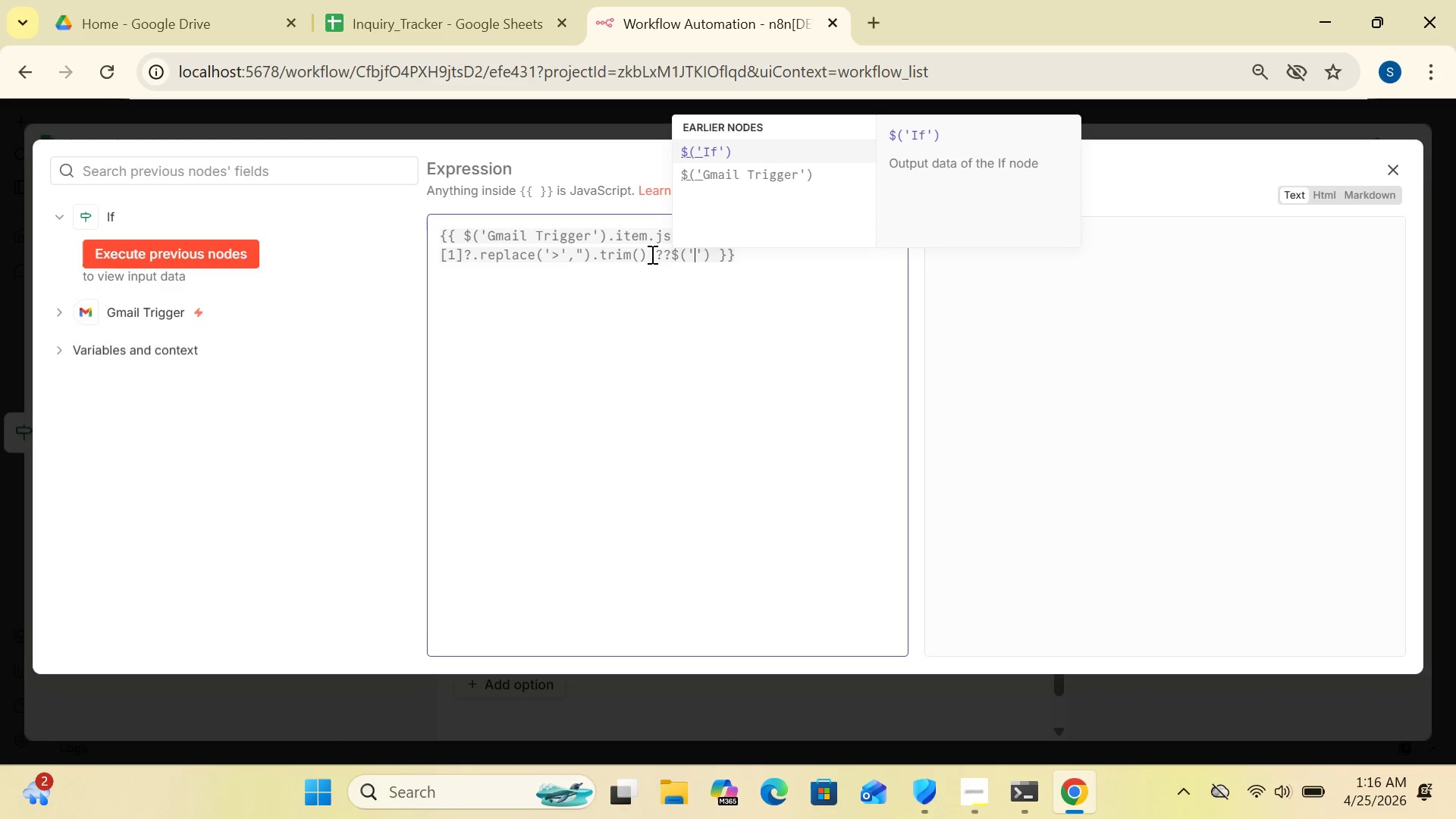 
left_click([755, 169])
 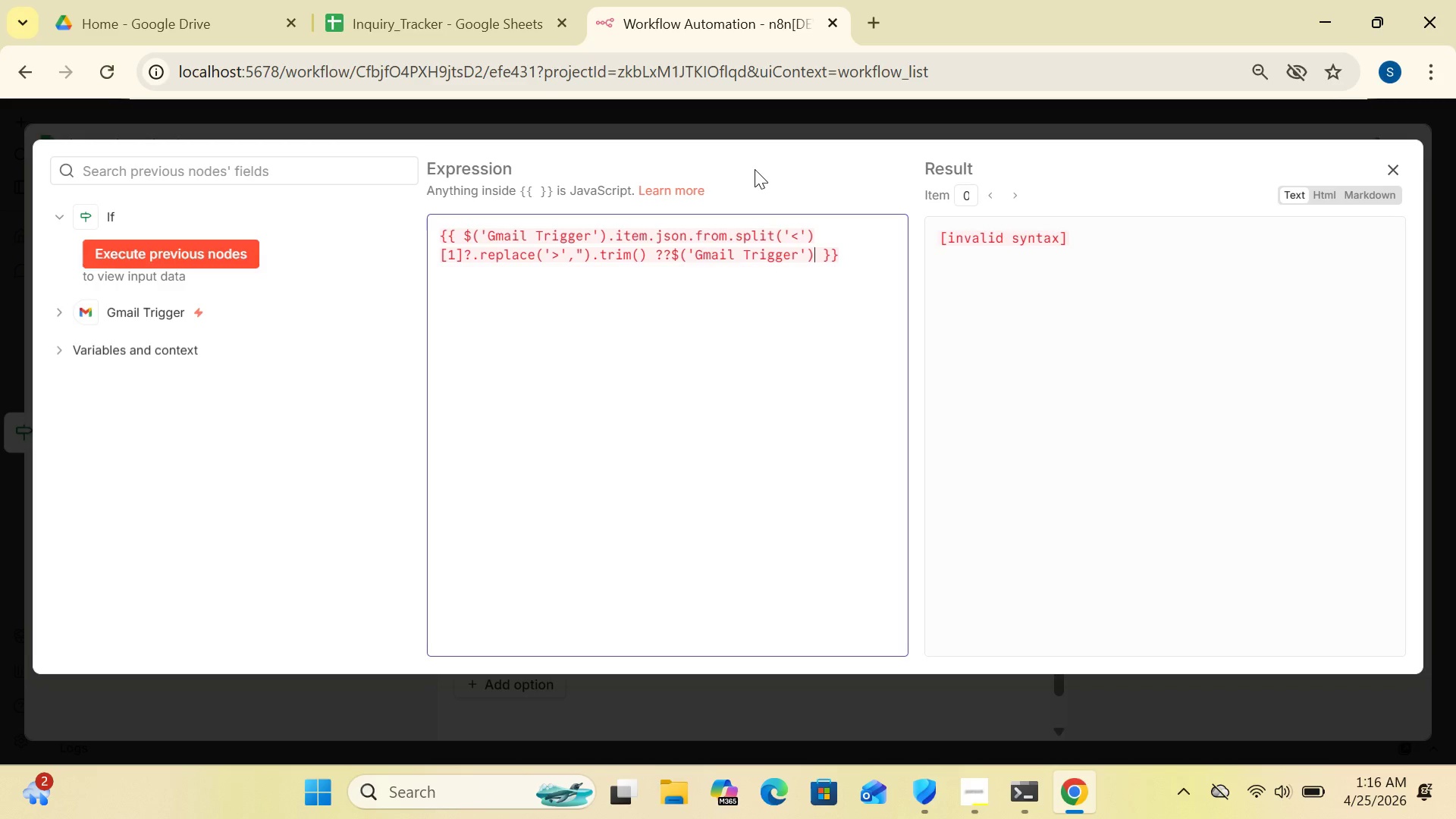 
wait(7.3)
 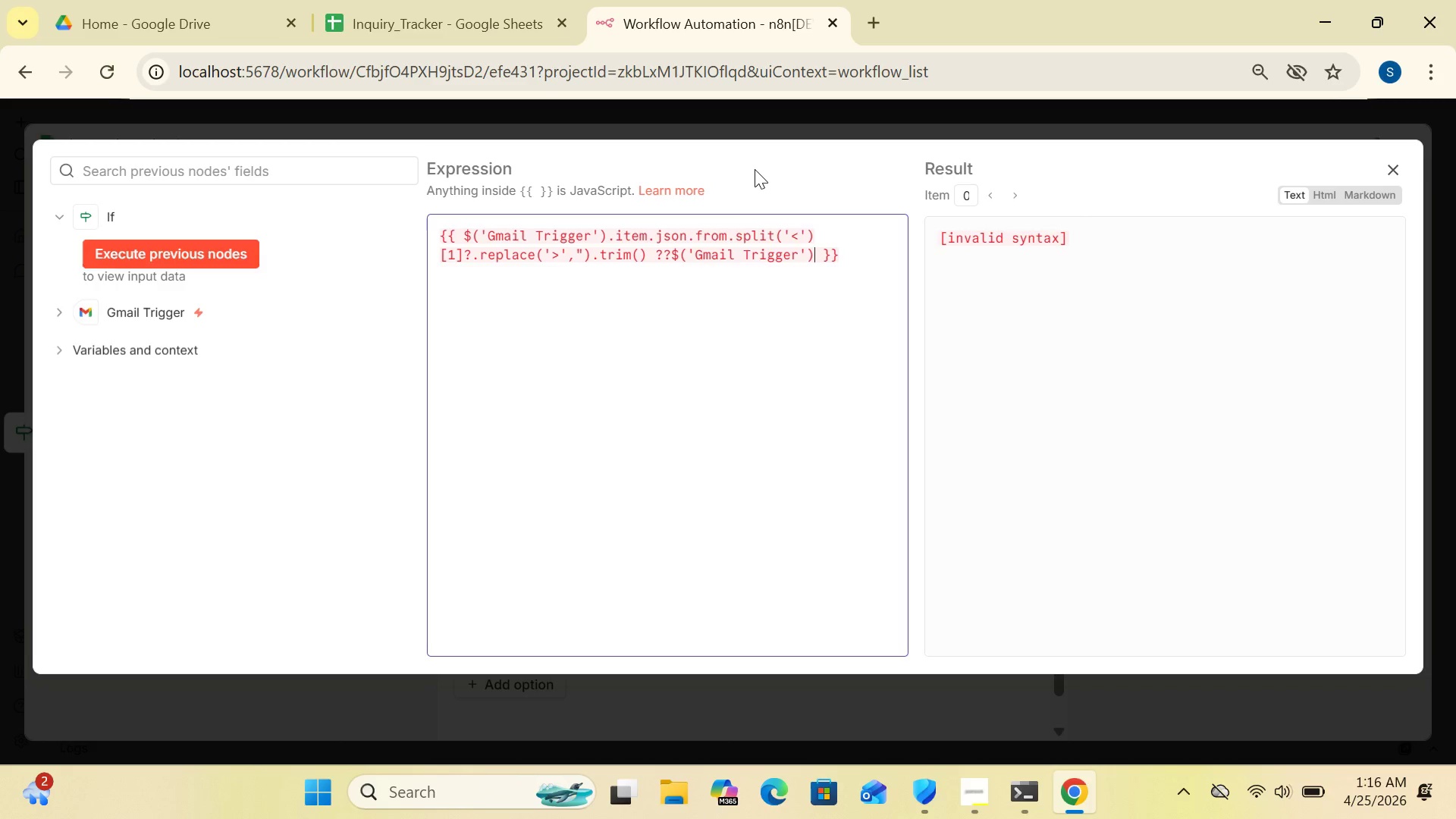 
type(.item.json.from.trim)
 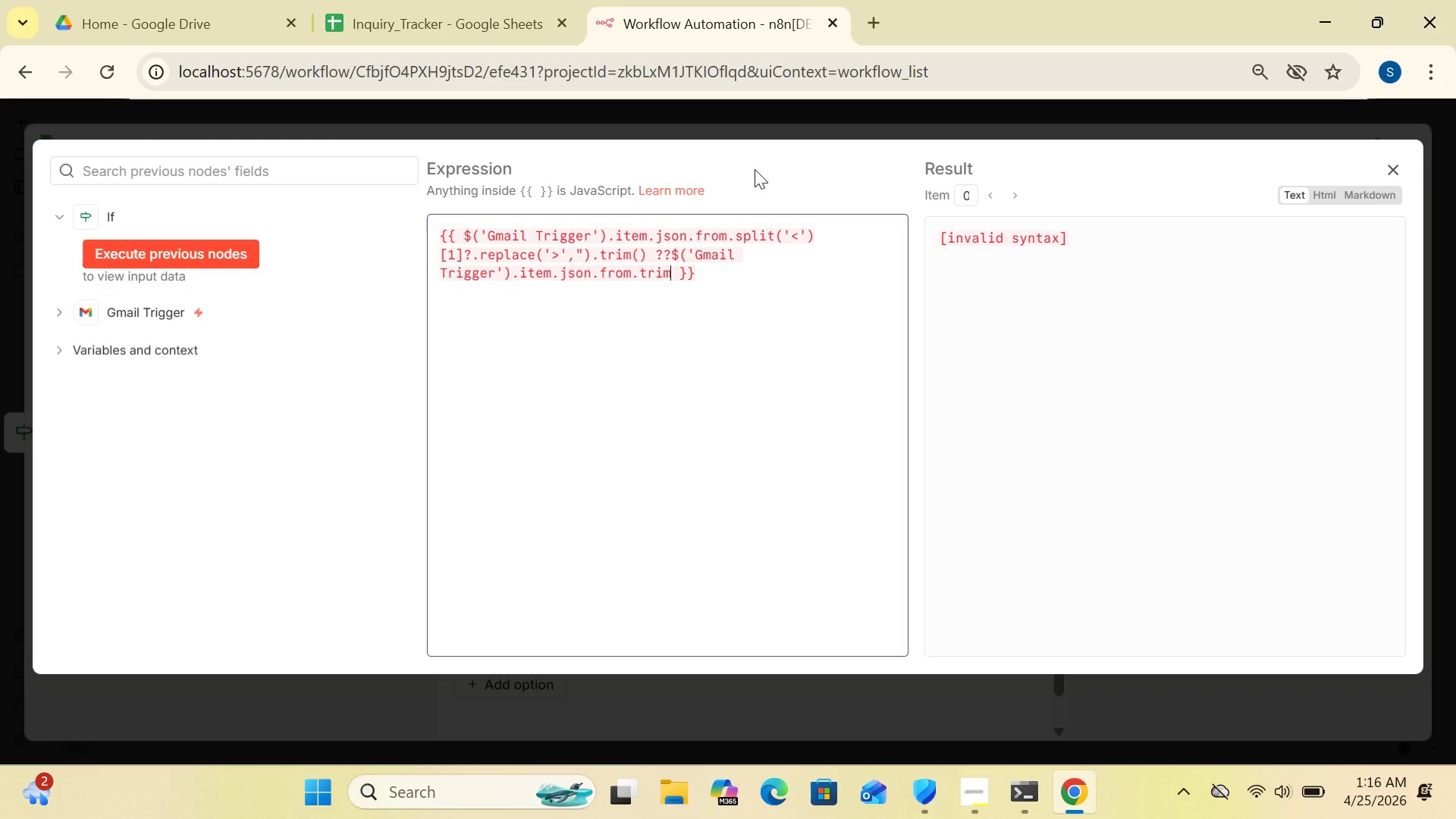 
key(Shift+9)
 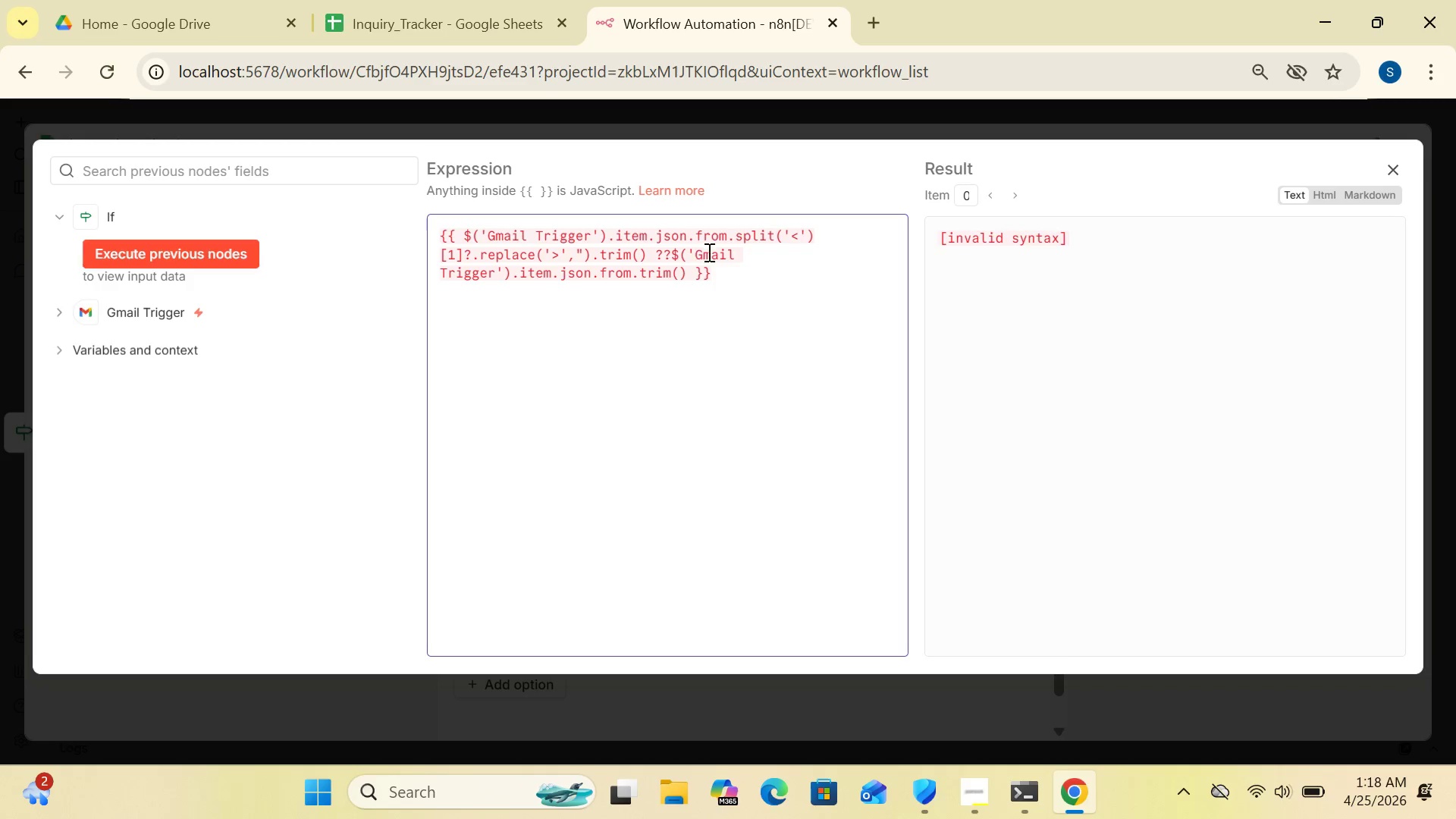 
wait(78.08)
 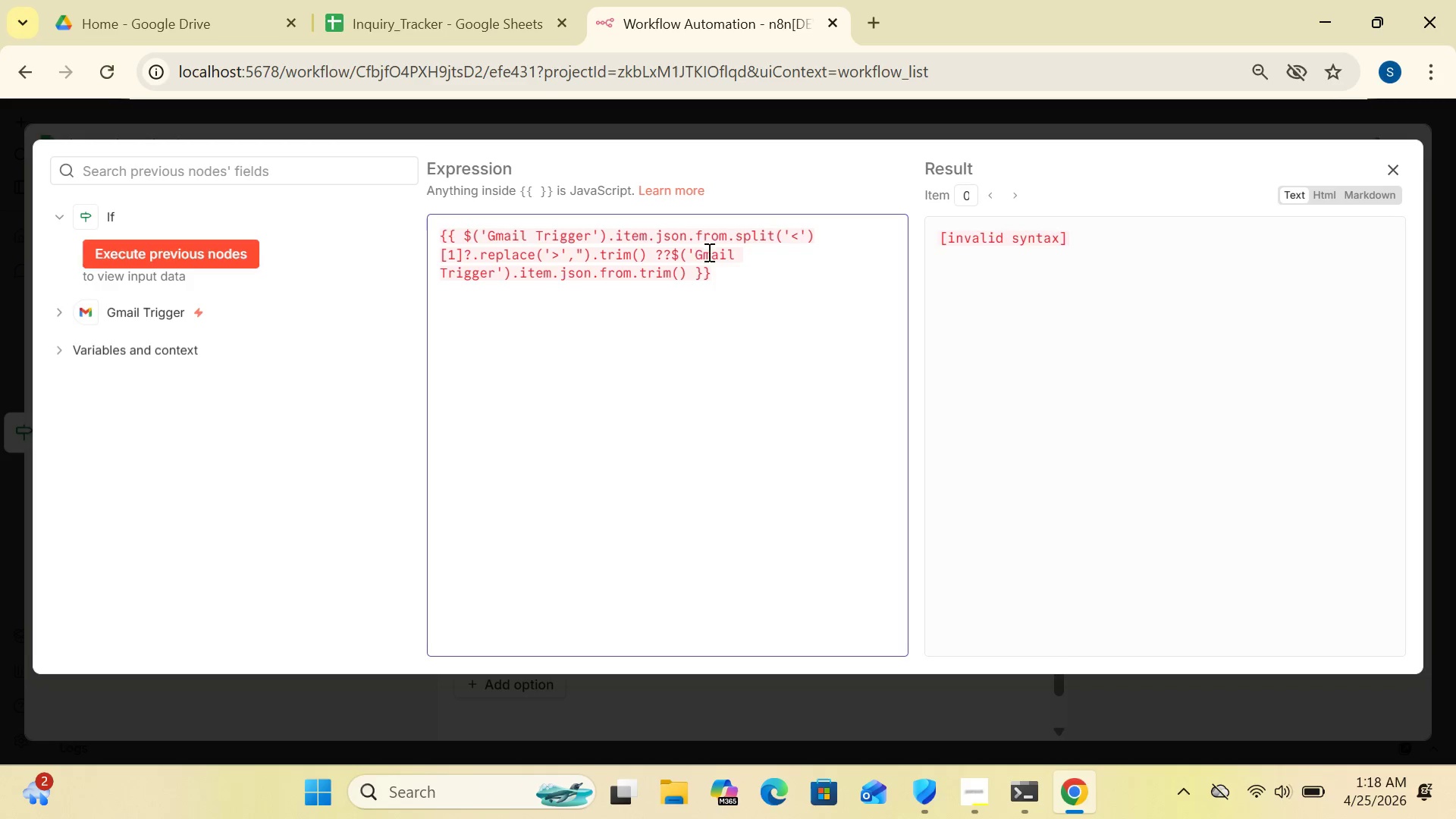 
left_click([775, 235])
 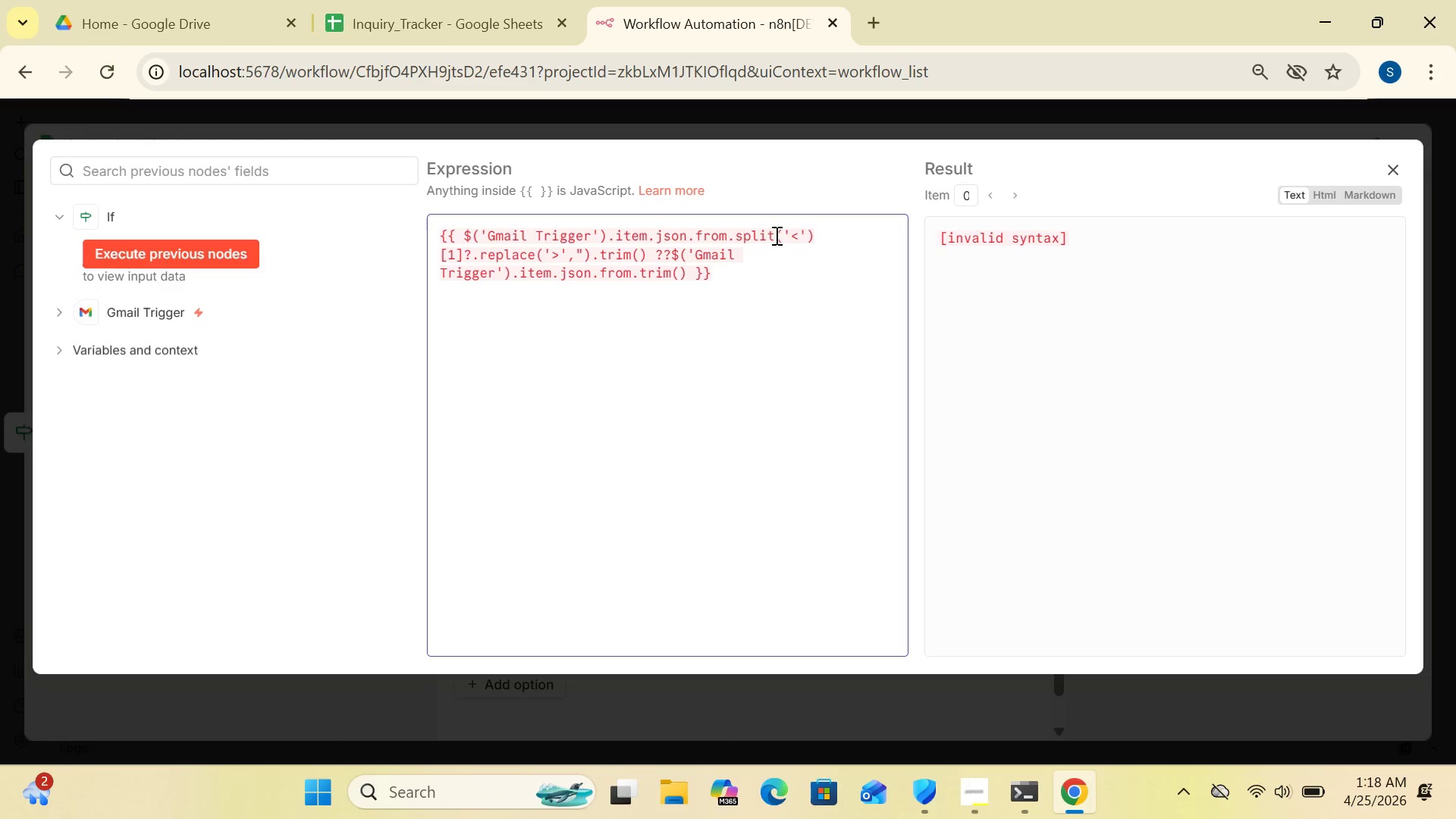 
key(Backspace)
key(Backspace)
key(Backspace)
key(Backspace)
key(Backspace)
type(includes)
 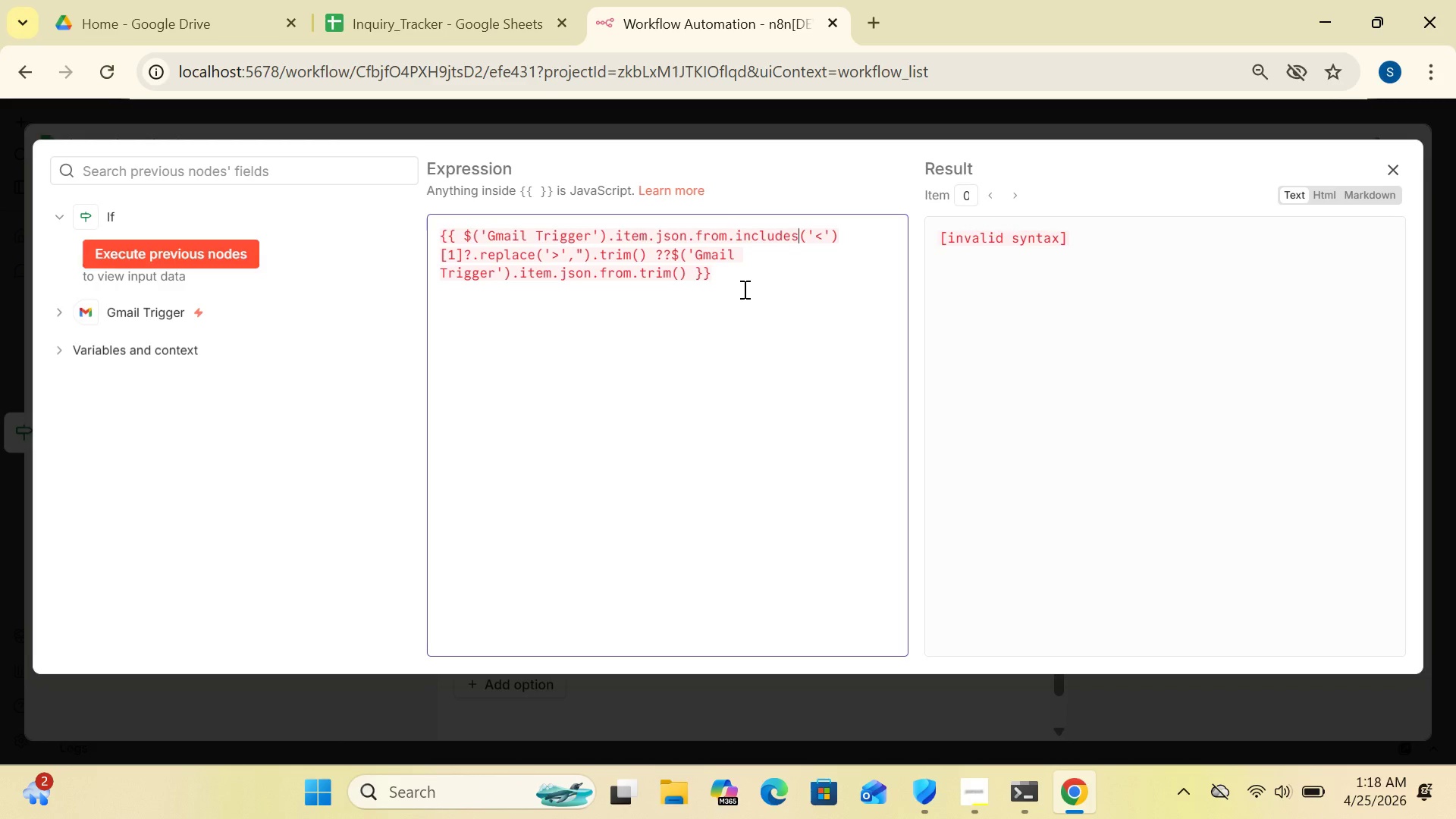 
wait(12.03)
 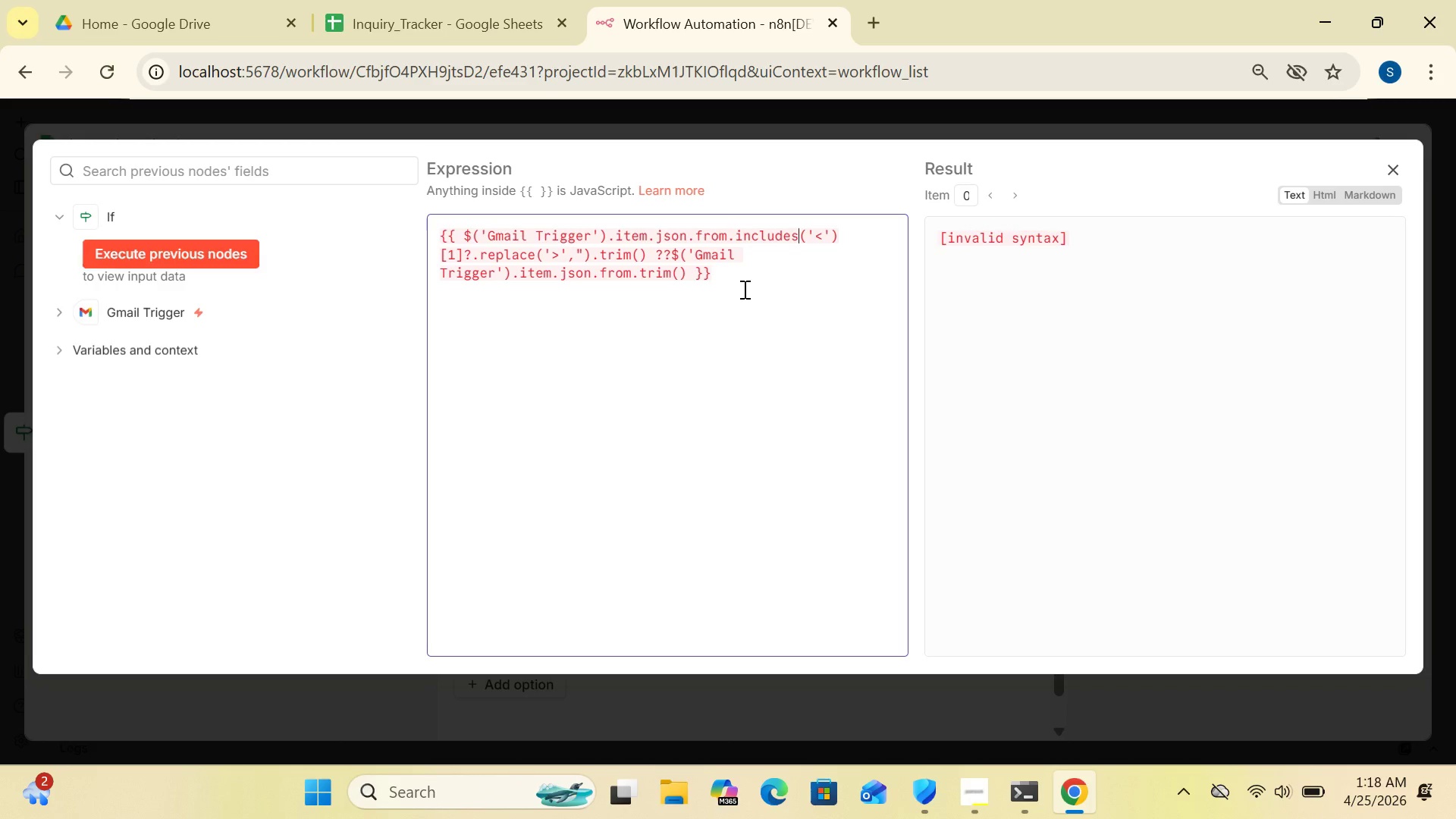 
left_click([843, 236])
 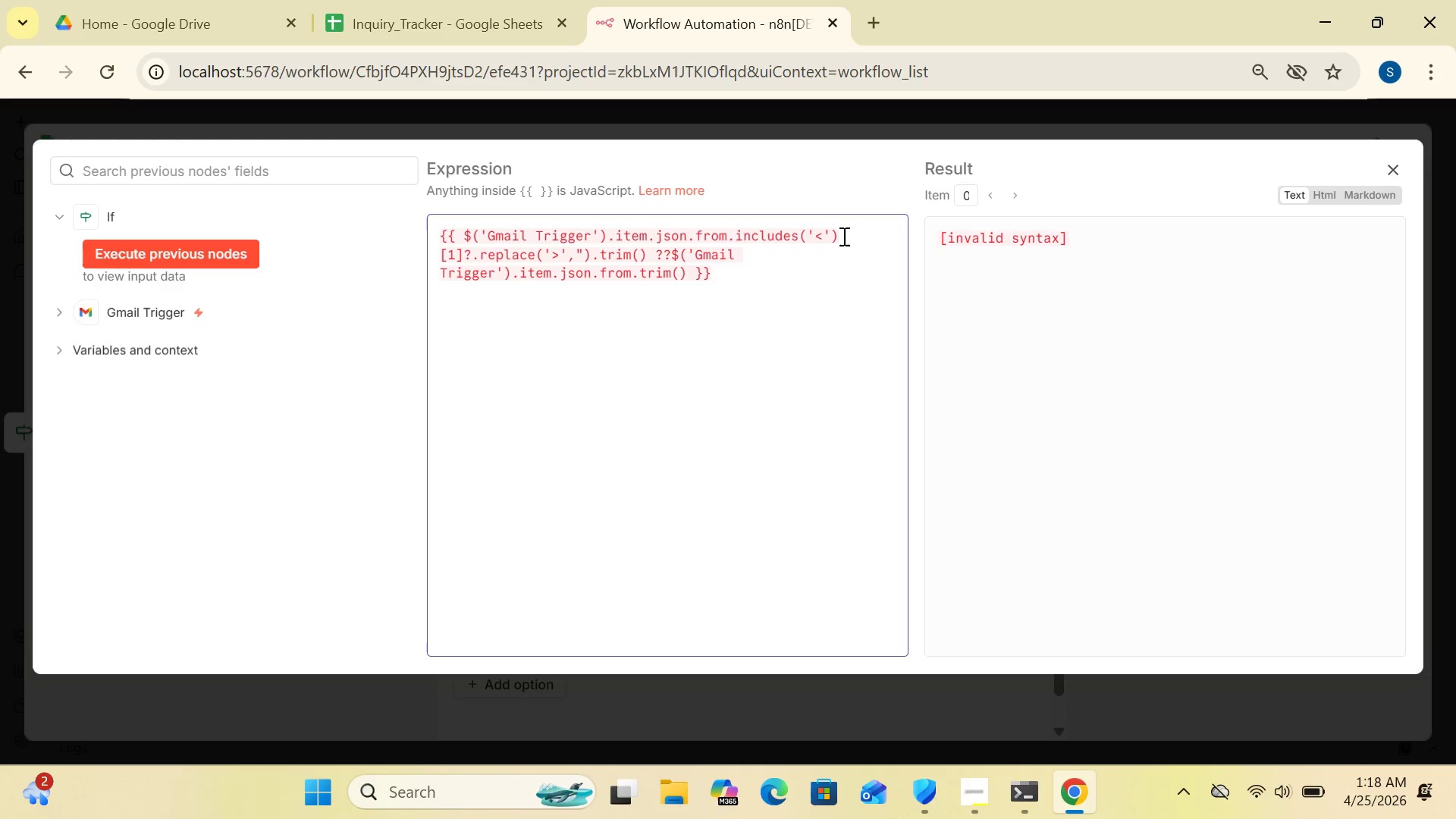 
key(Shift+Slash)
 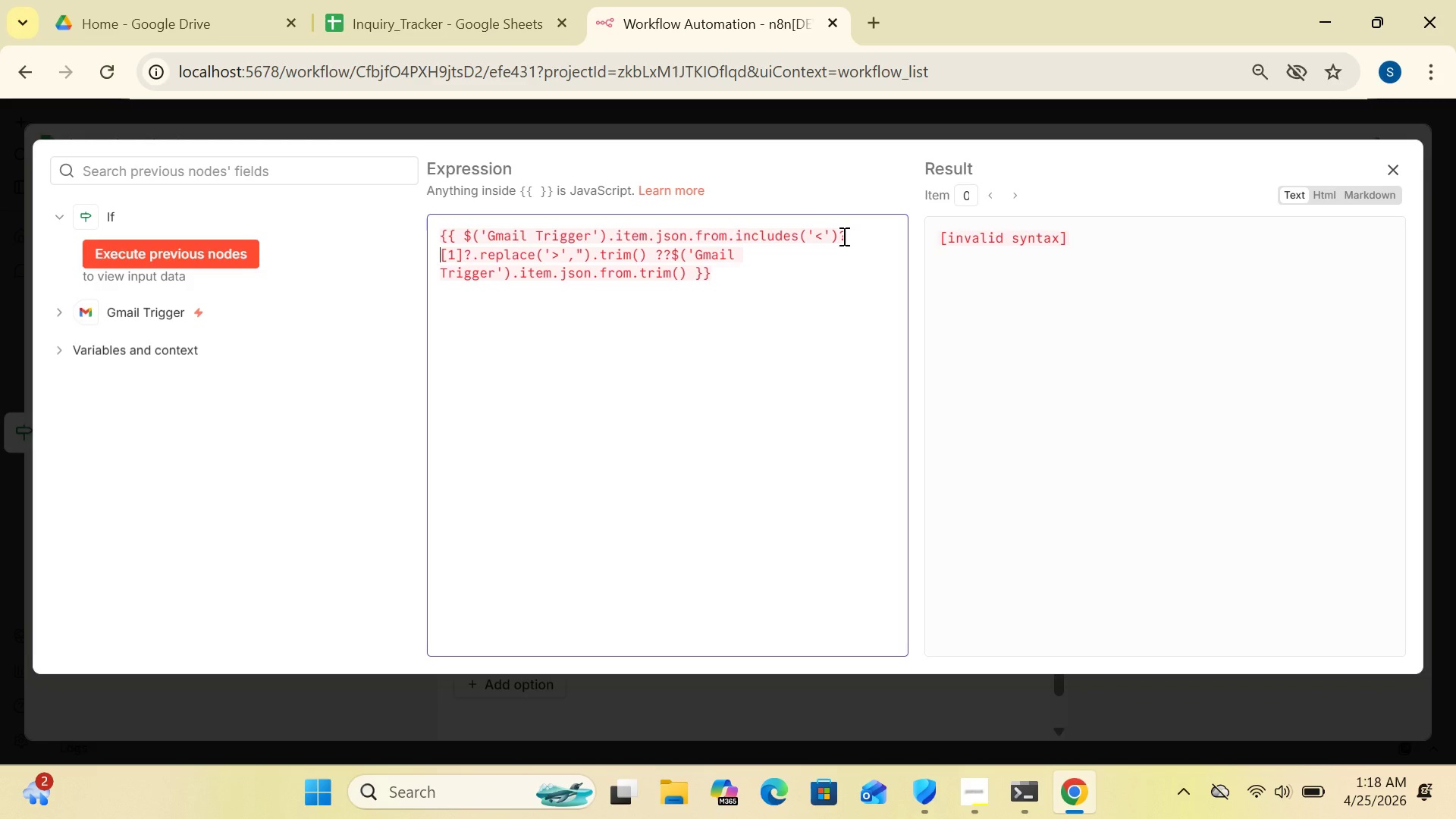 
wait(11.89)
 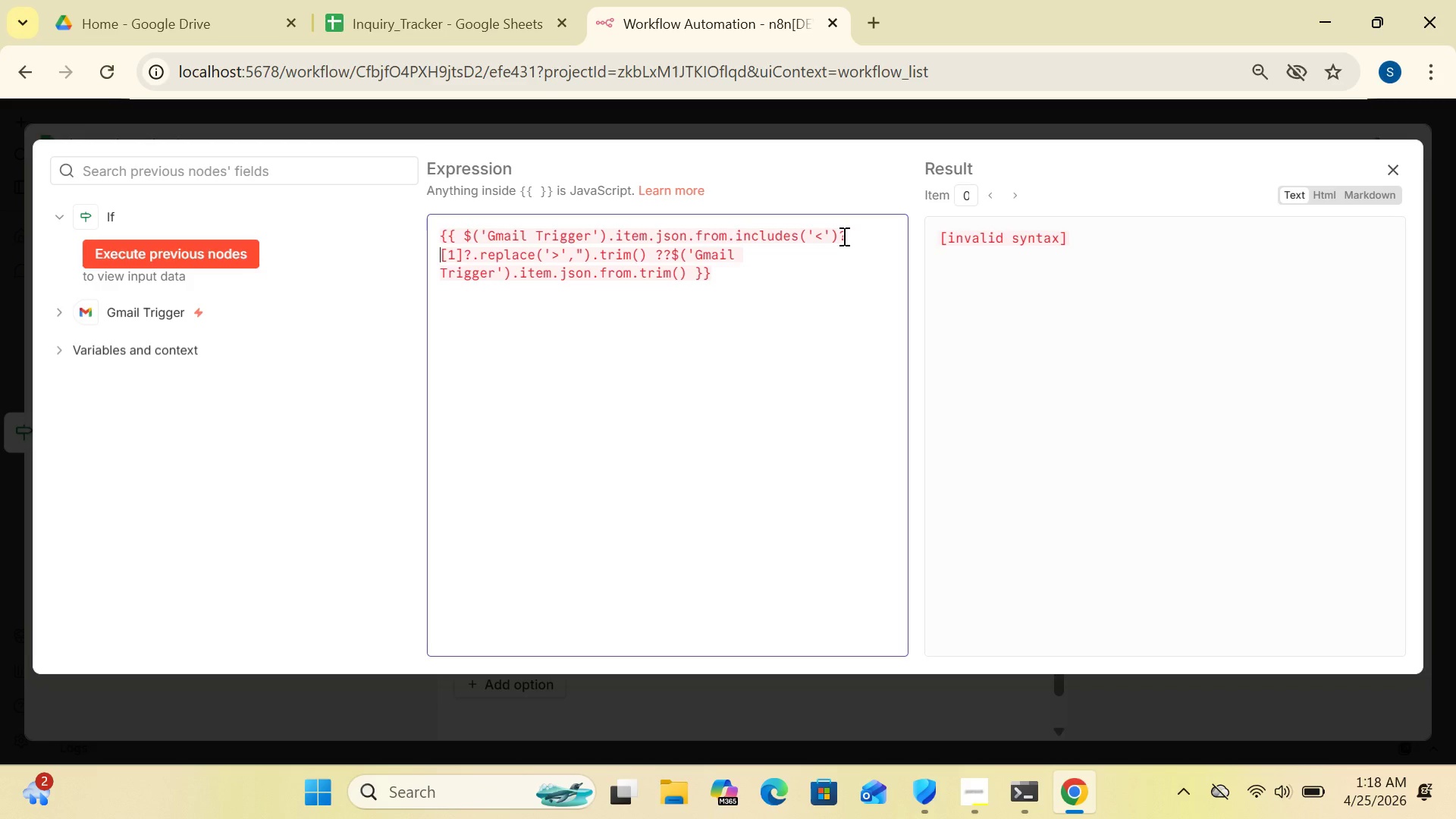 
left_click([670, 255])
 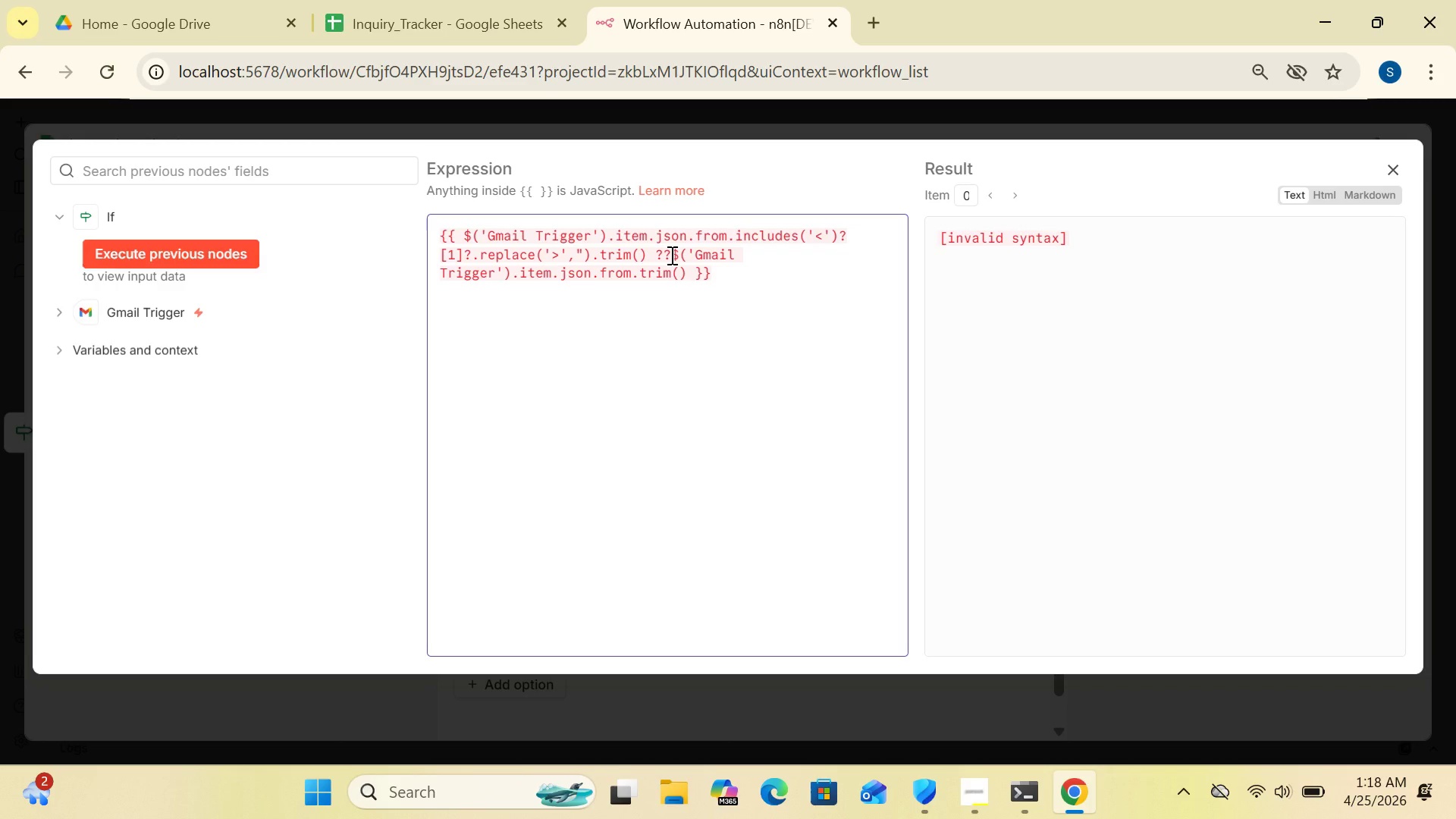 
hold_key(key=Backspace, duration=1.17)
 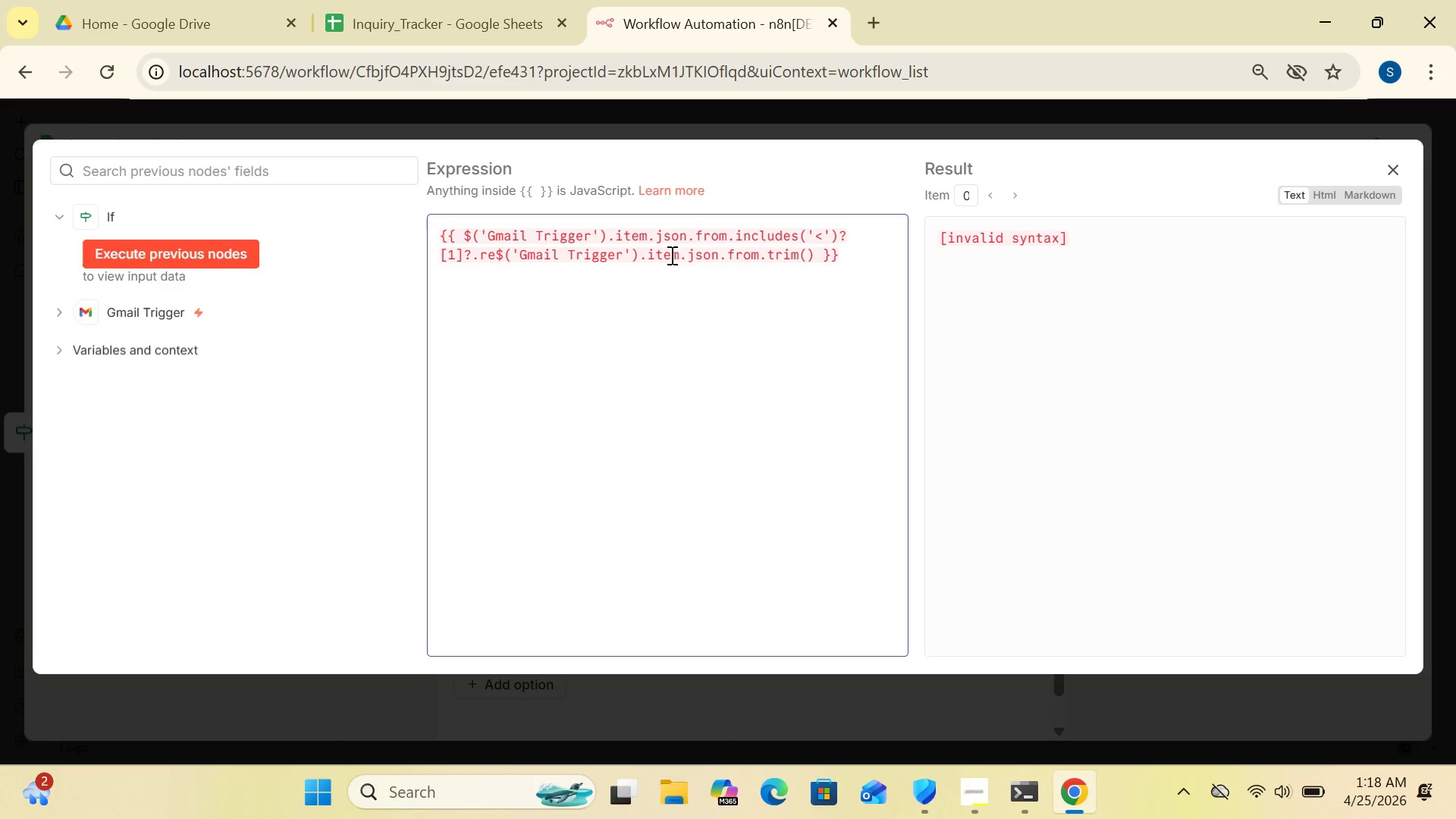 
key(Backspace)
 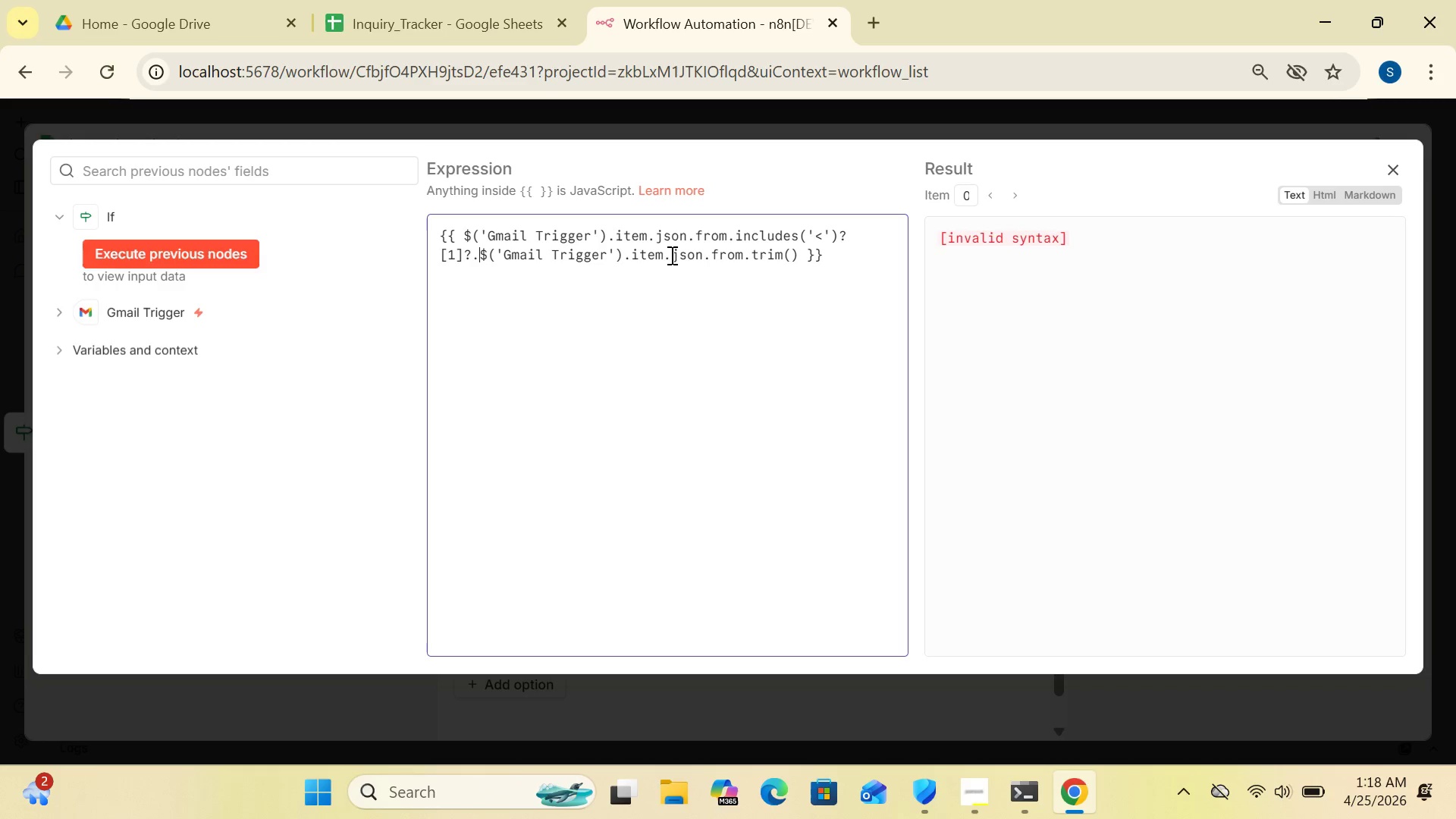 
key(Backspace)
 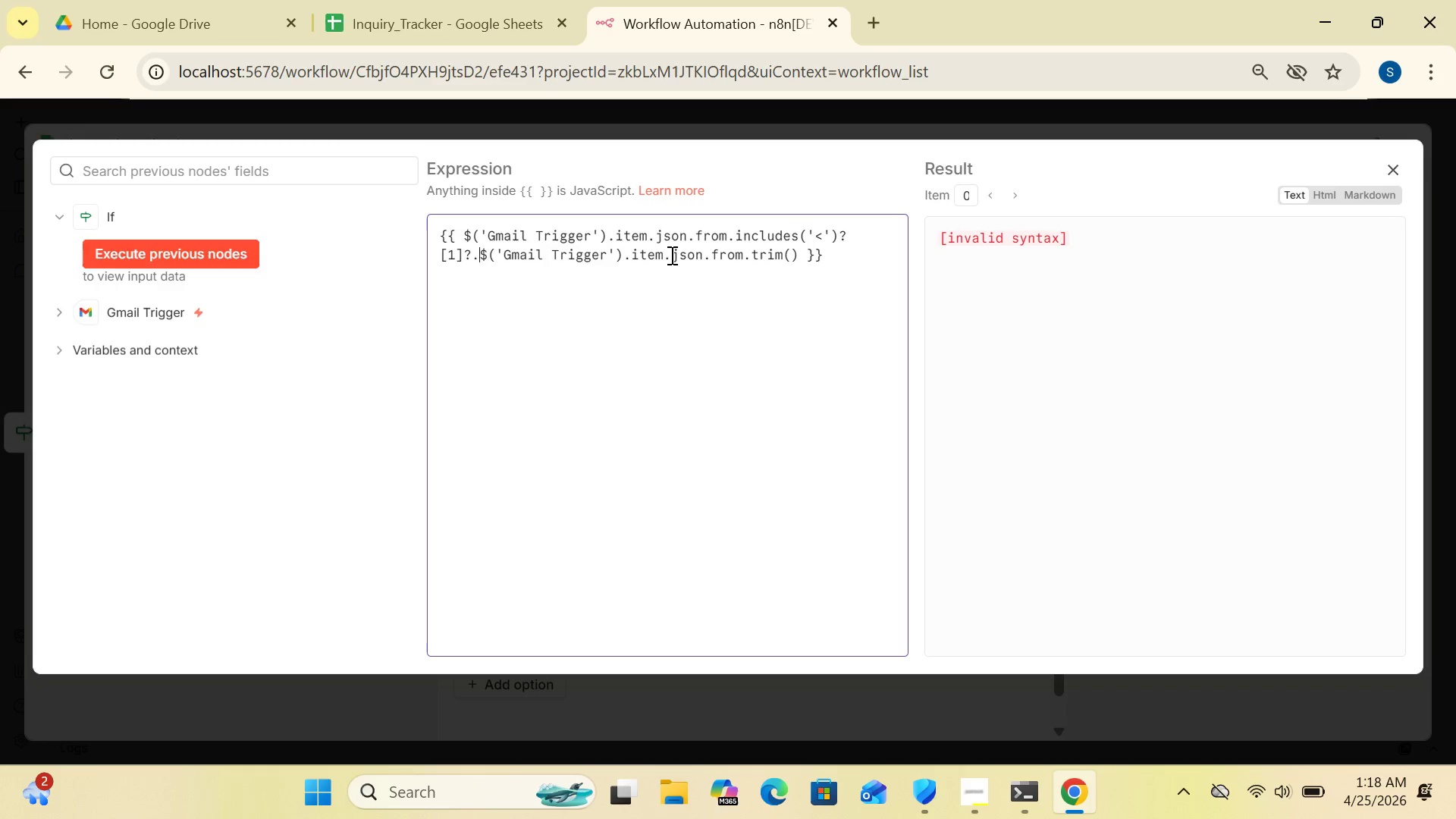 
key(Backspace)
 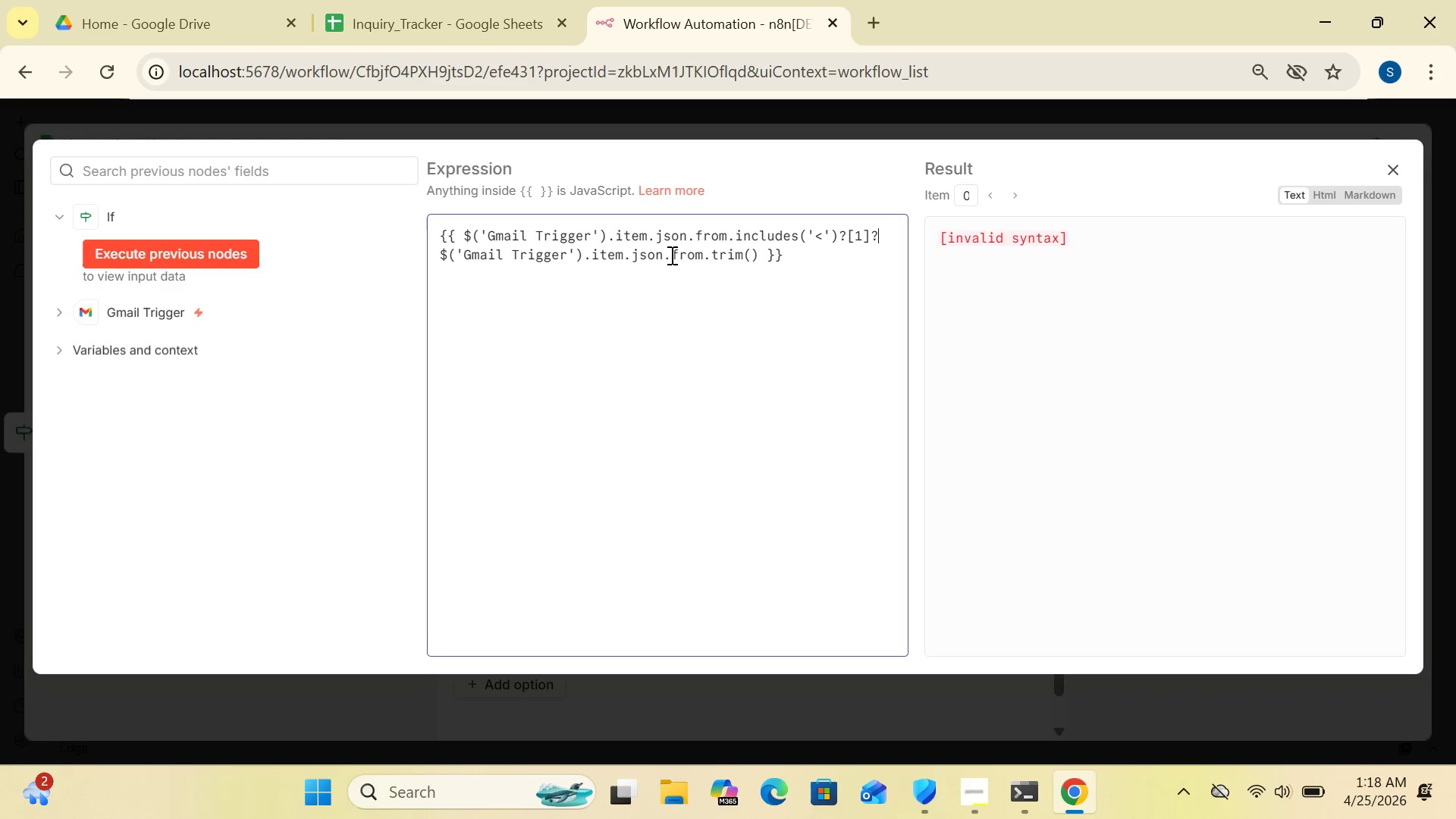 
key(Backspace)
 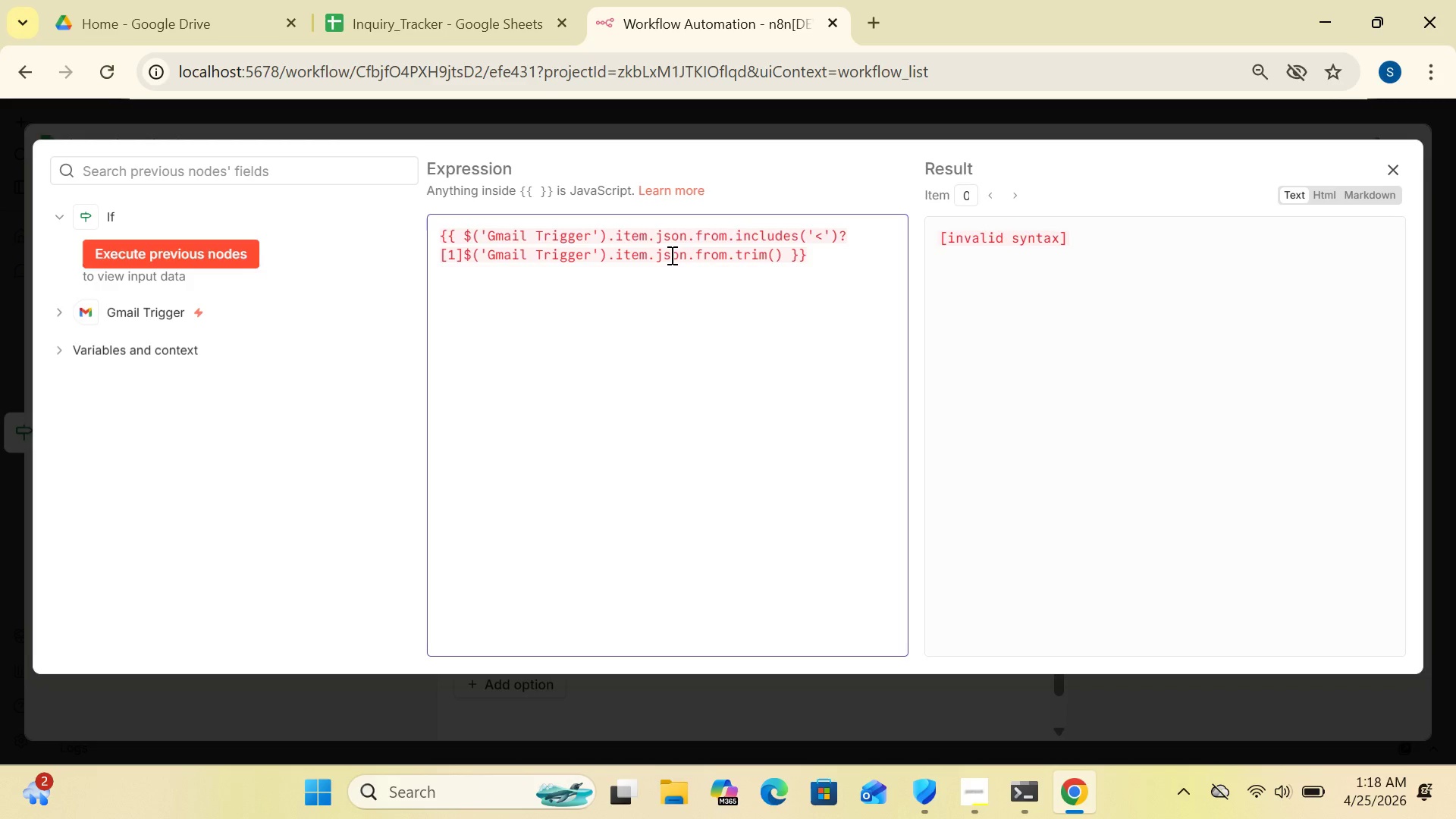 
key(Backspace)
 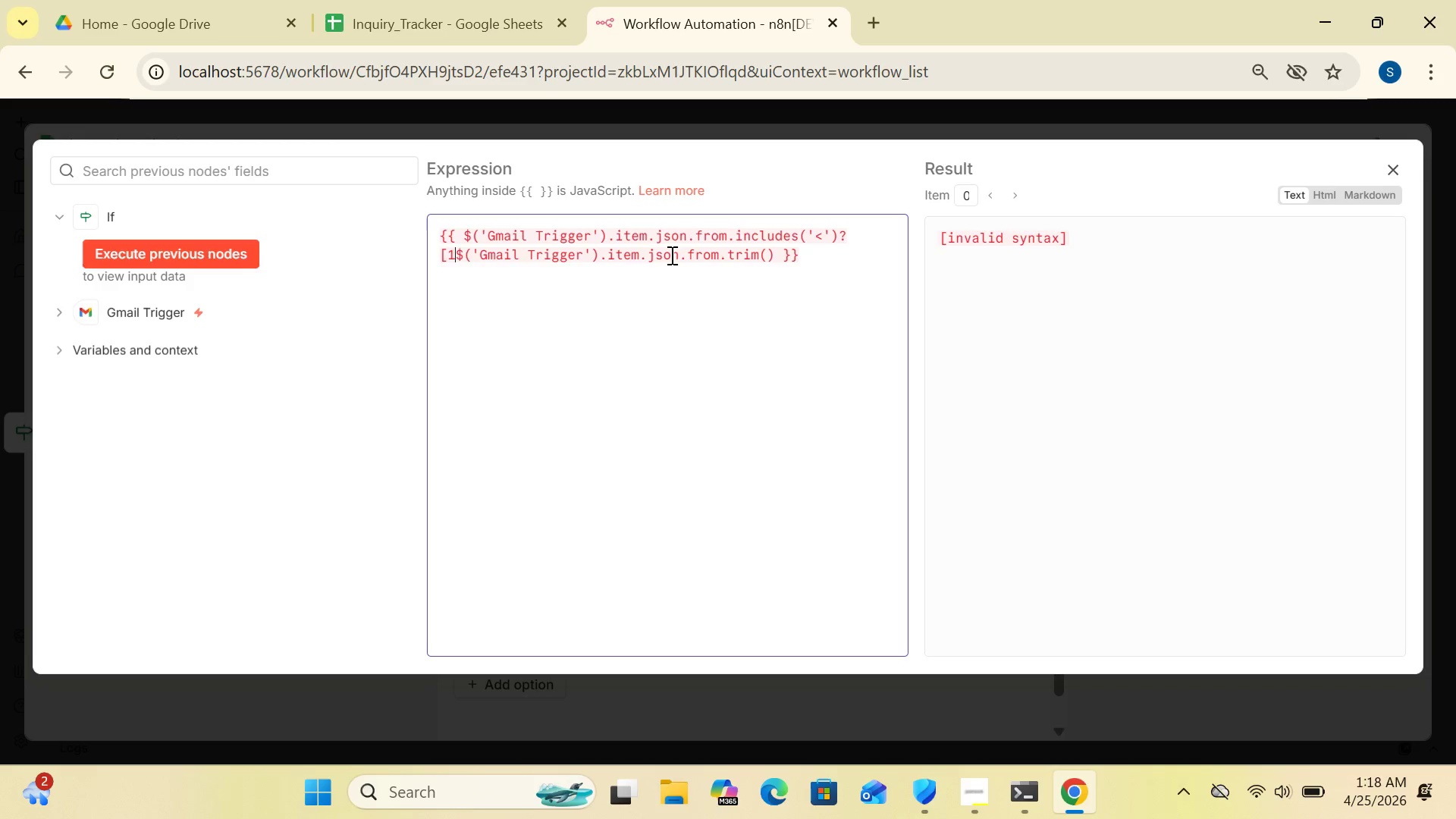 
key(Backspace)
 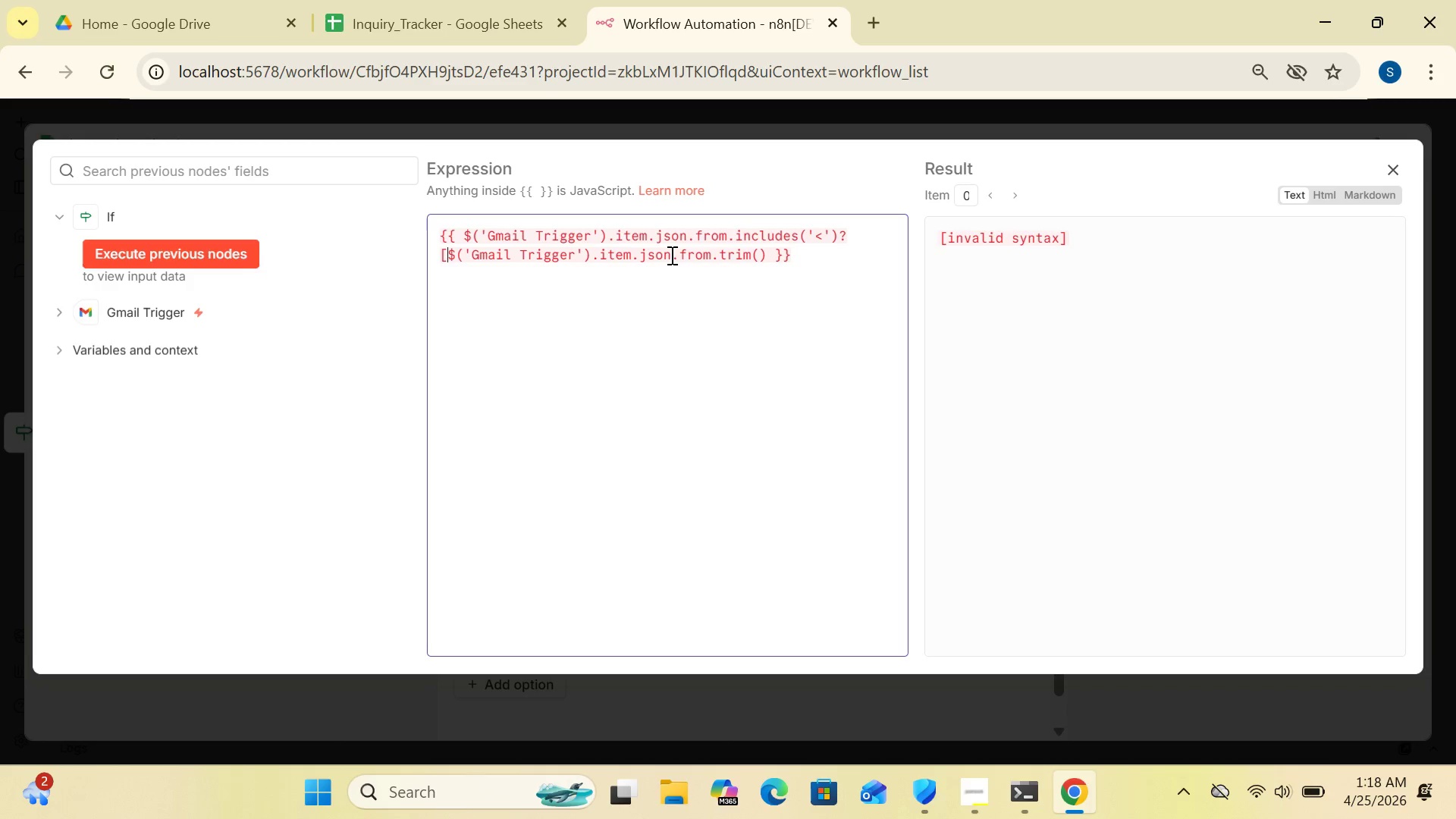 
key(Backspace)
 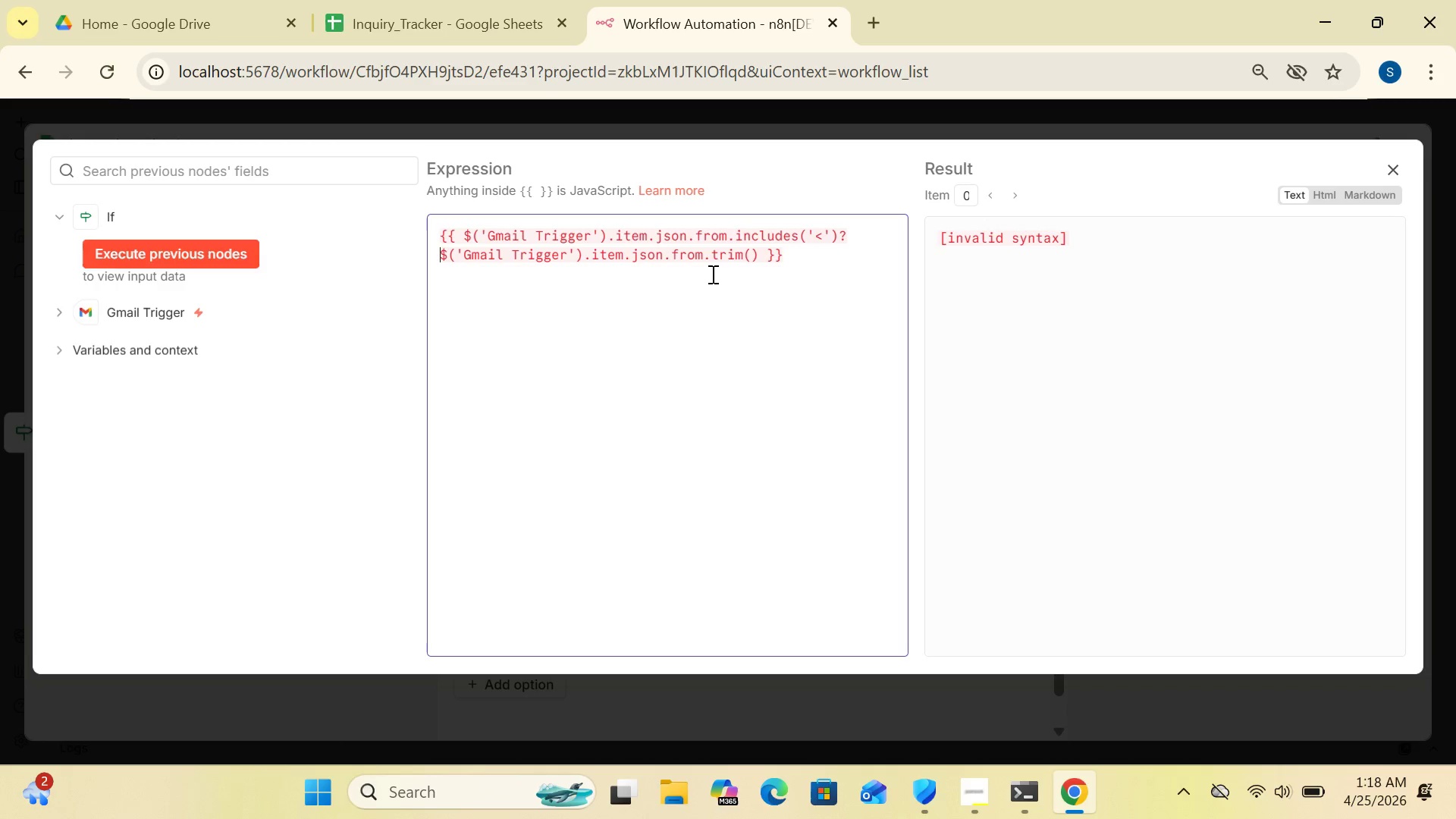 
wait(16.3)
 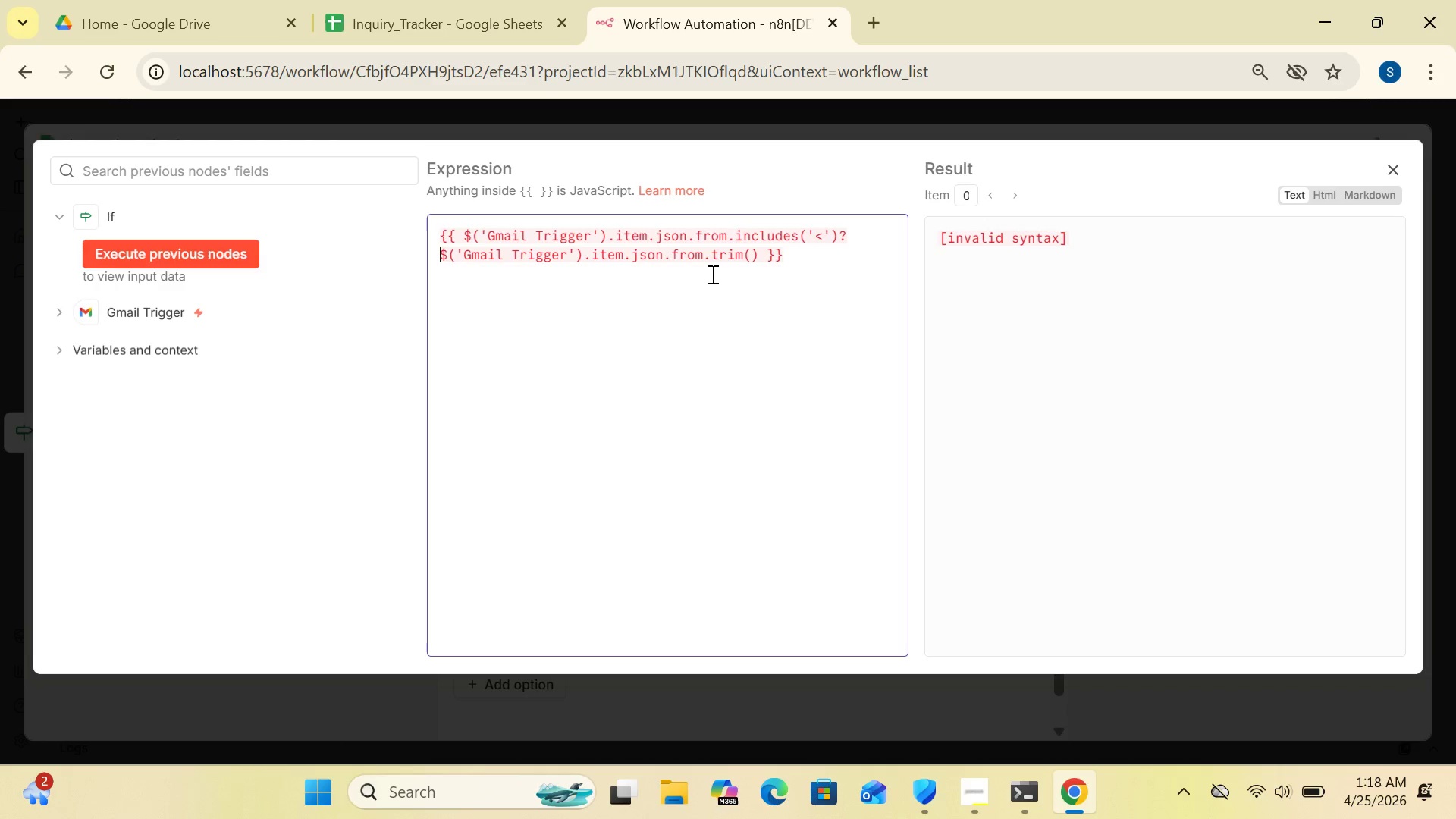 
left_click([742, 255])
 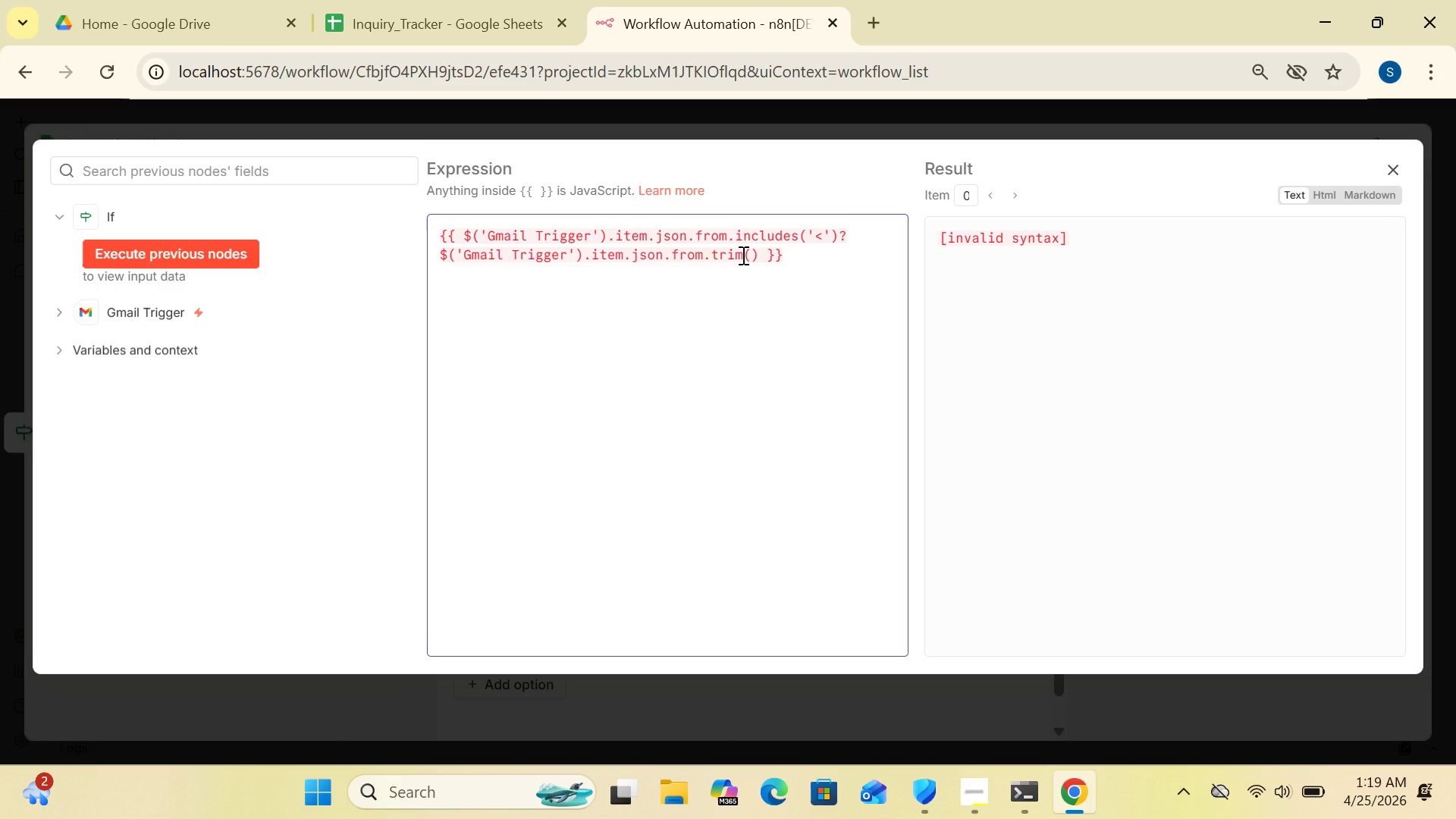 
key(Backspace)
key(Backspace)
key(Backspace)
key(Backspace)
type(split)
 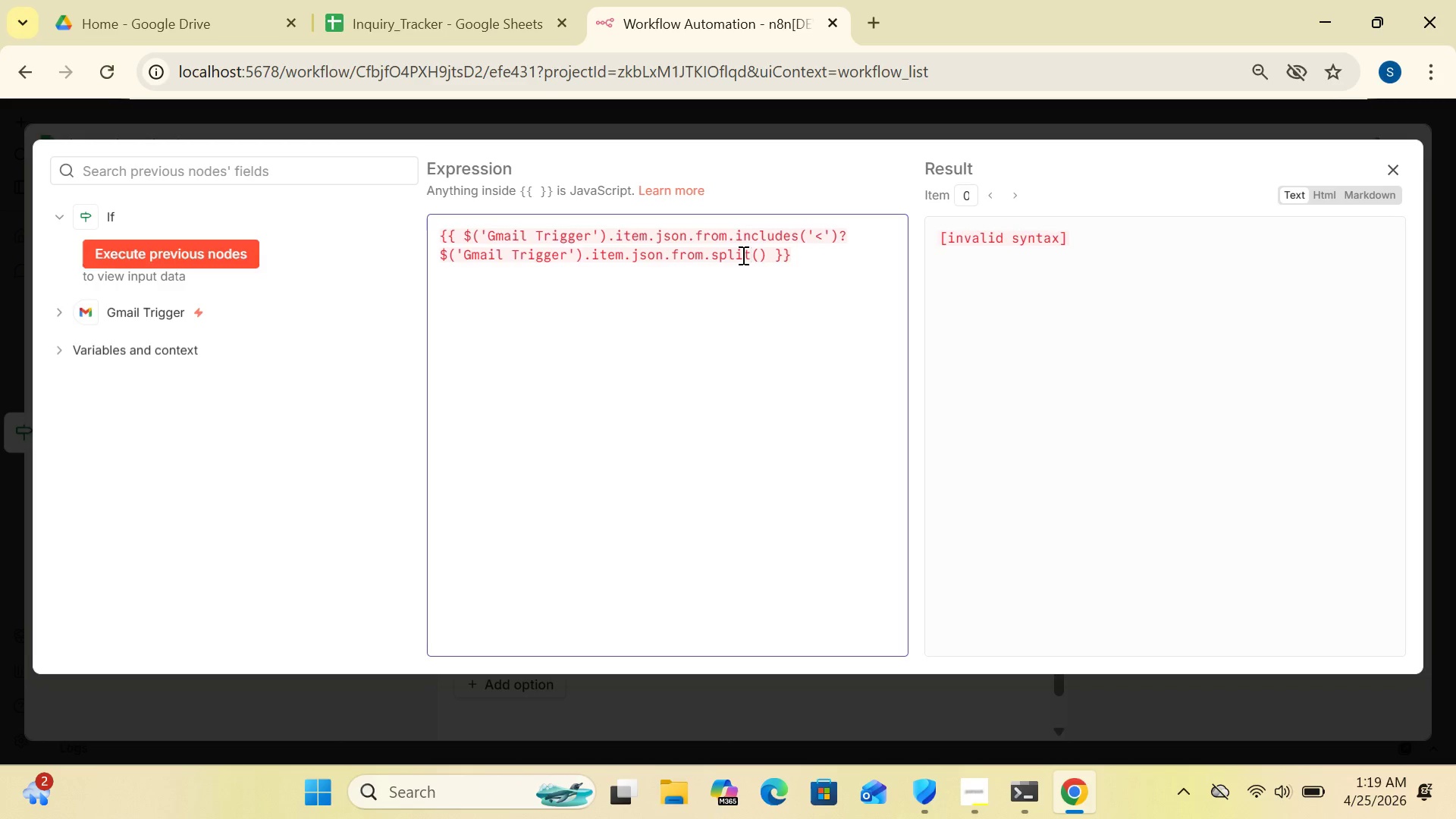 
key(Shift+9)
 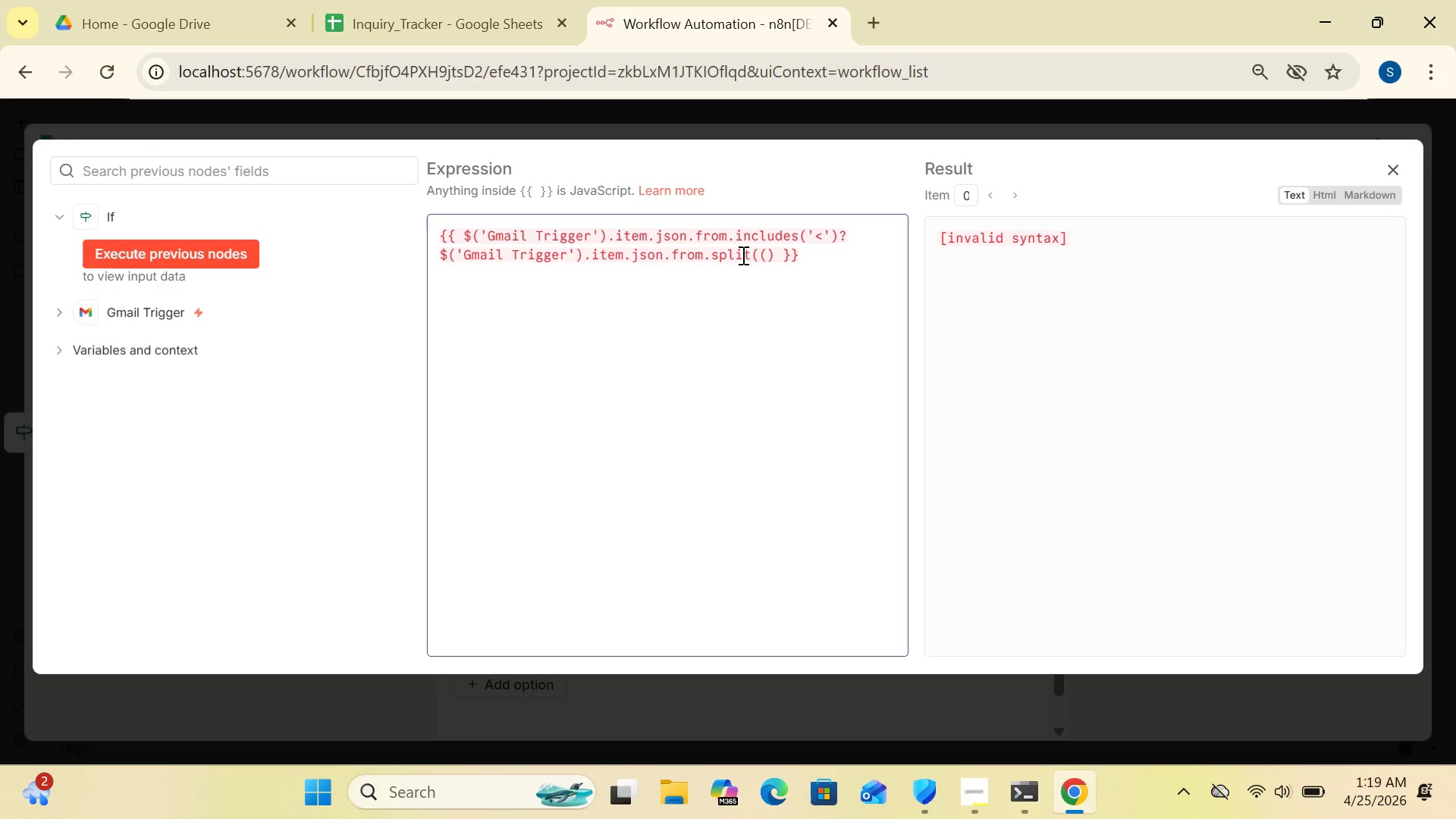 
key(Quote)
 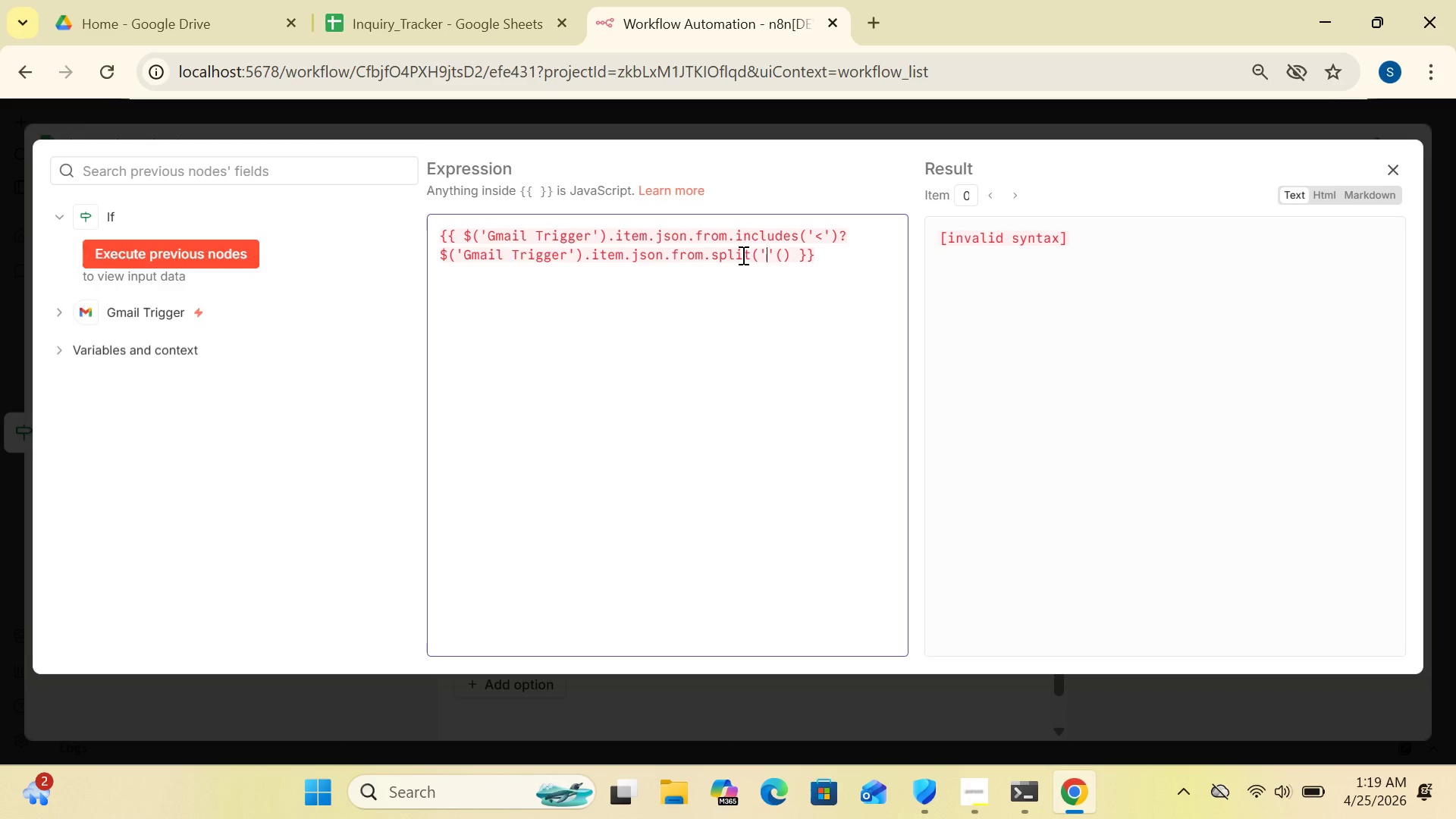 
key(Shift+Comma)
 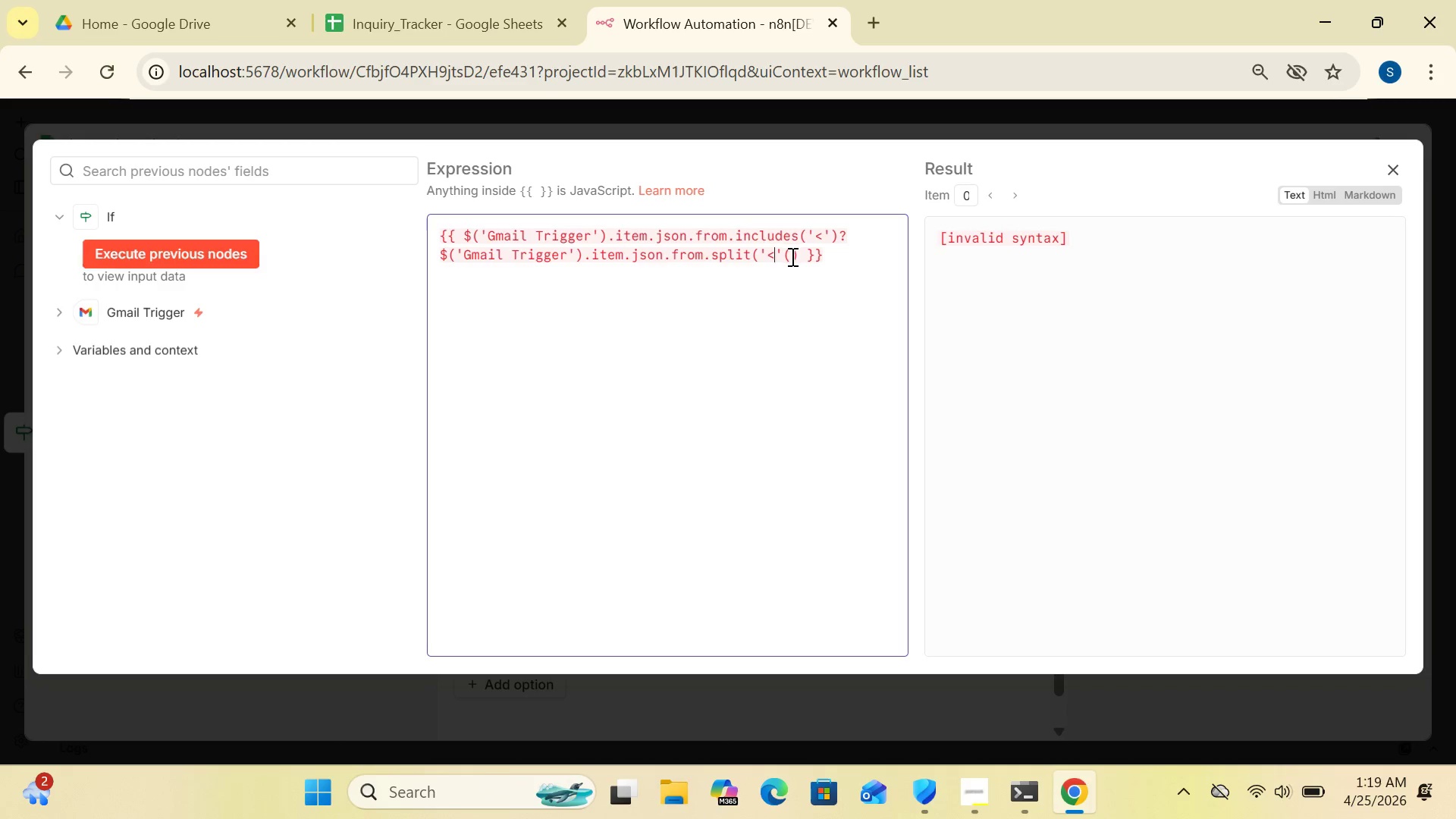 
wait(6.0)
 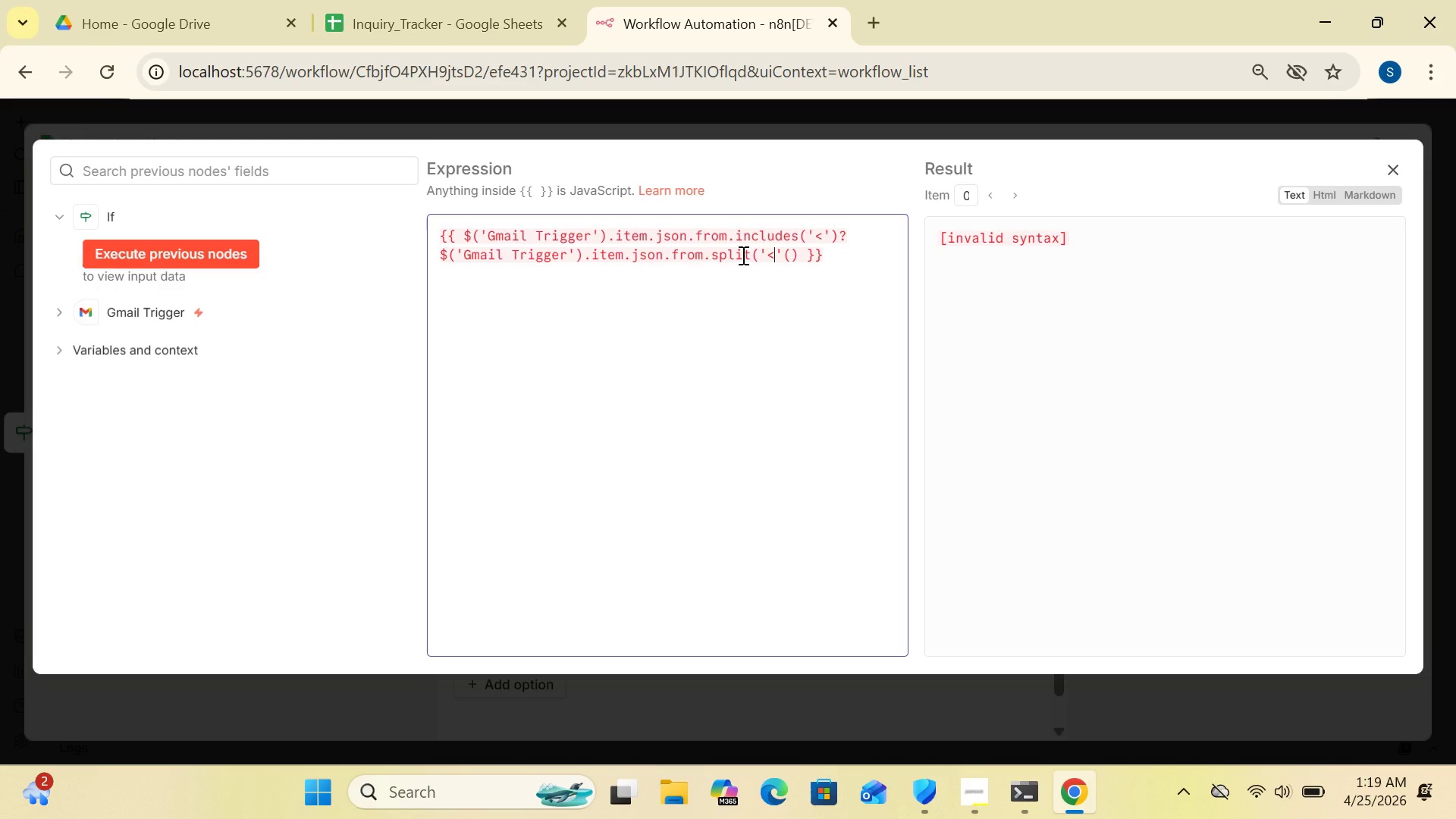 
left_click([783, 256])
 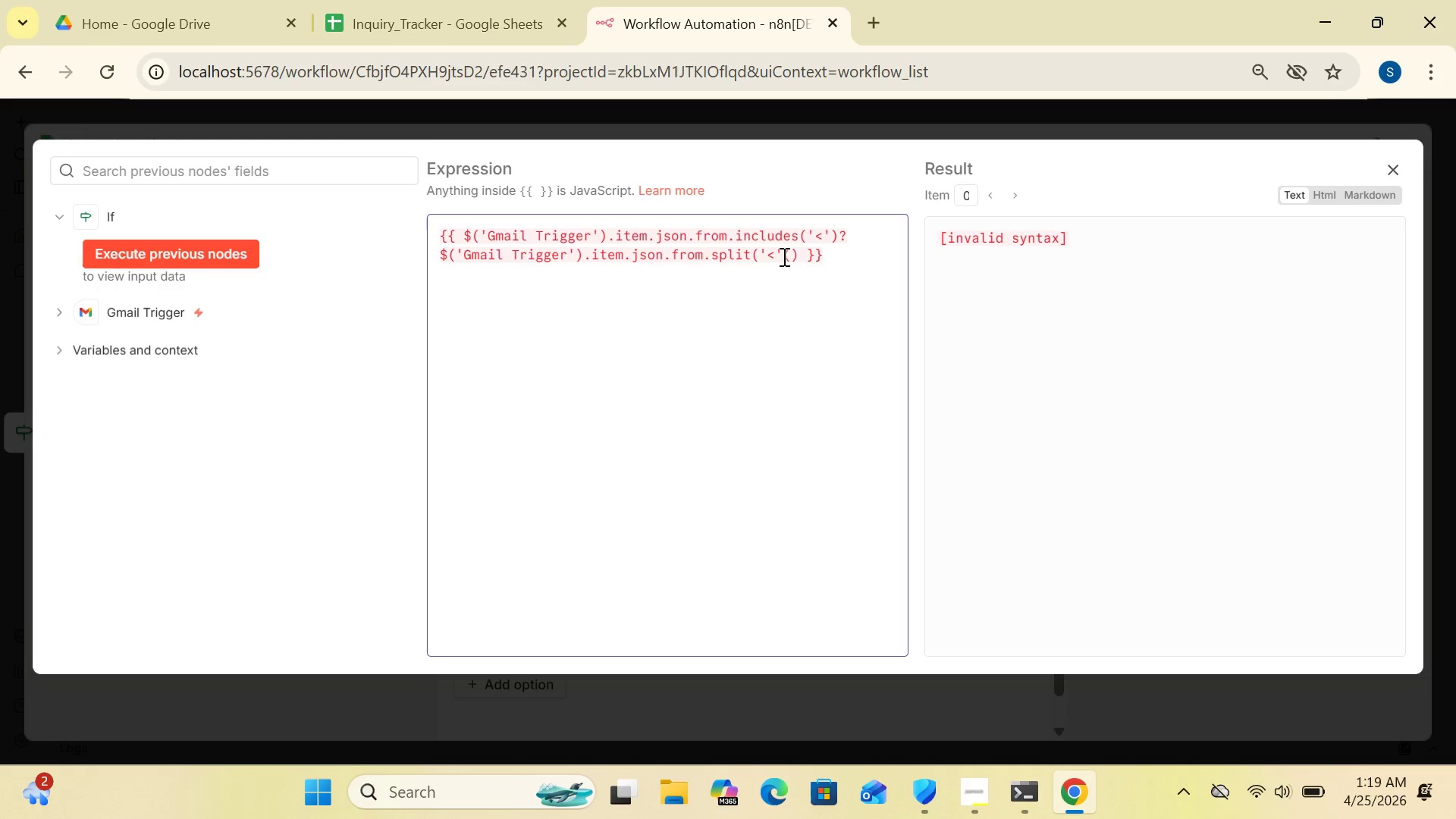 
key(Shift+0)
 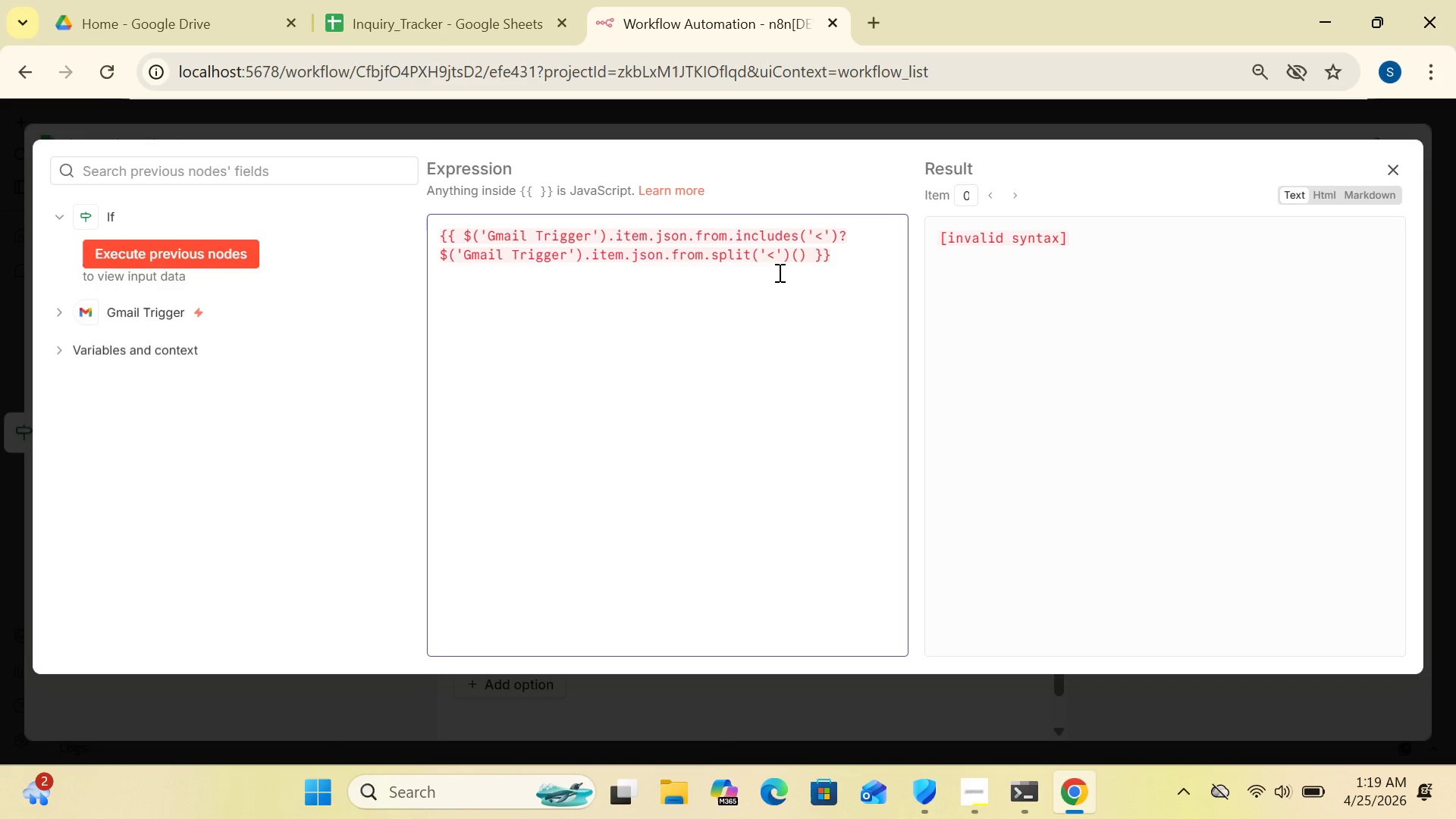 
wait(5.45)
 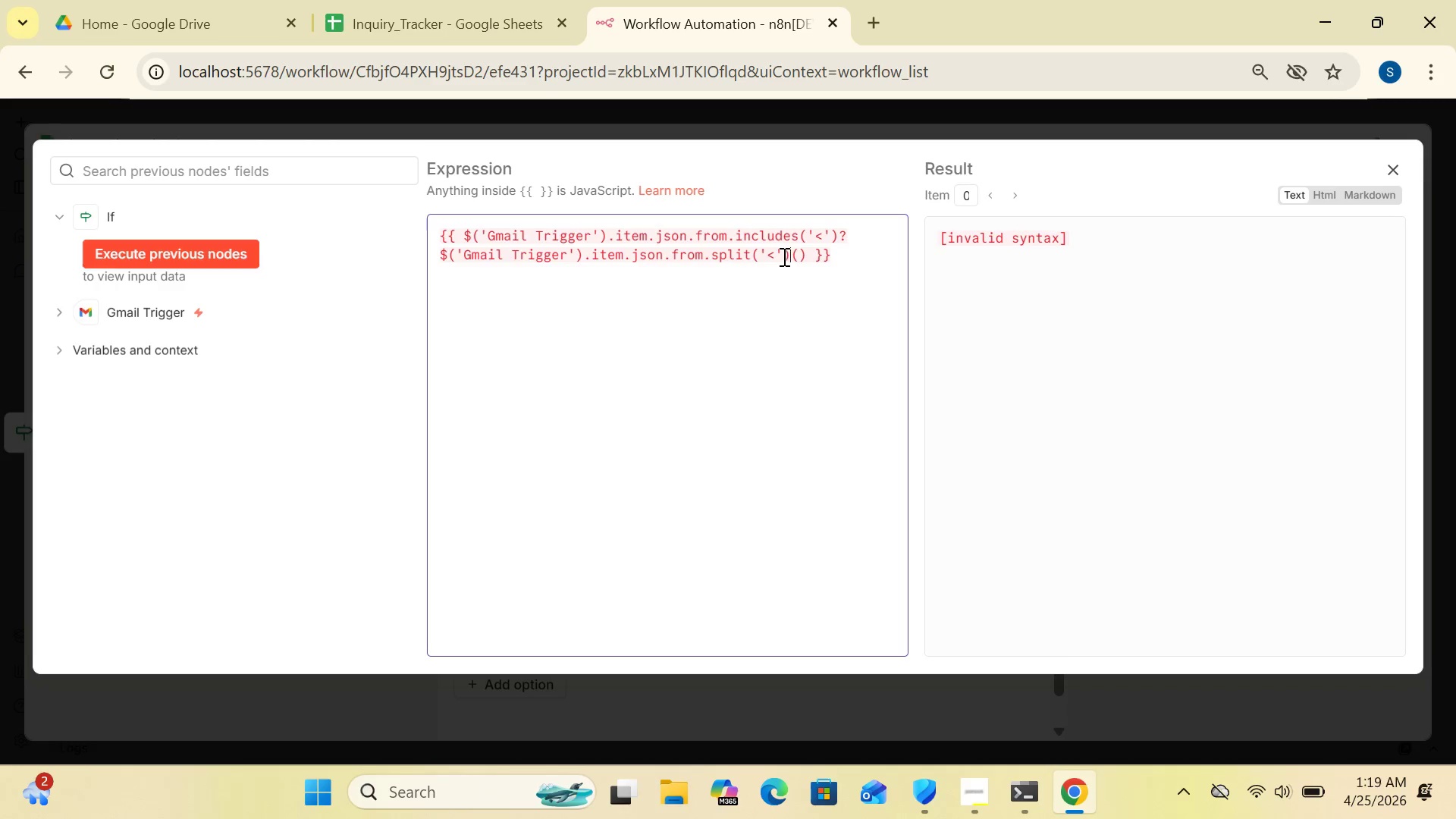 
key(BracketLeft)
 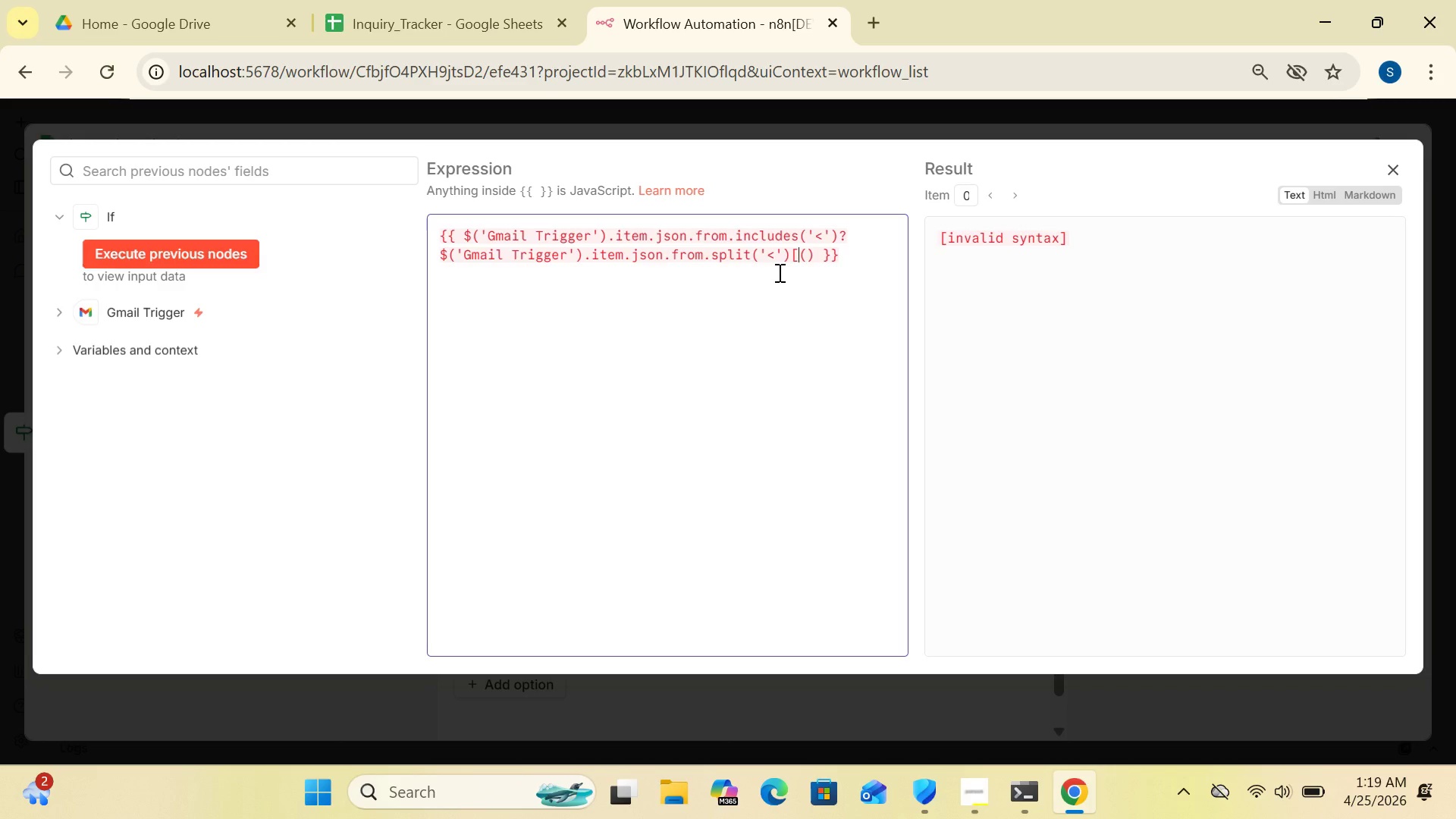 
key(1)
 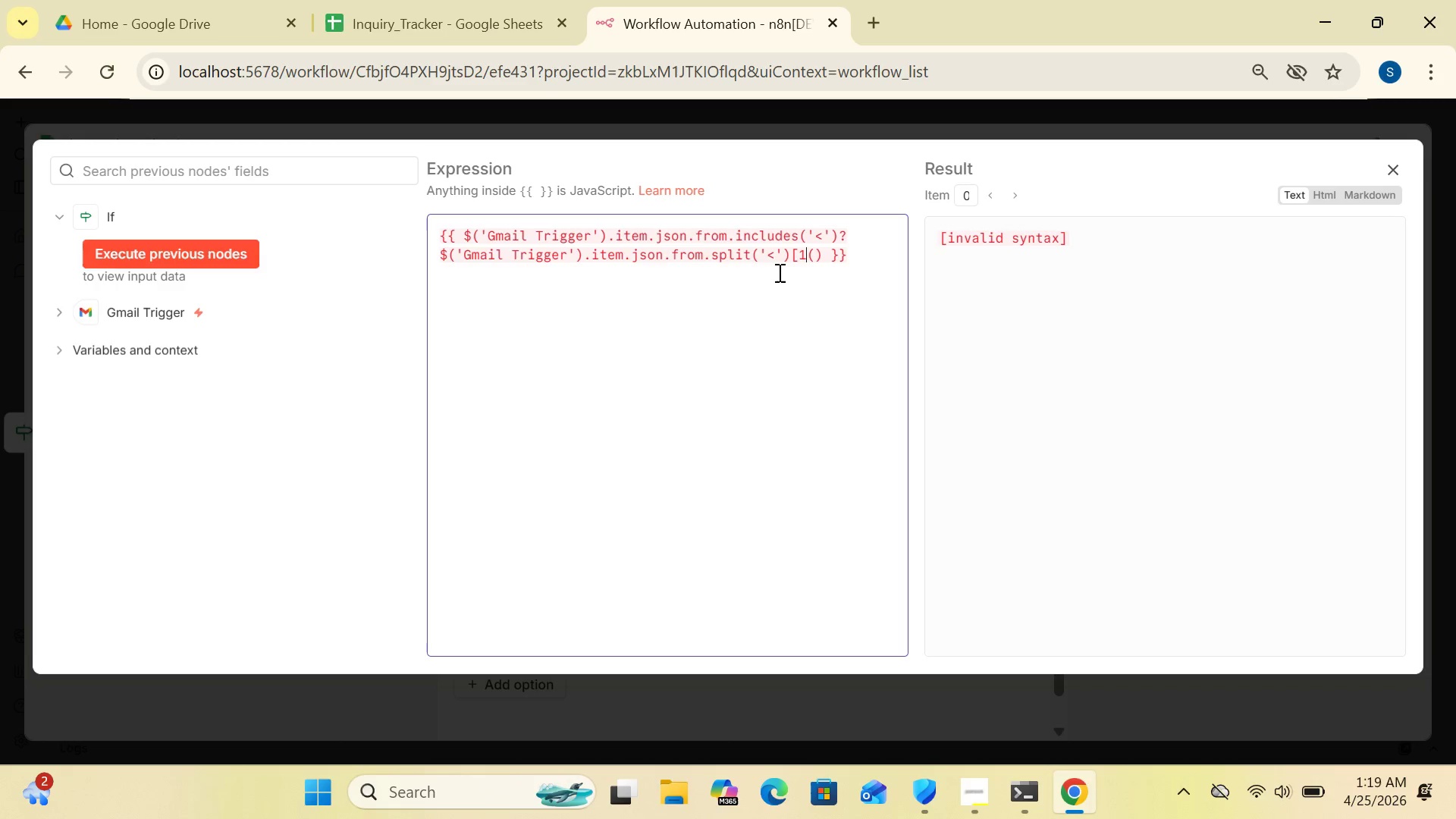 
key(BracketRight)
 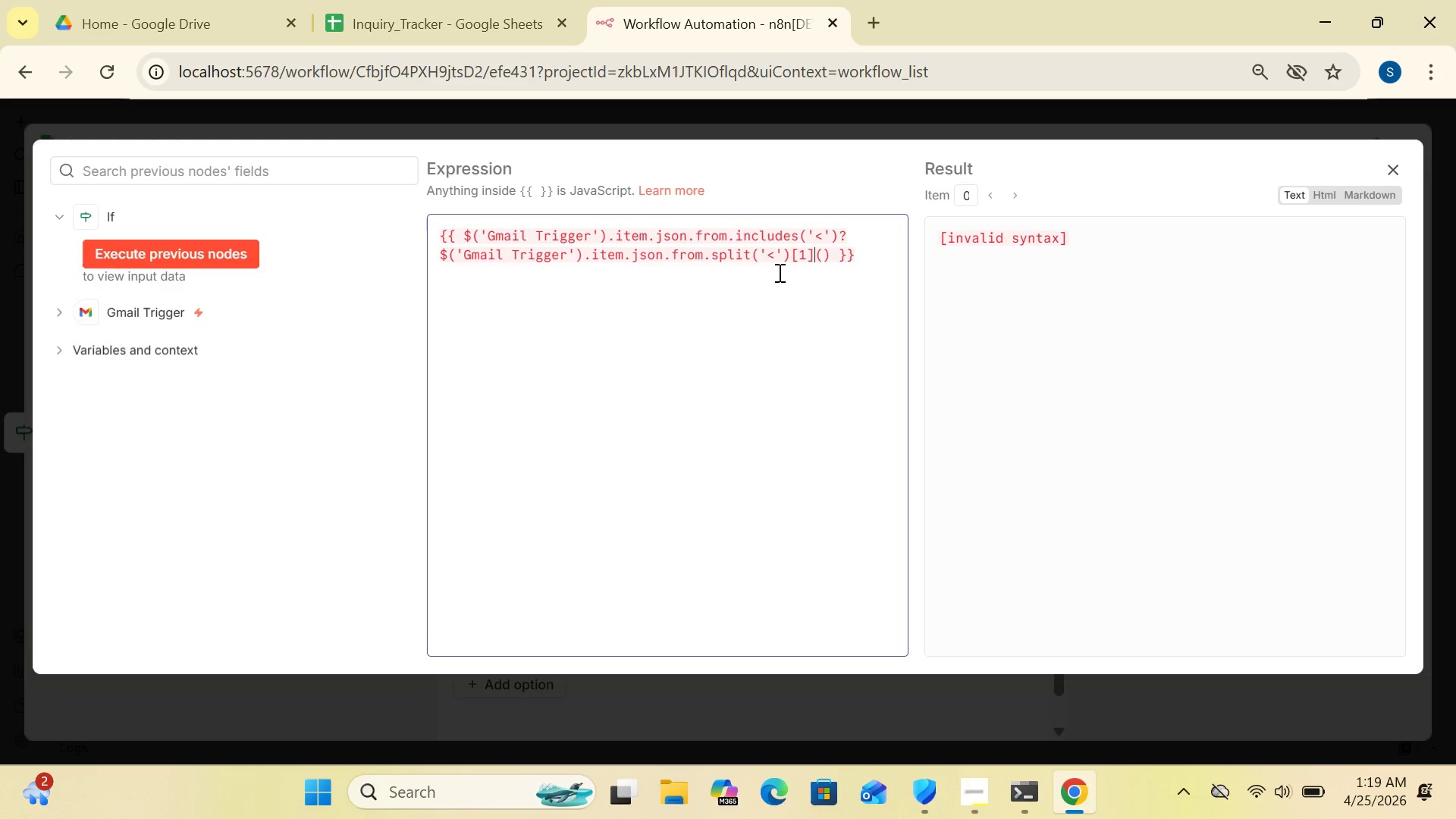 
type(.replace)
 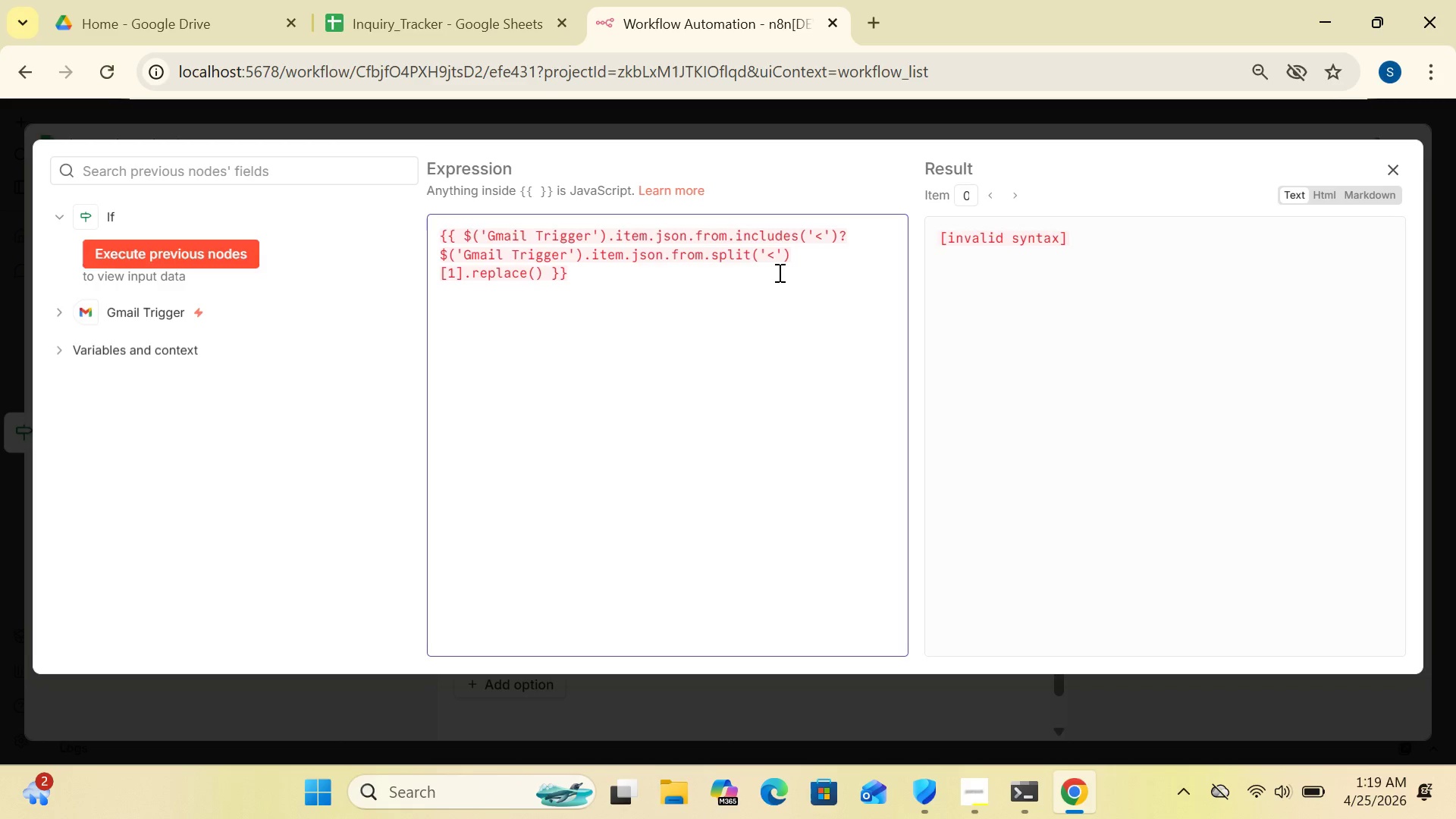 
wait(5.56)
 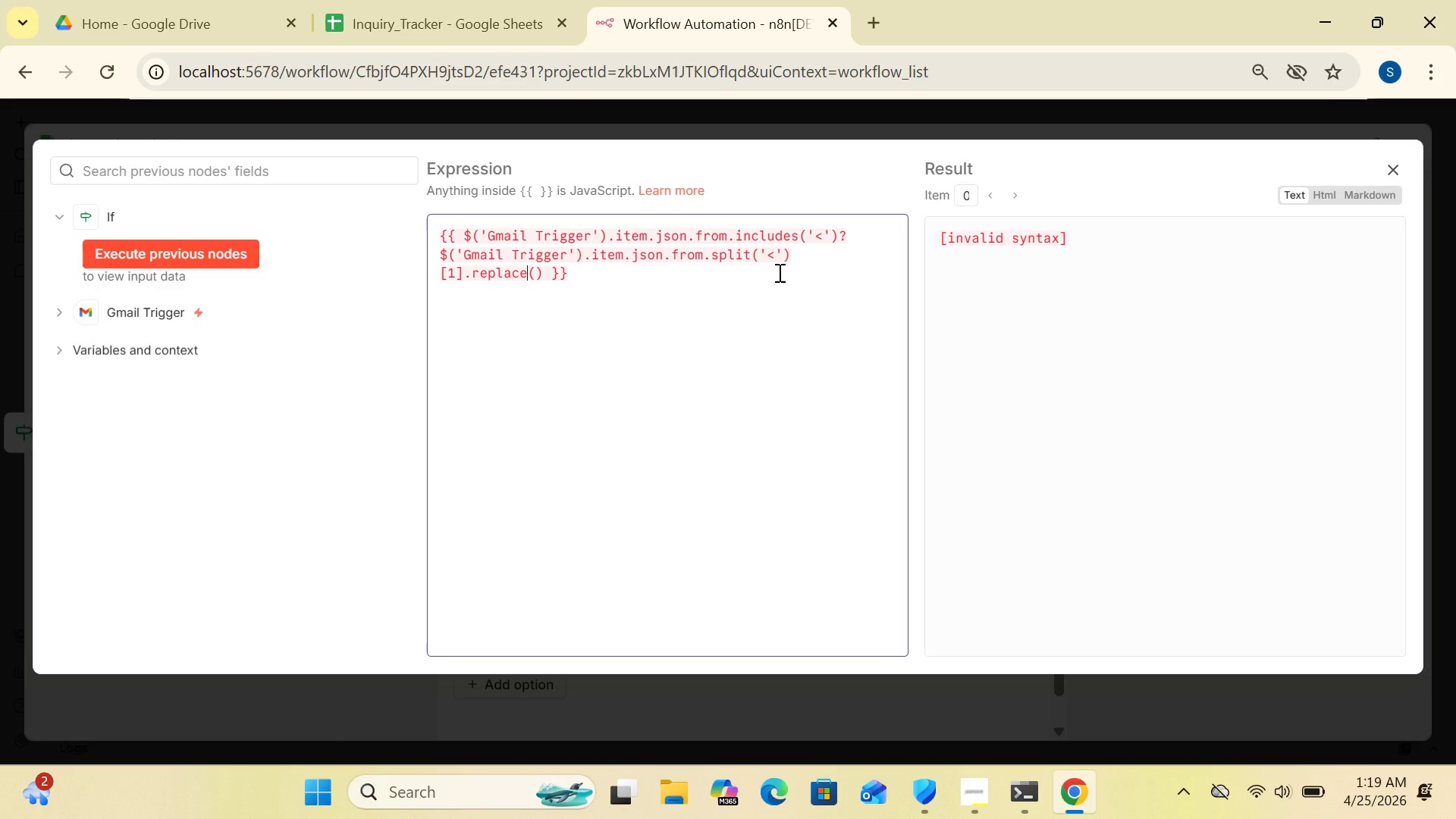 
key(Shift+9)
 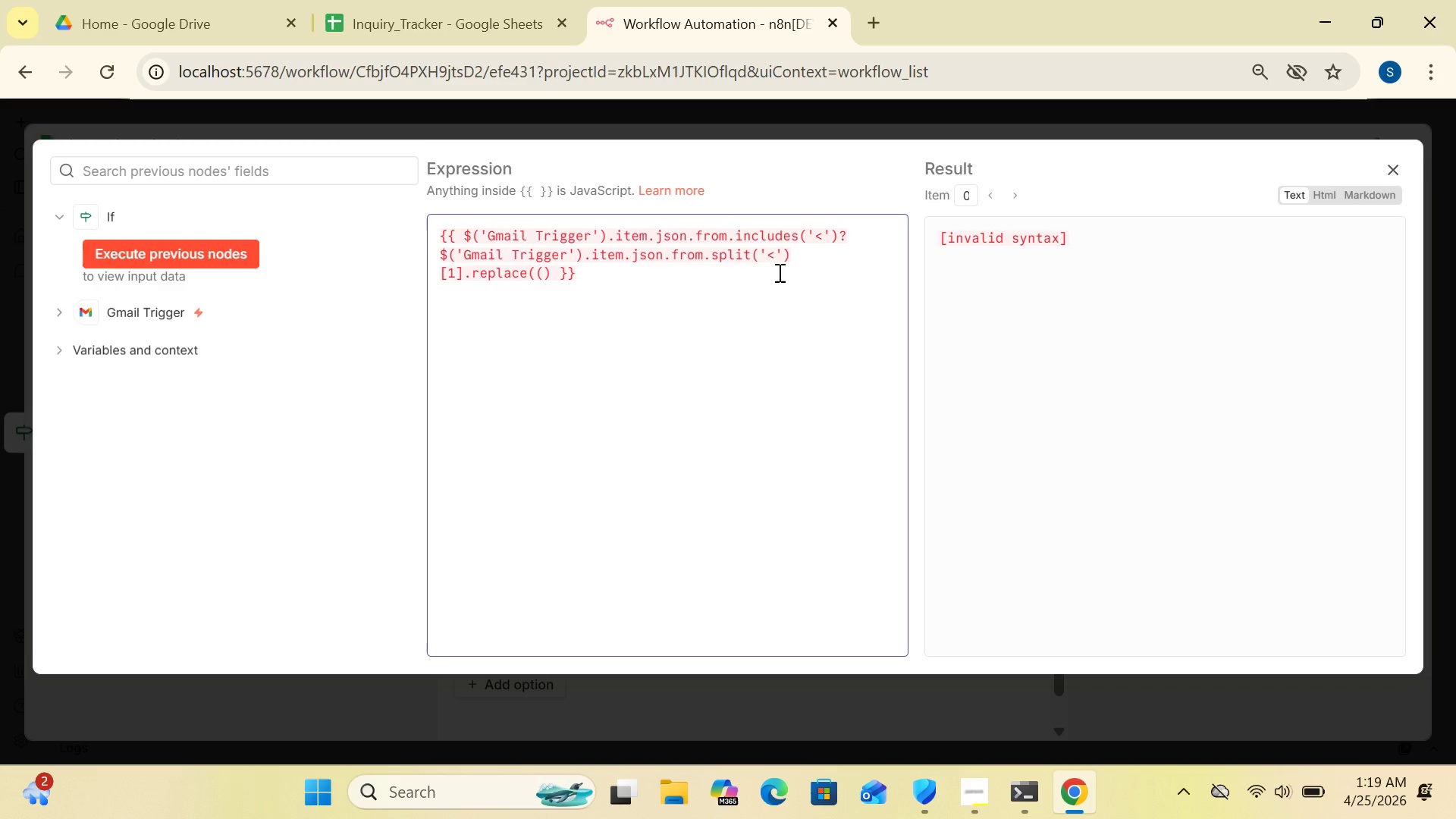 
key(Quote)
 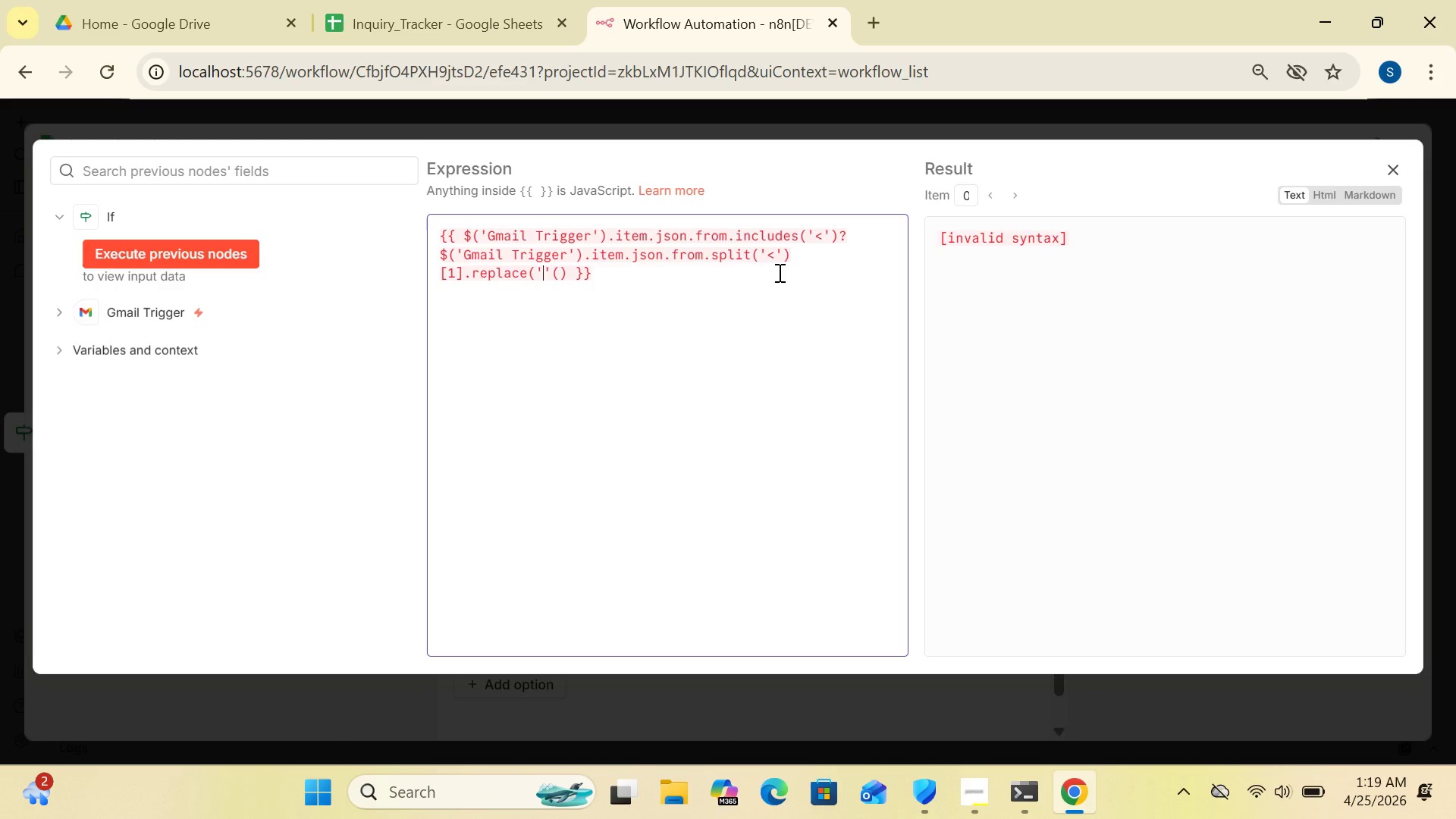 
key(Shift+Comma)
 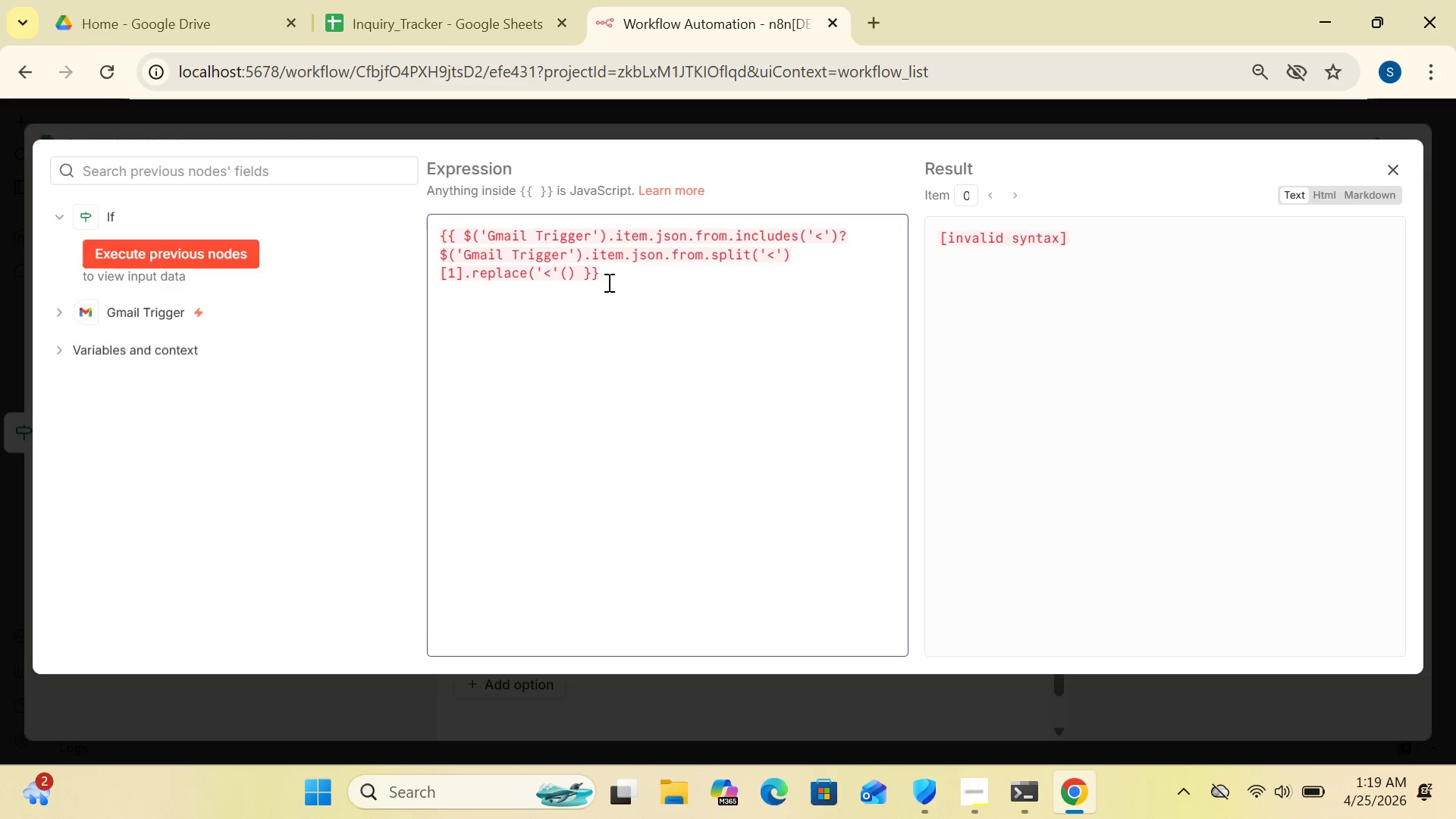 
wait(5.67)
 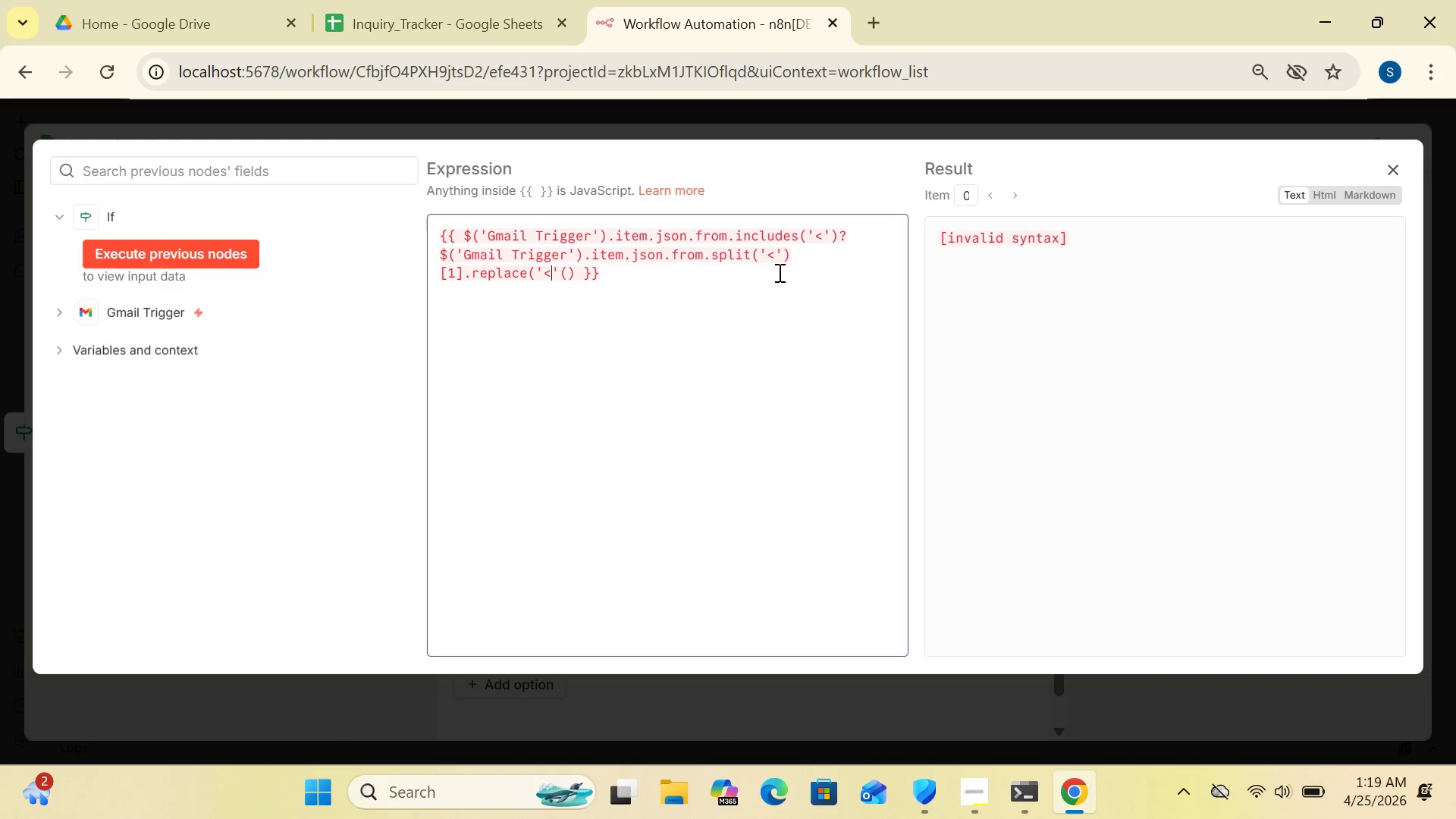 
left_click([560, 273])
 